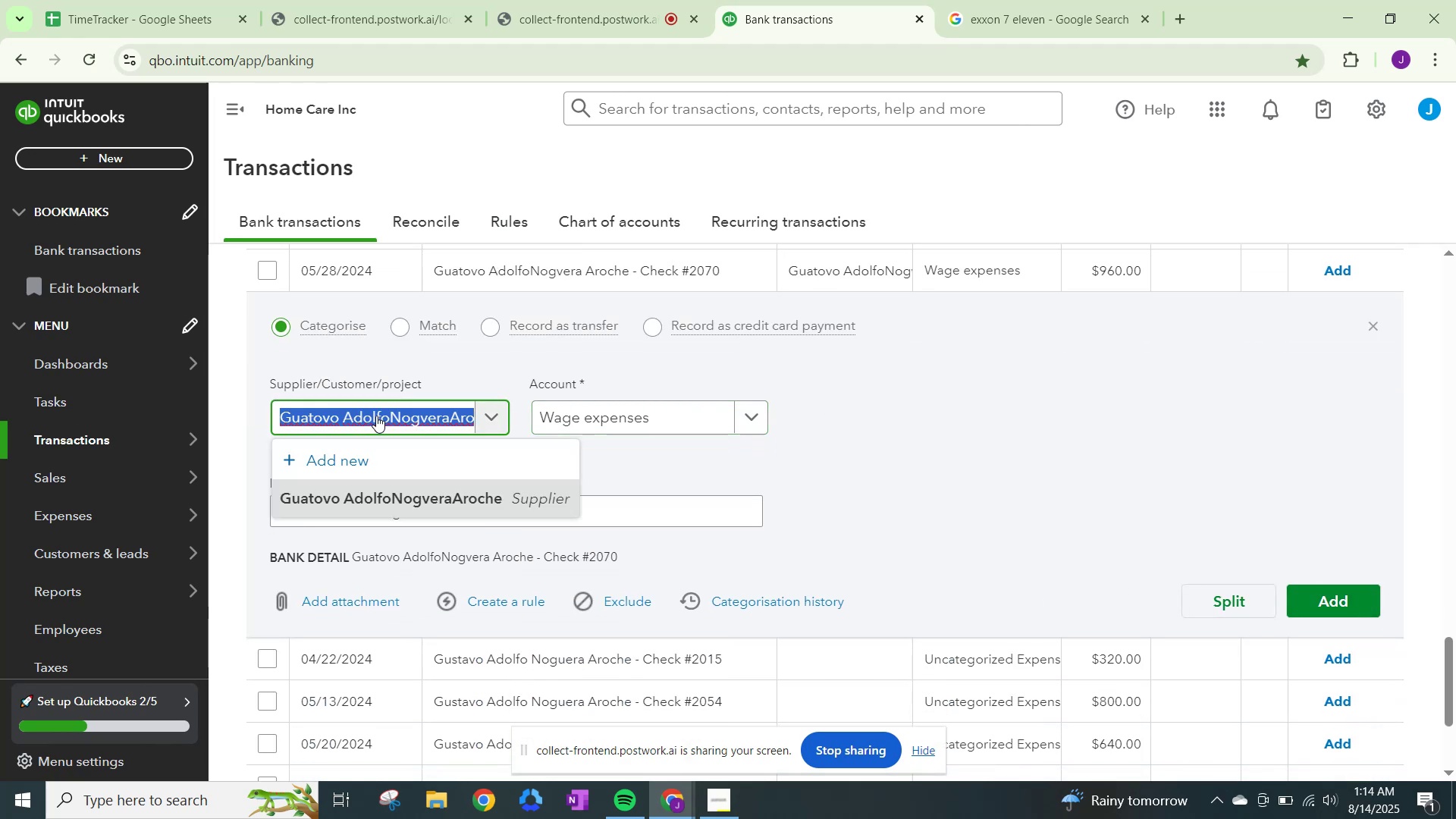 
key(Control+C)
 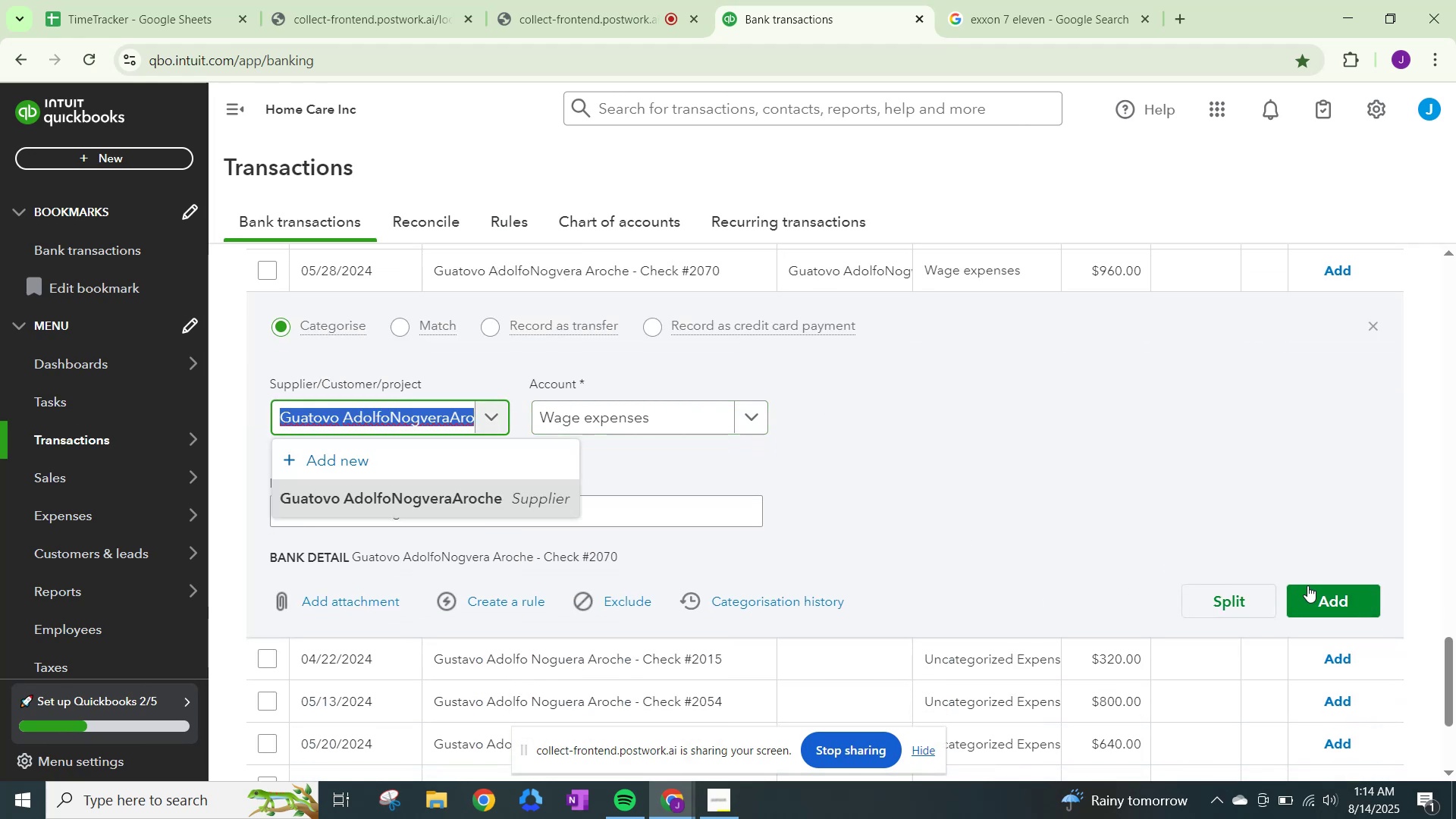 
left_click([1331, 593])
 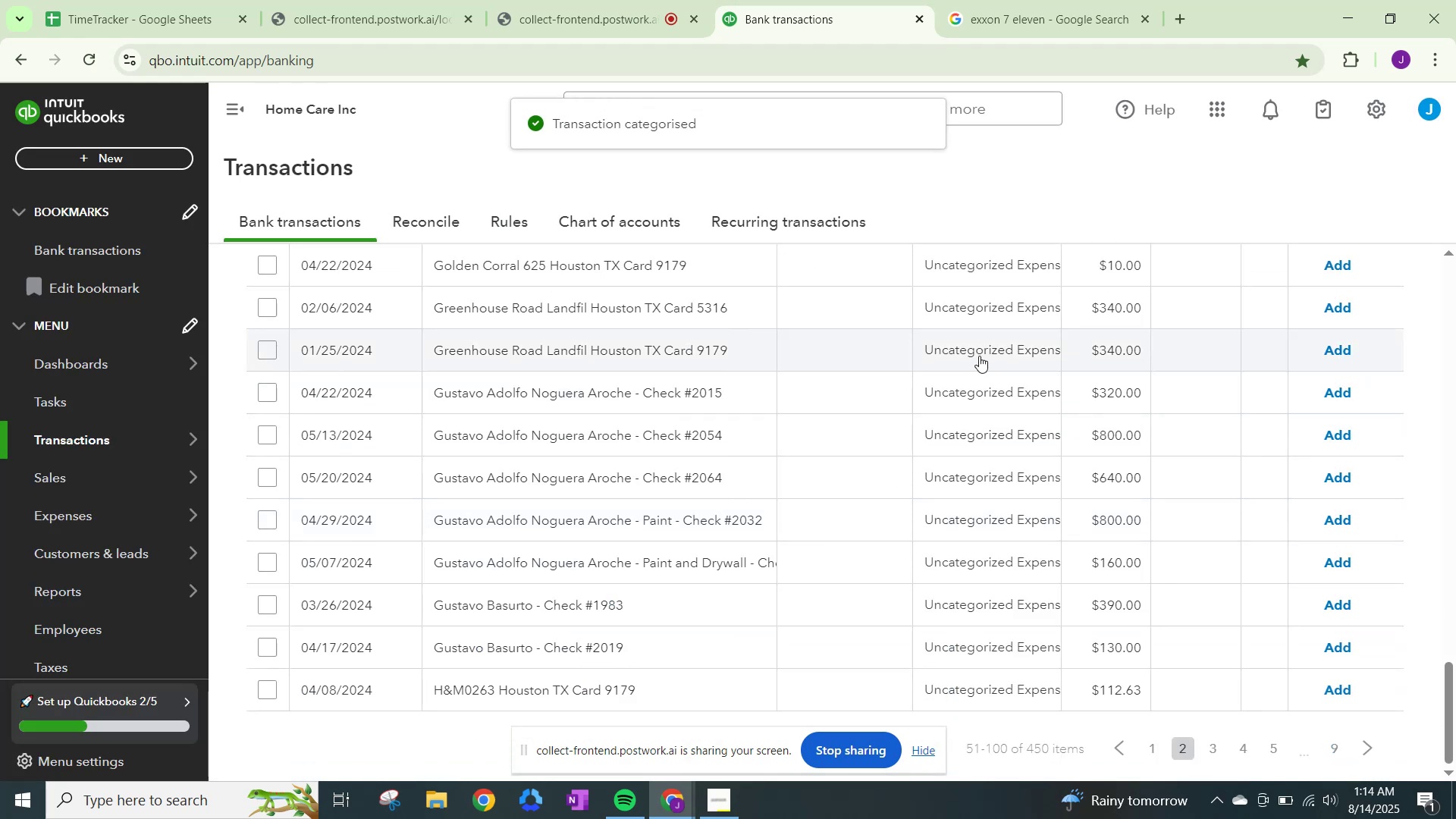 
left_click([1010, 391])
 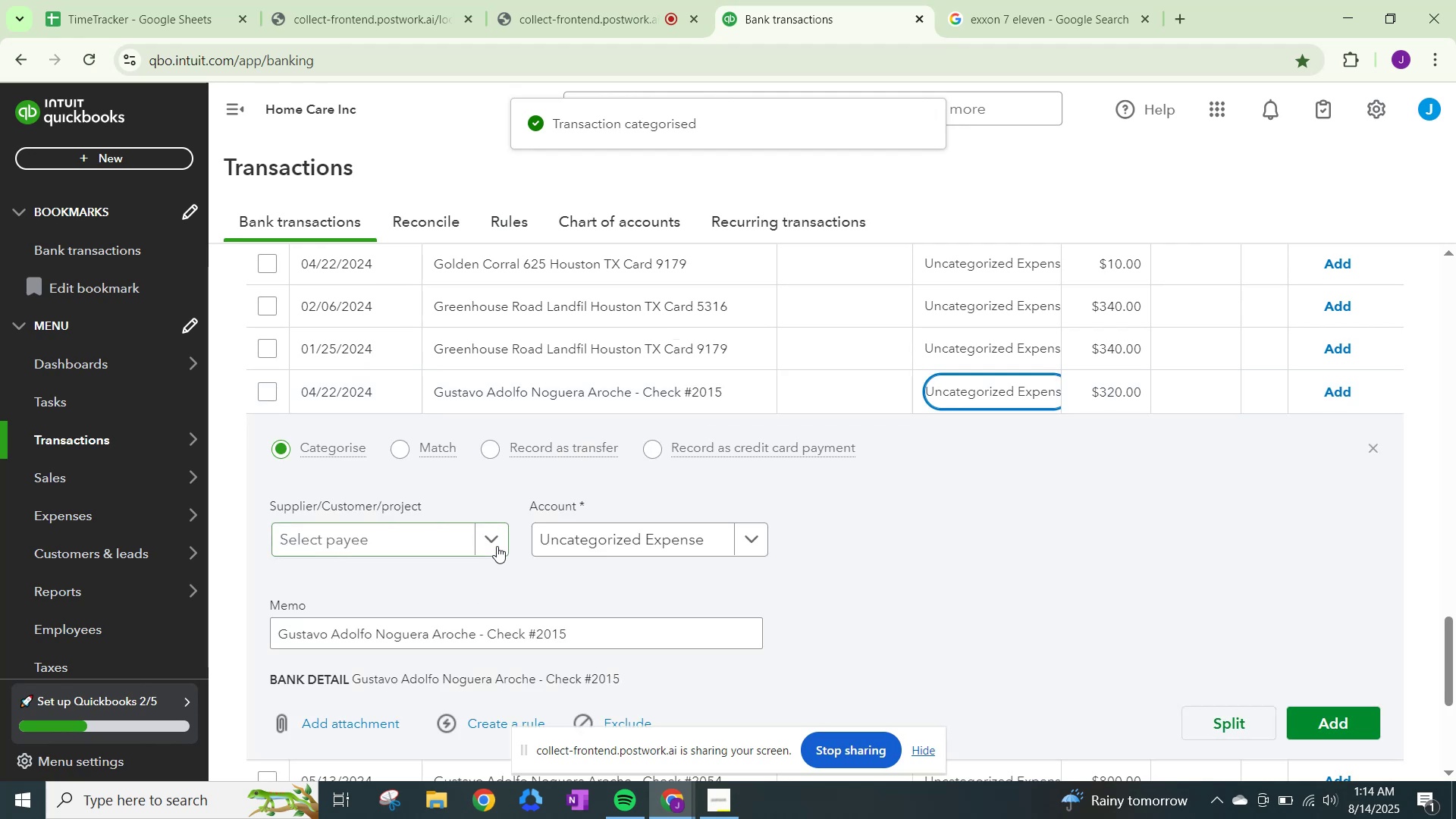 
key(Control+ControlLeft)
 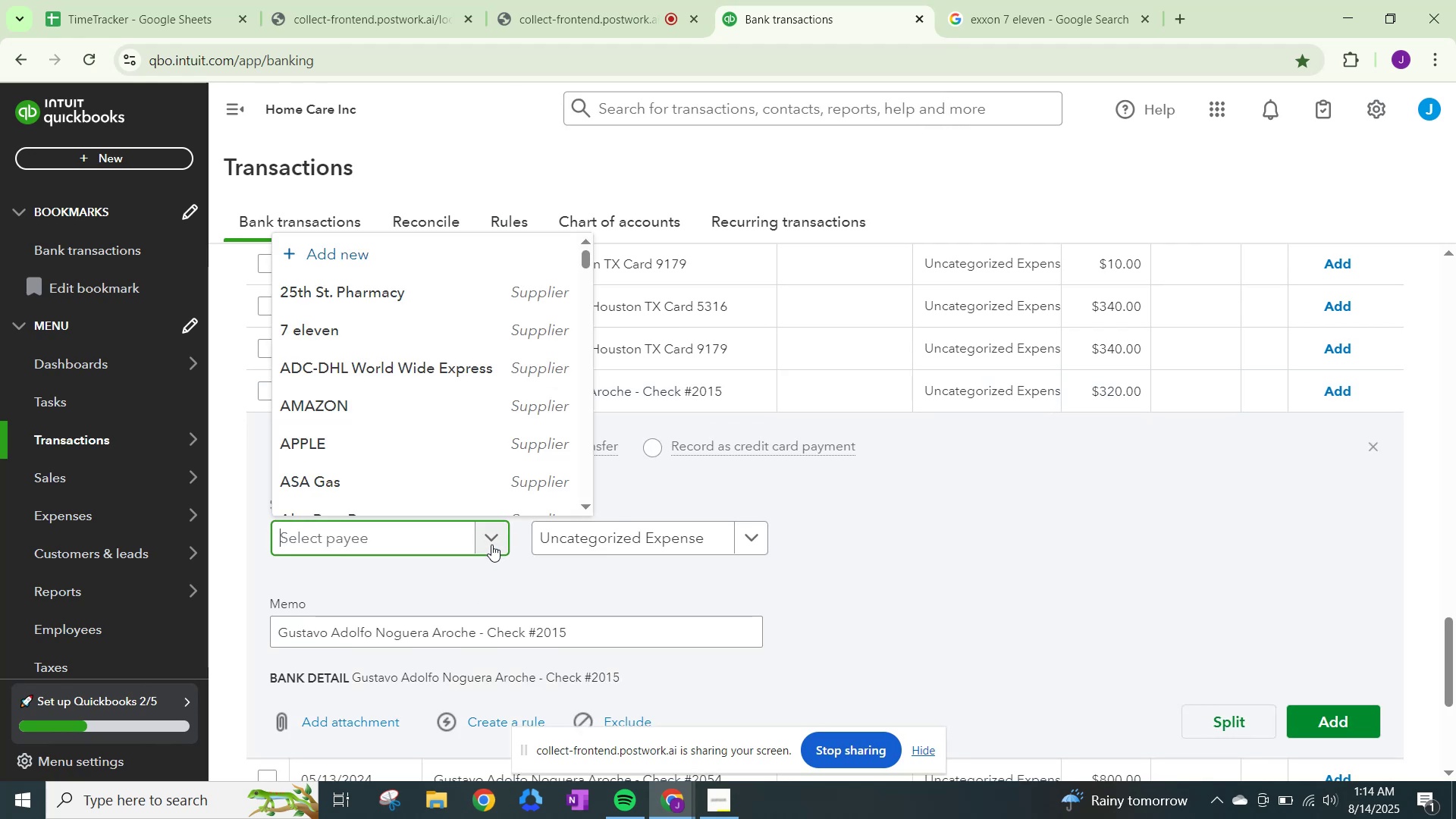 
key(Control+V)
 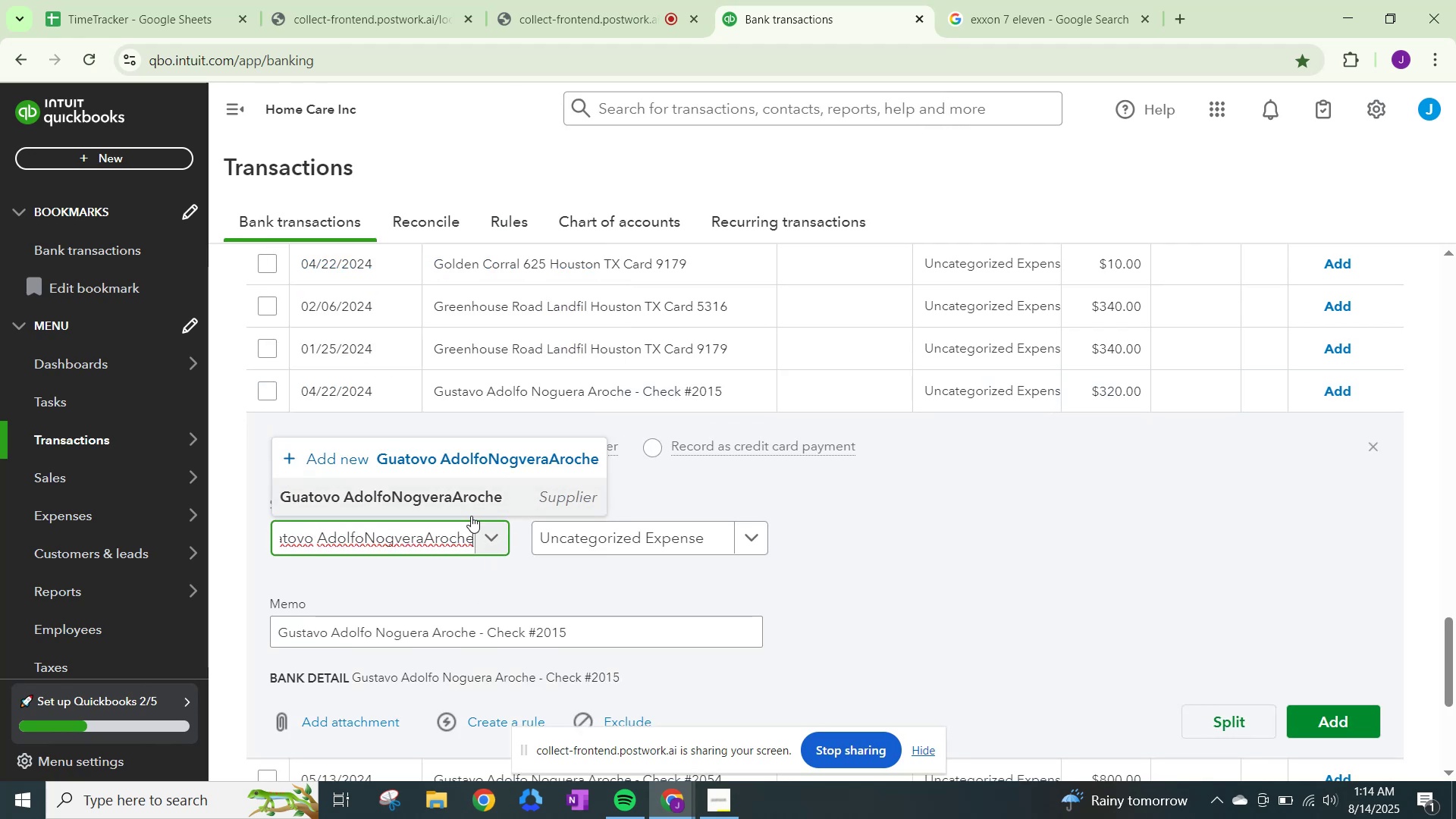 
left_click([460, 497])
 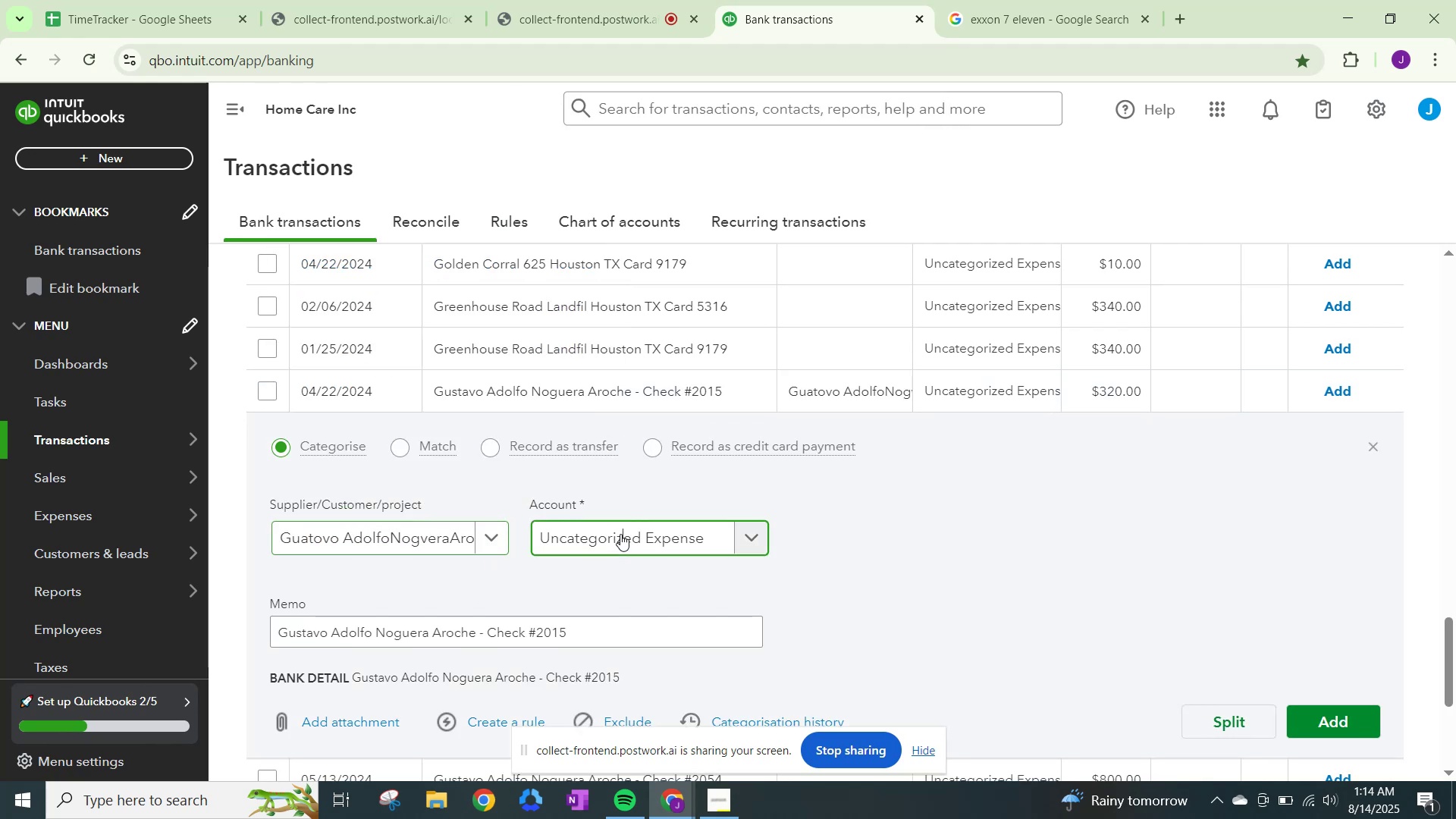 
type(wage)
 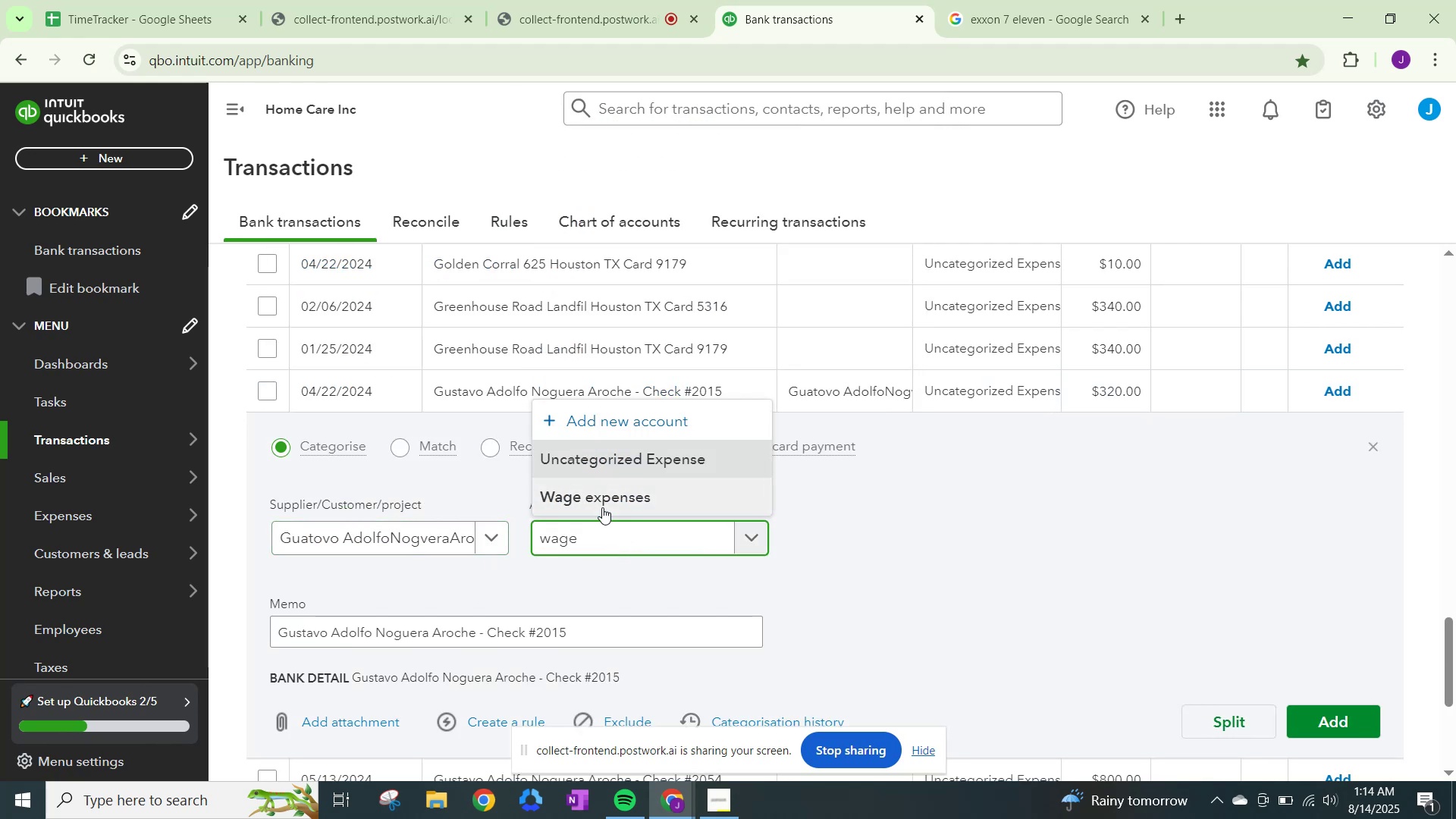 
left_click([601, 499])
 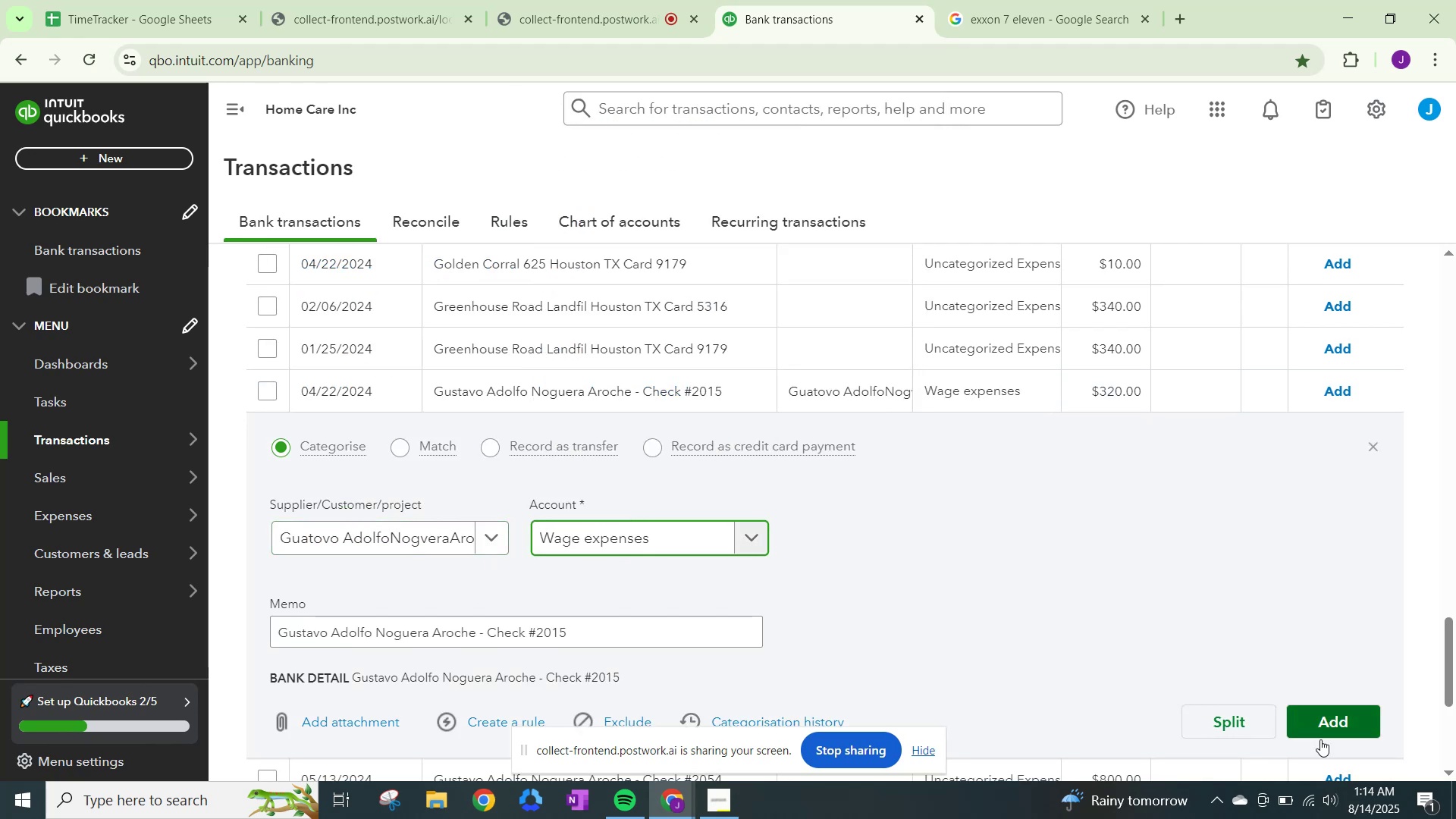 
left_click([1341, 720])
 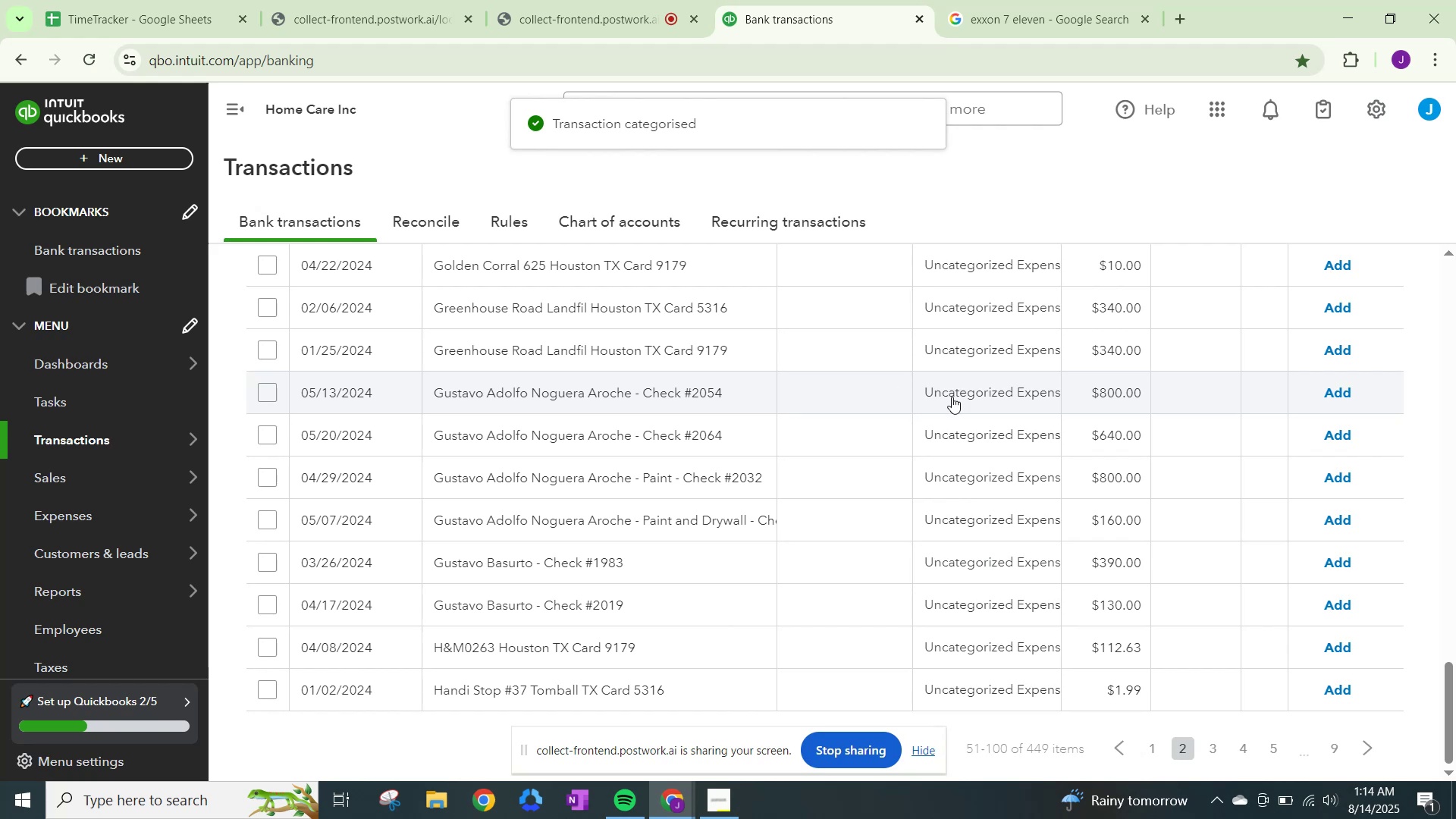 
left_click([975, 390])
 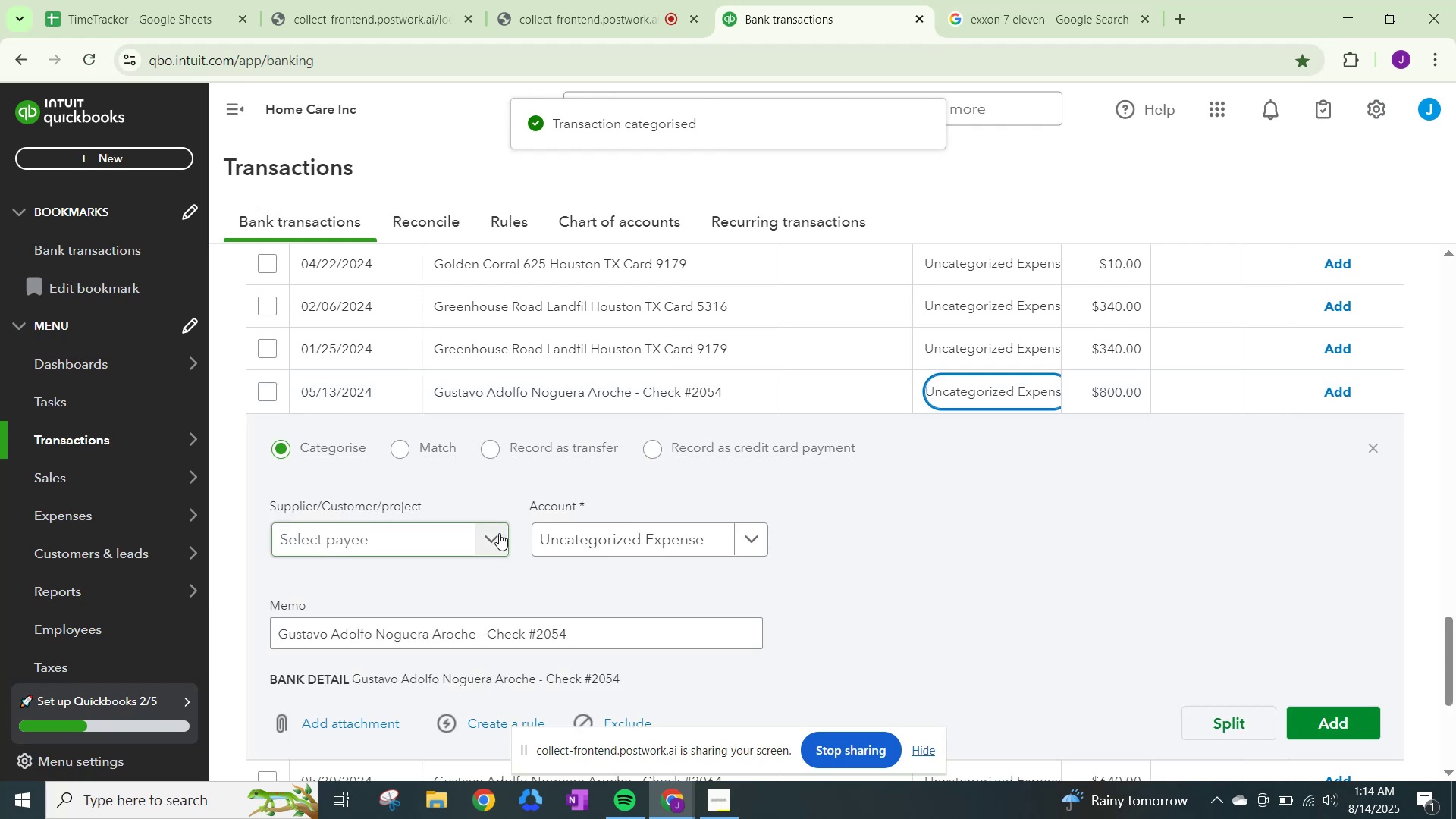 
left_click([493, 545])
 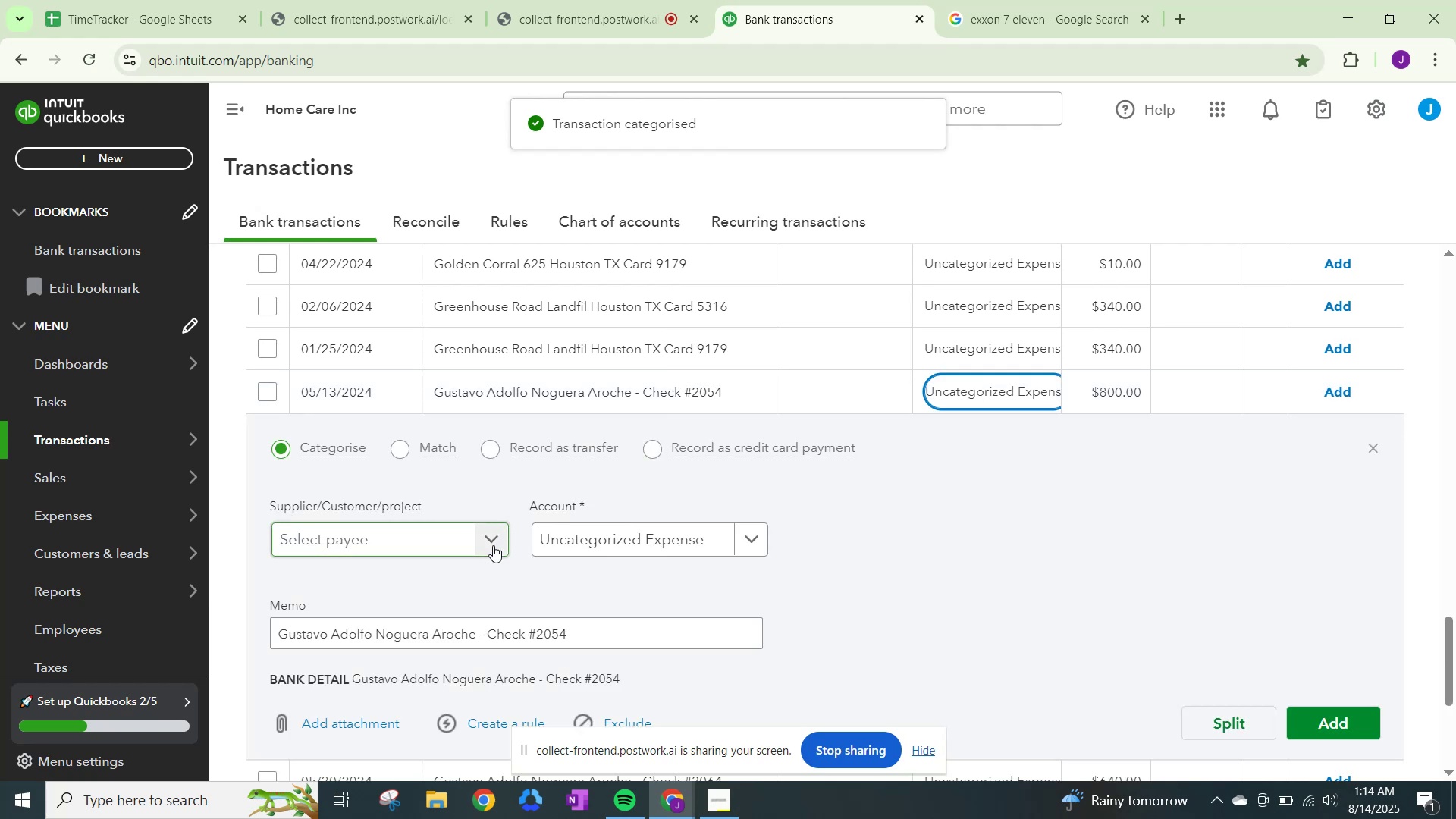 
key(Control+ControlLeft)
 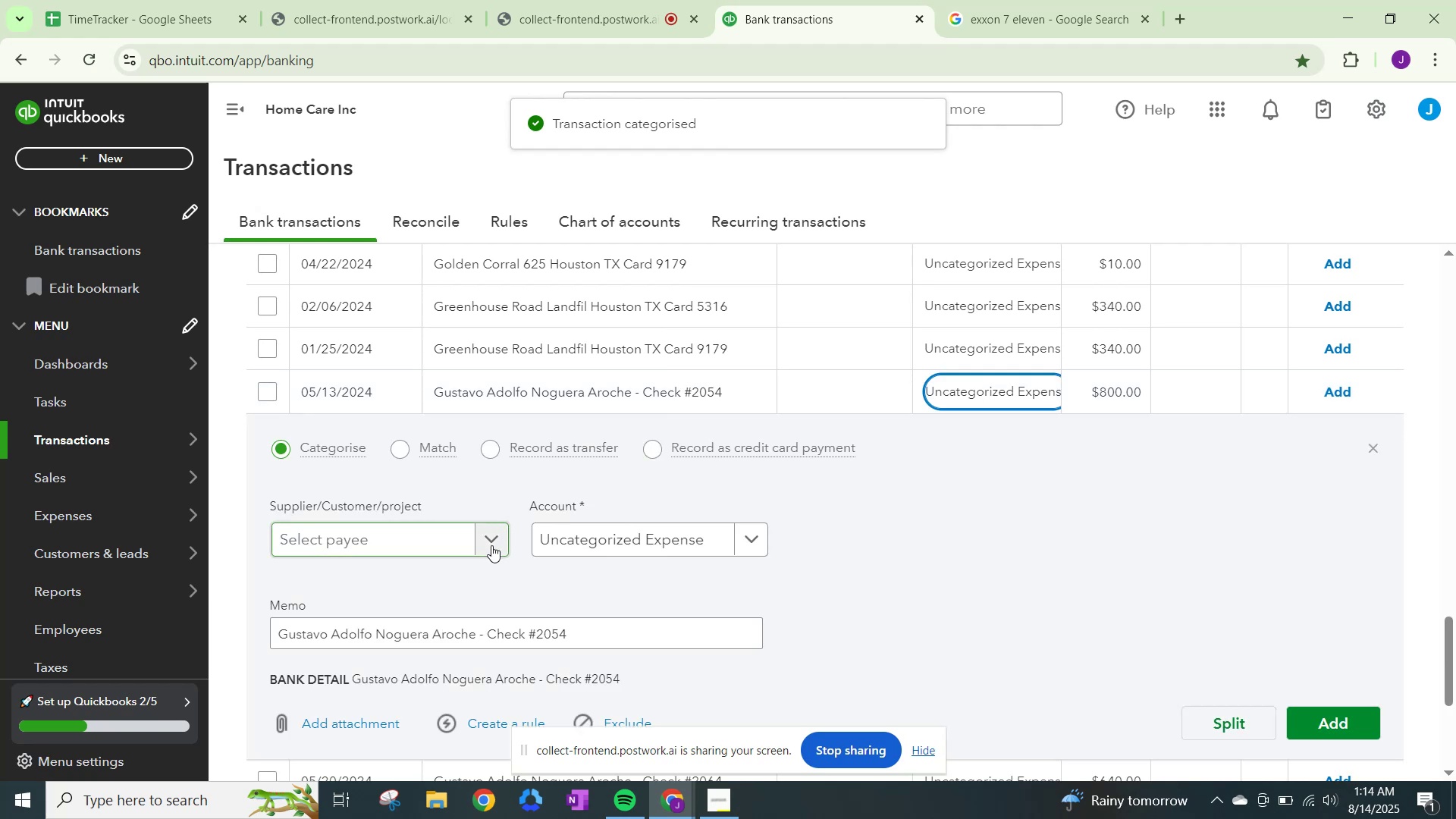 
key(Control+V)
 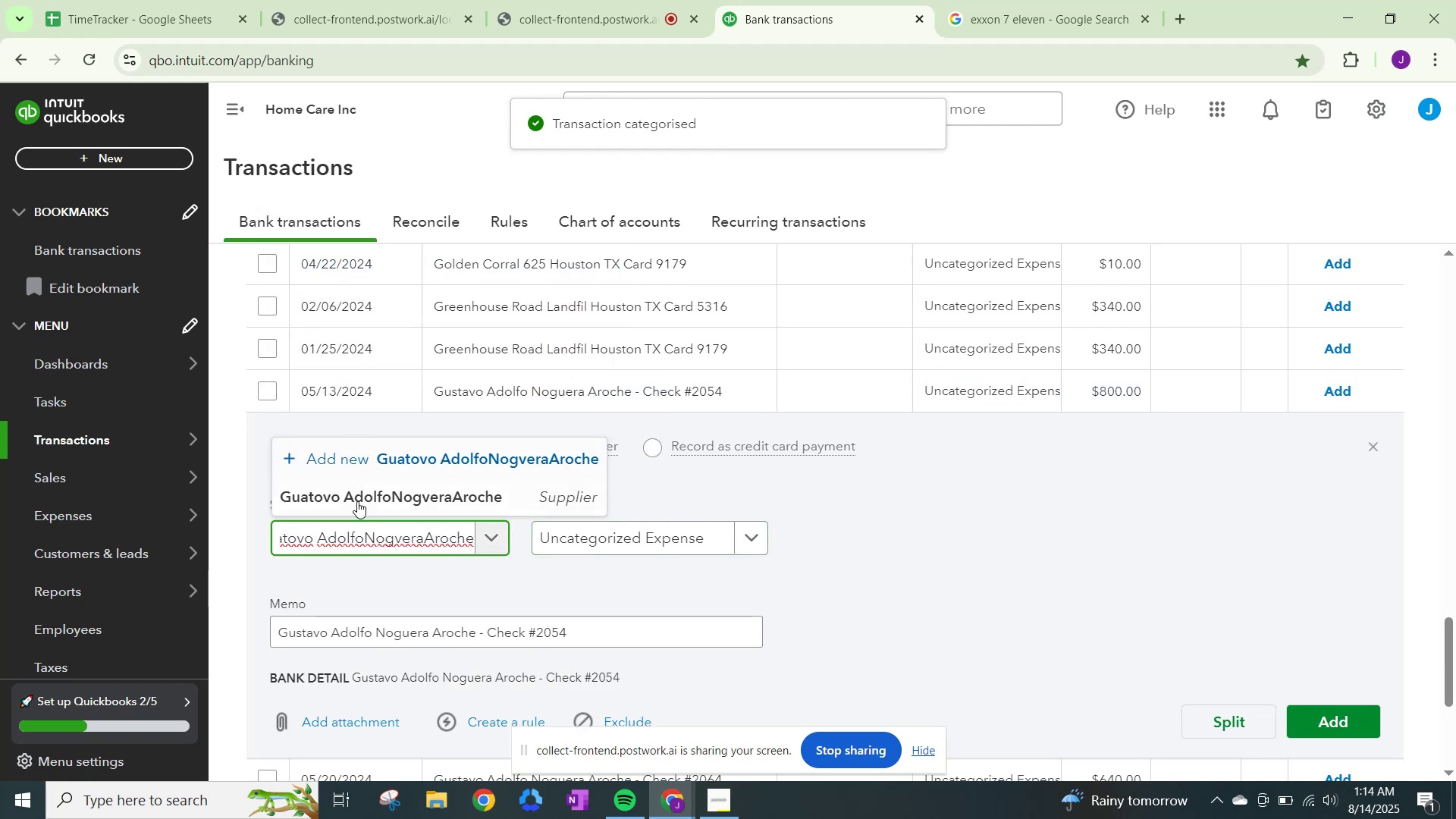 
left_click([372, 494])
 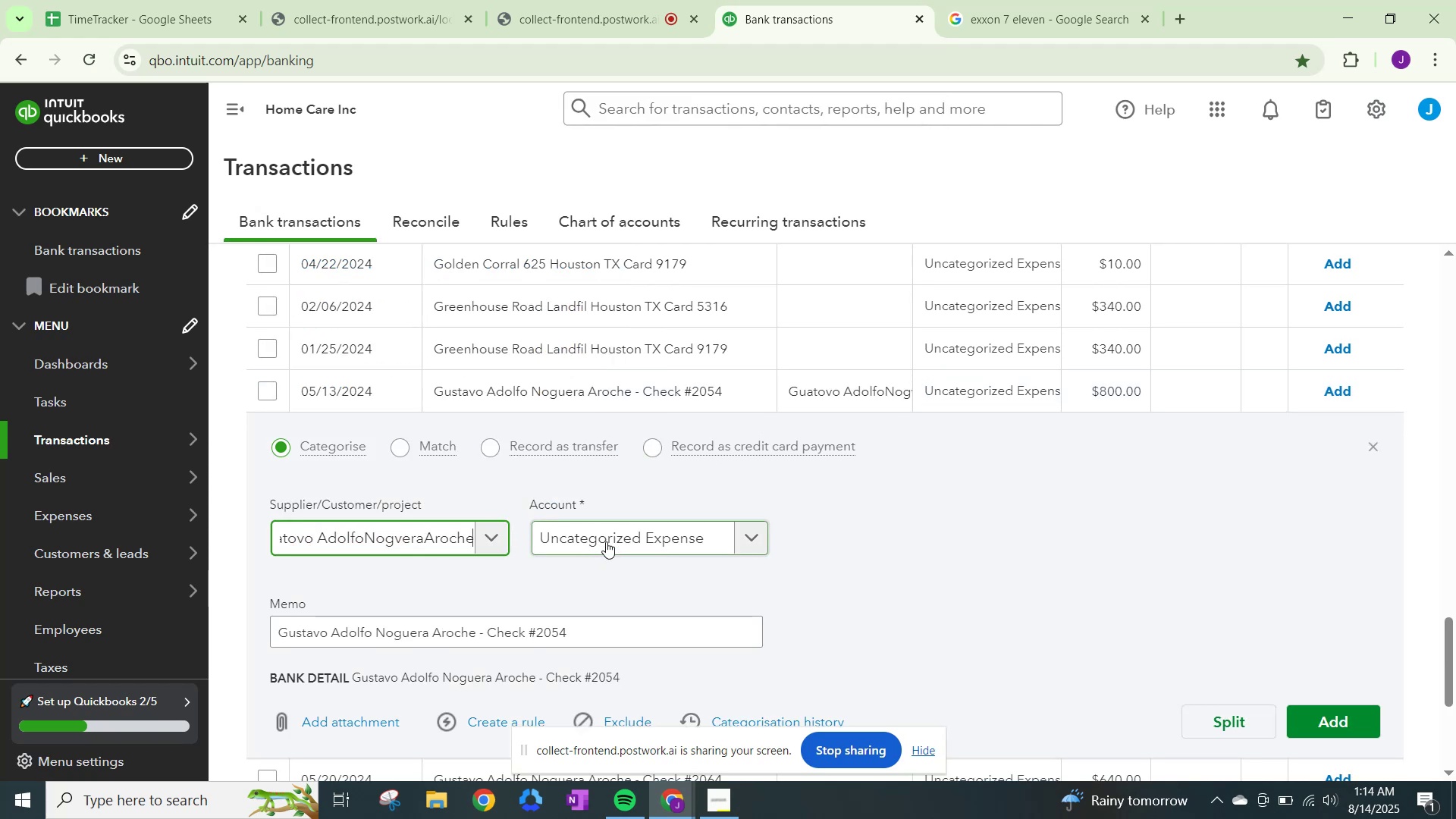 
left_click([606, 542])
 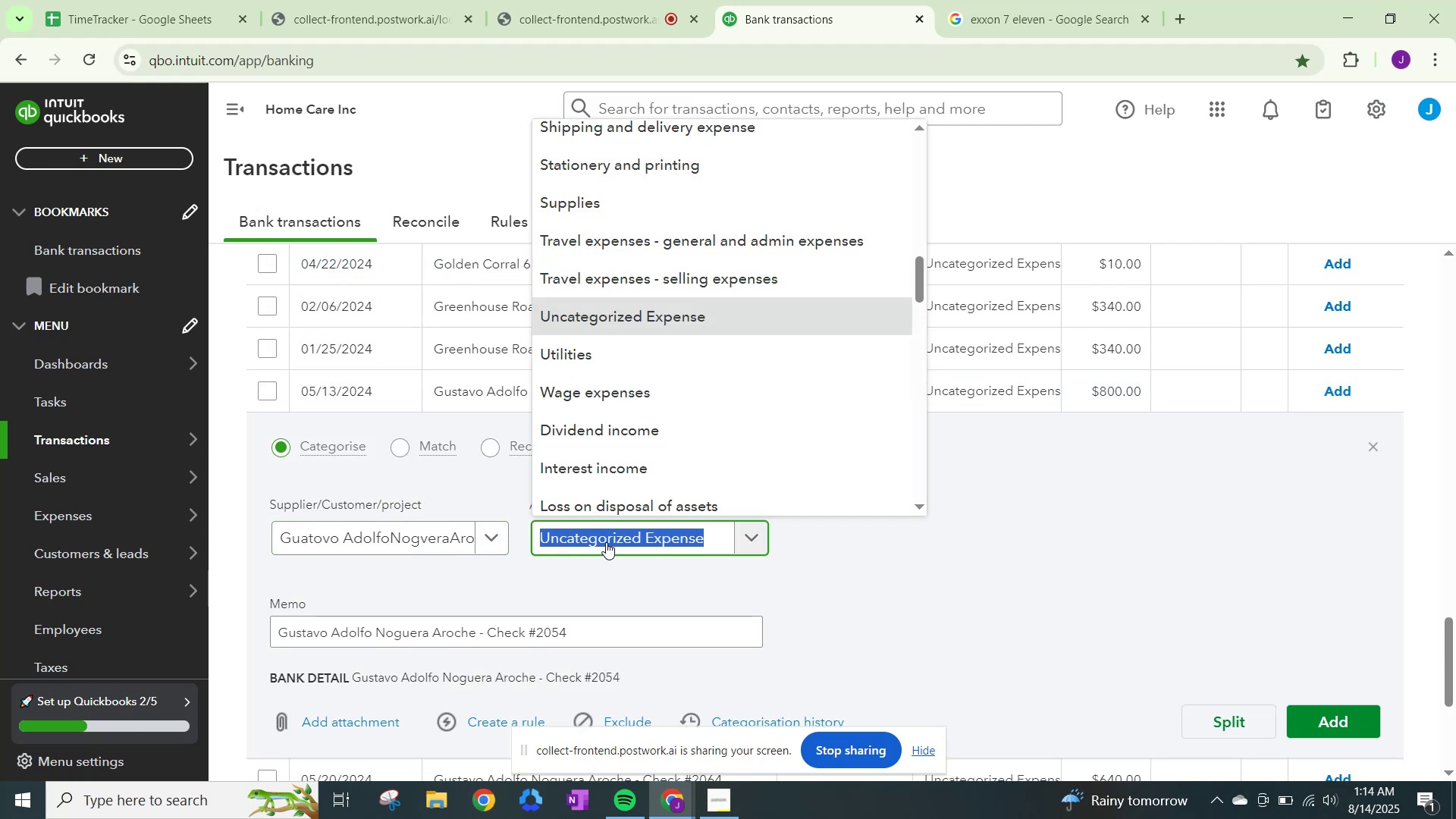 
type(wage)
 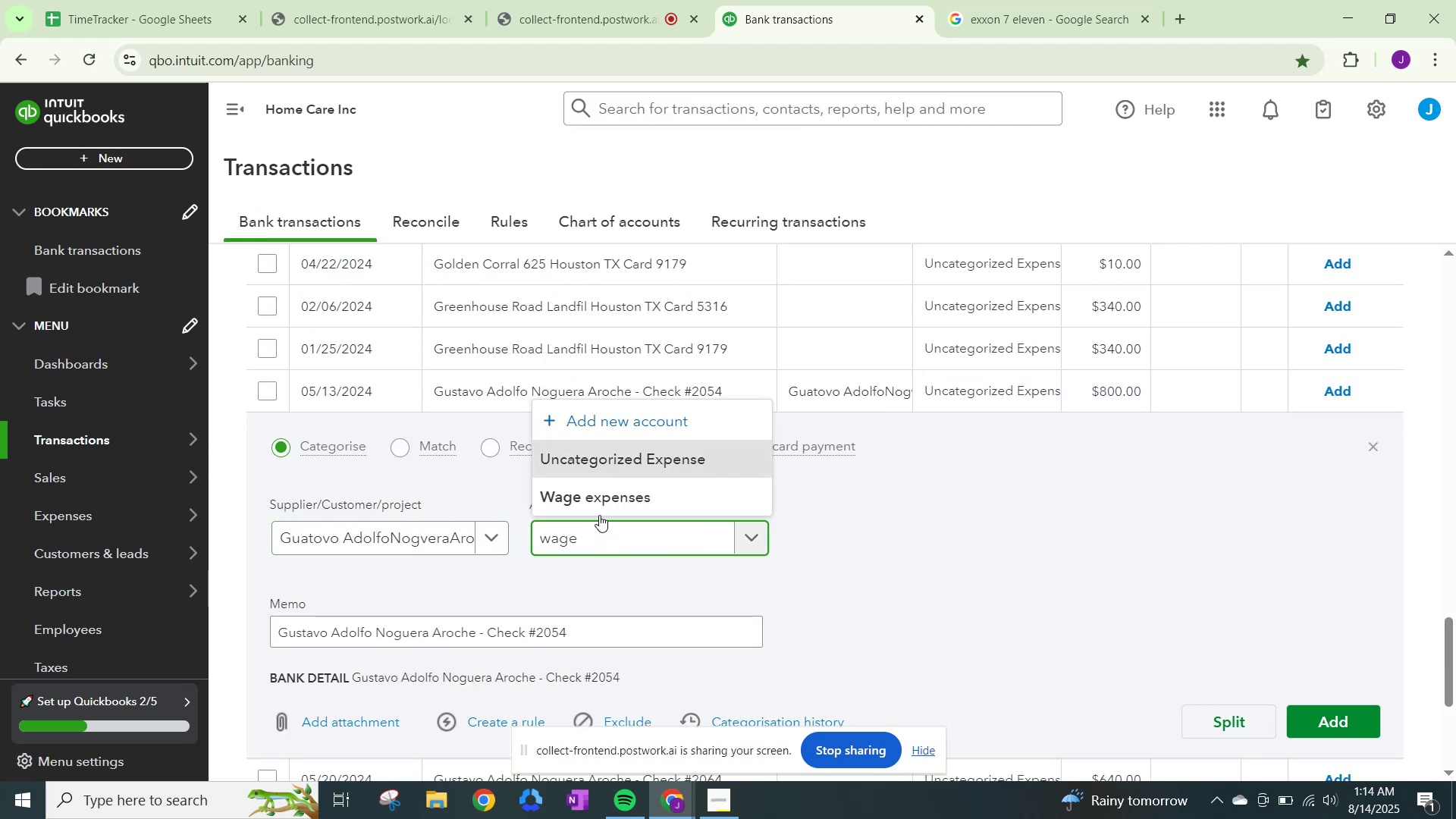 
left_click([598, 496])
 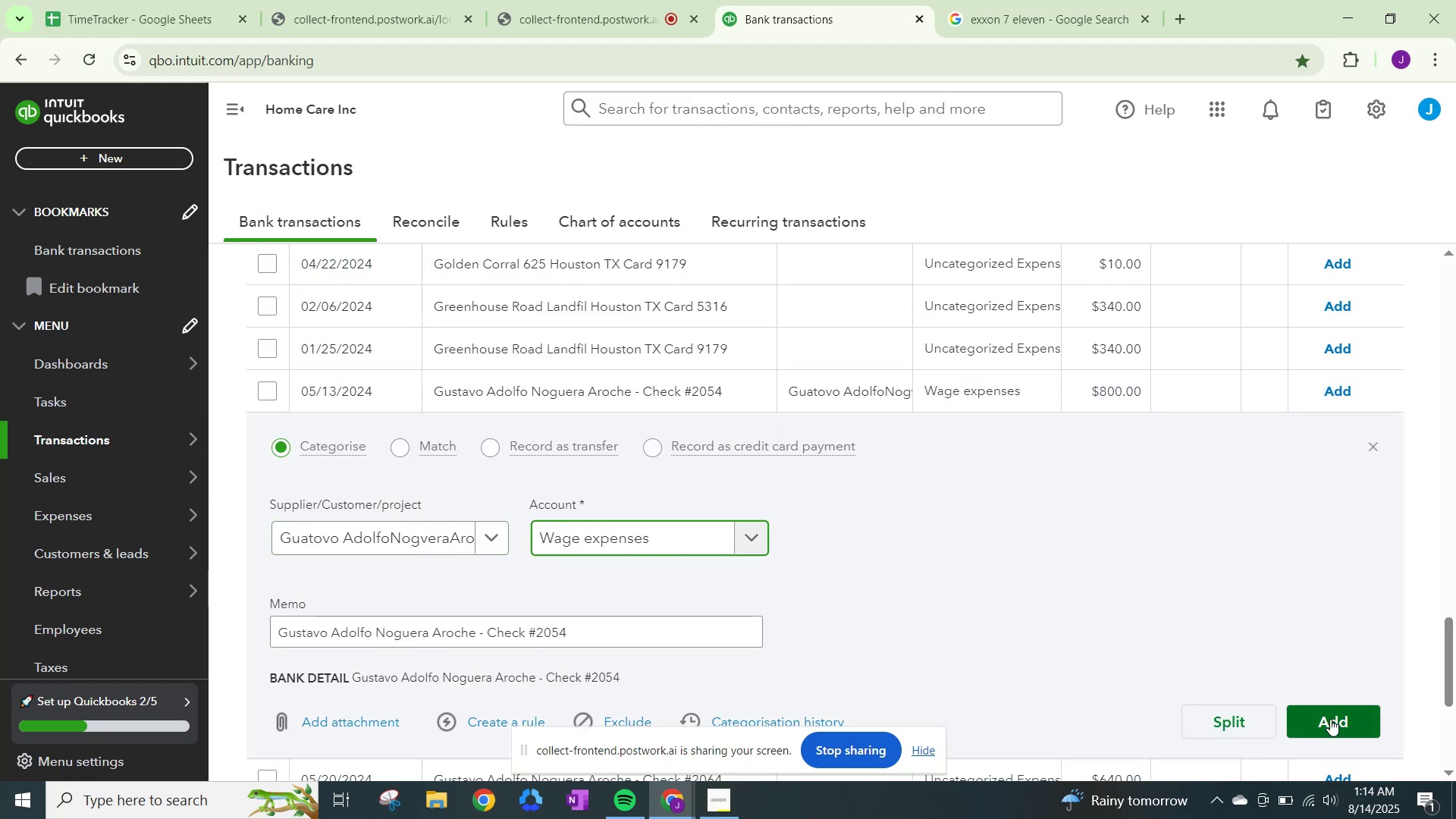 
left_click([1326, 714])
 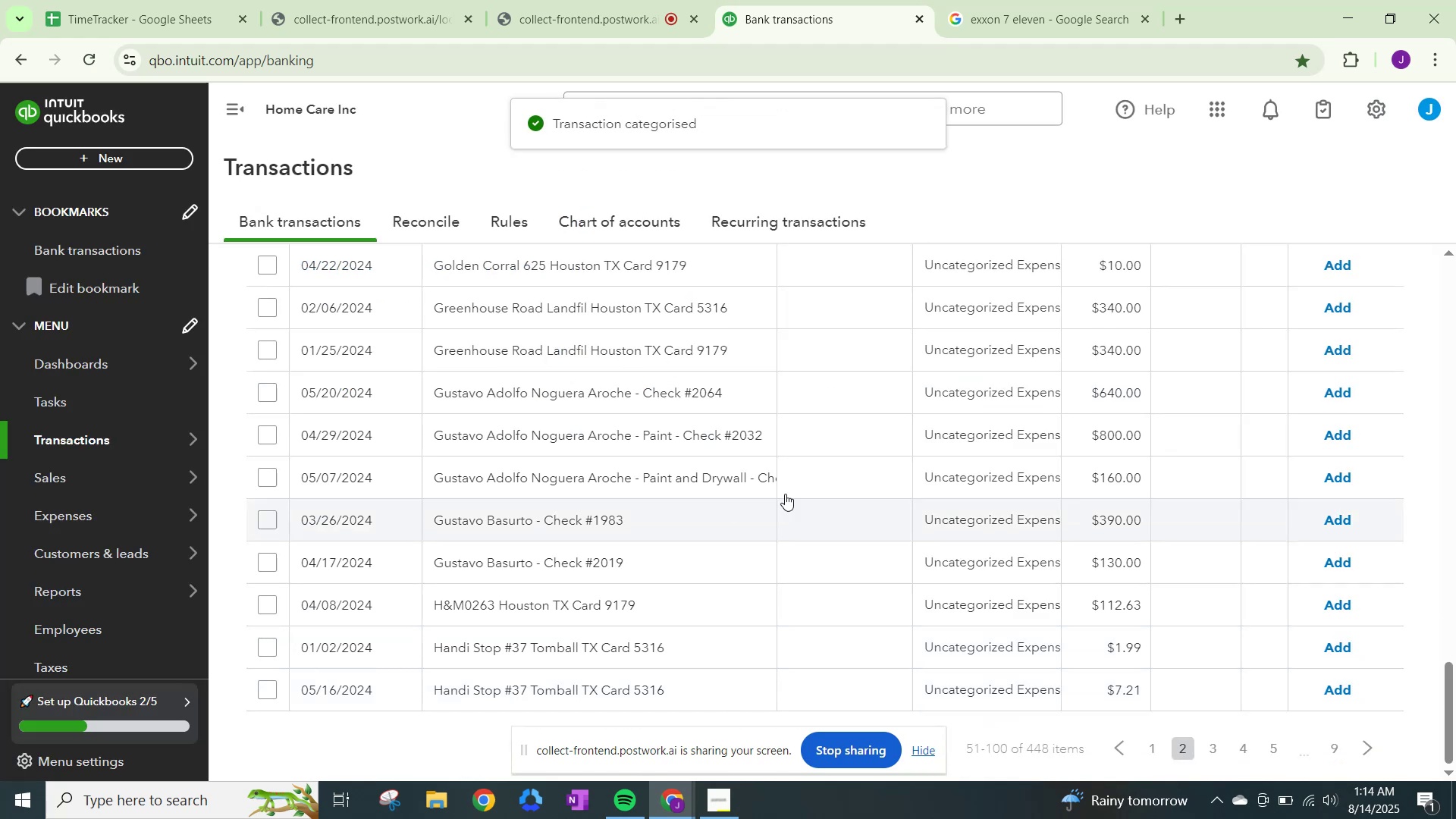 
left_click([963, 406])
 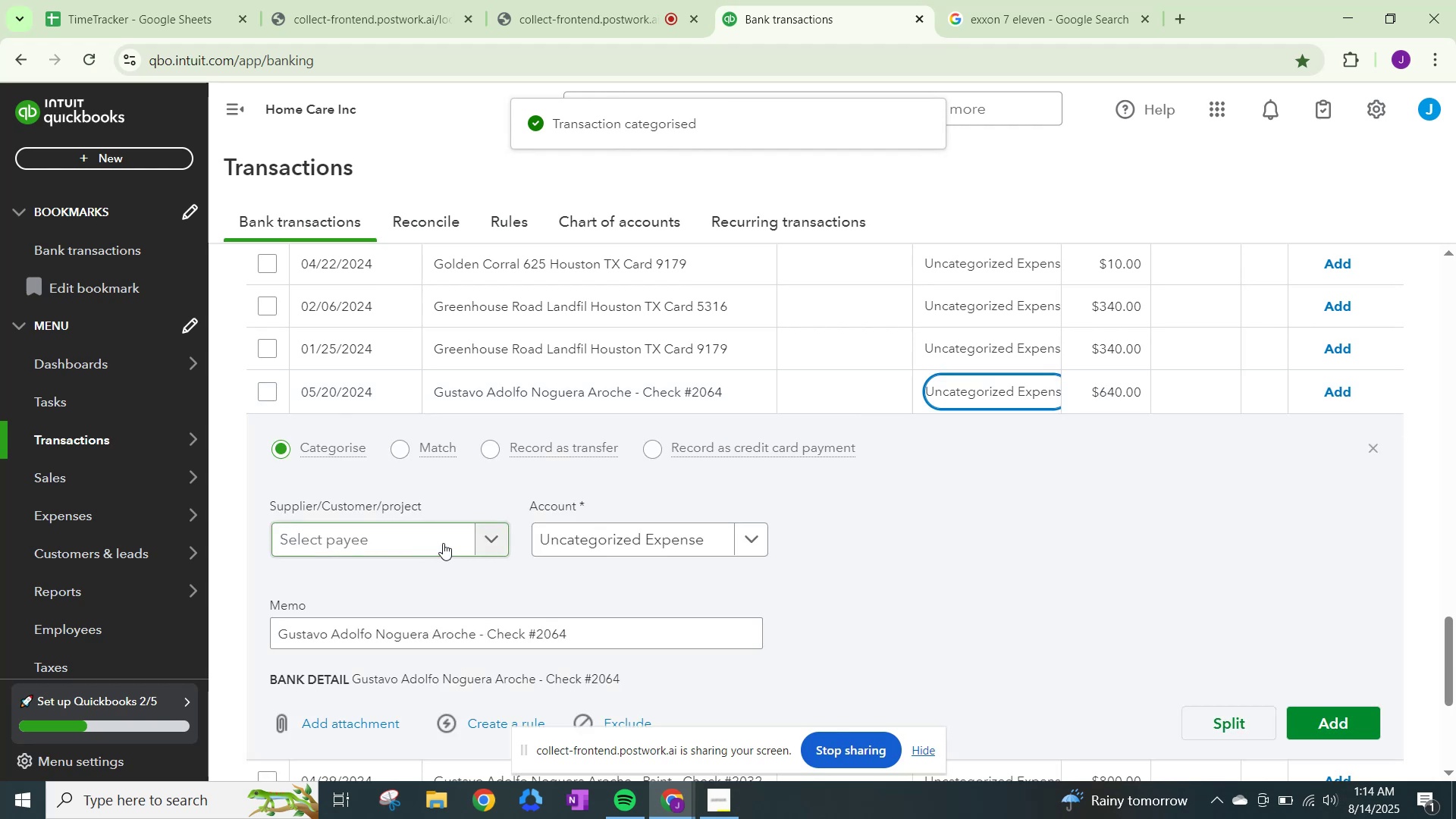 
left_click([484, 536])
 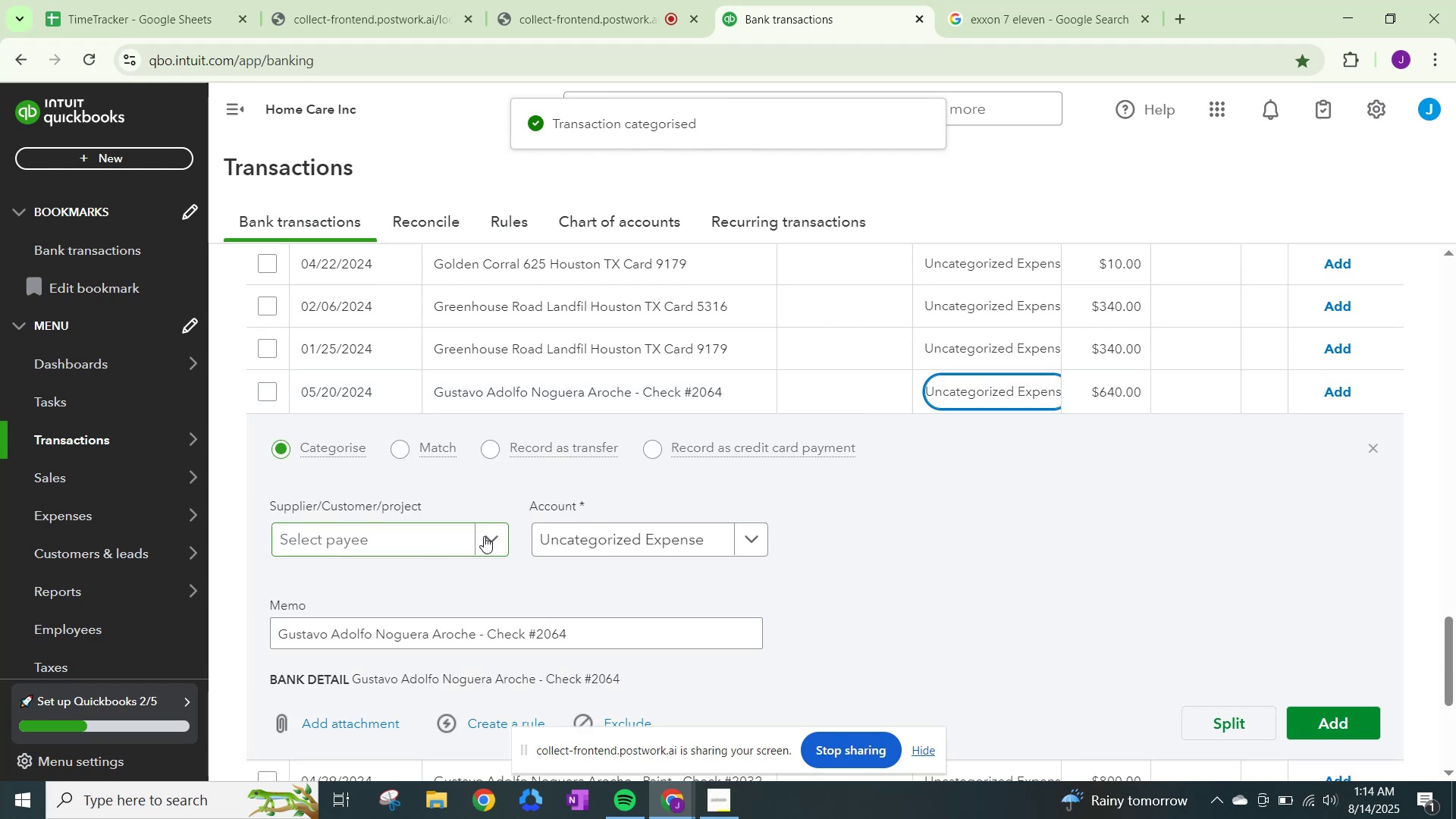 
key(Control+ControlLeft)
 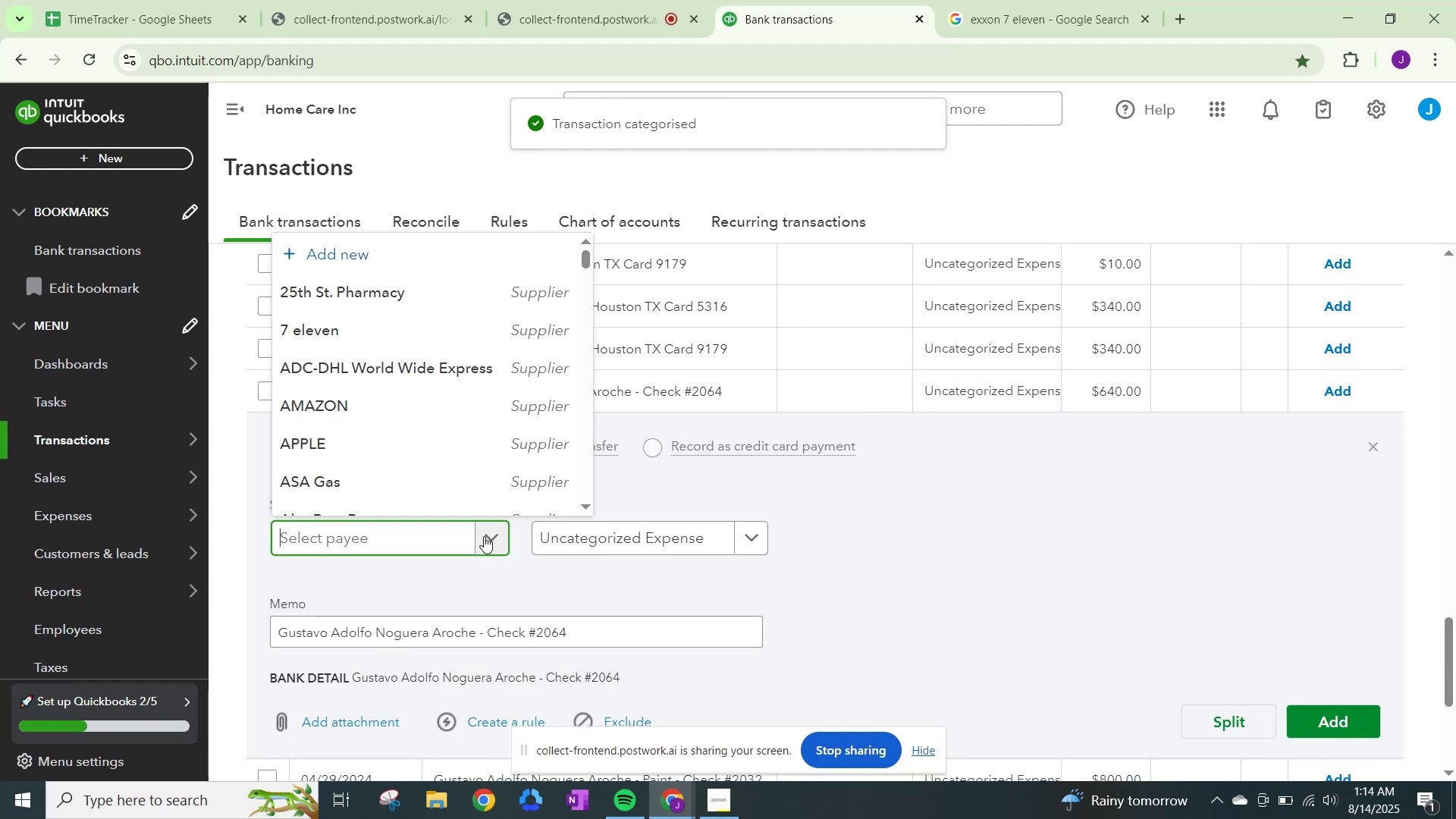 
key(Control+V)
 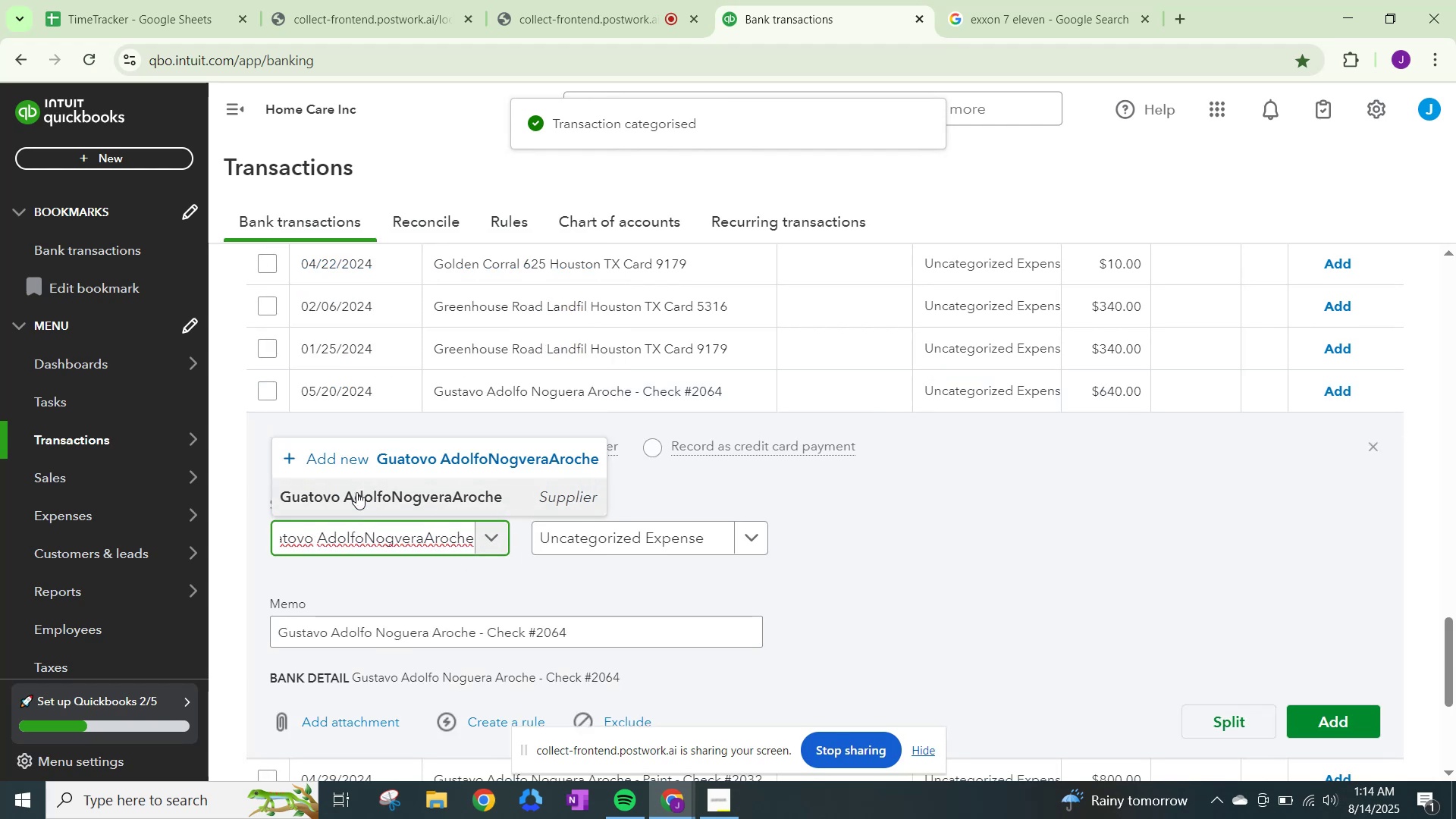 
left_click([358, 492])
 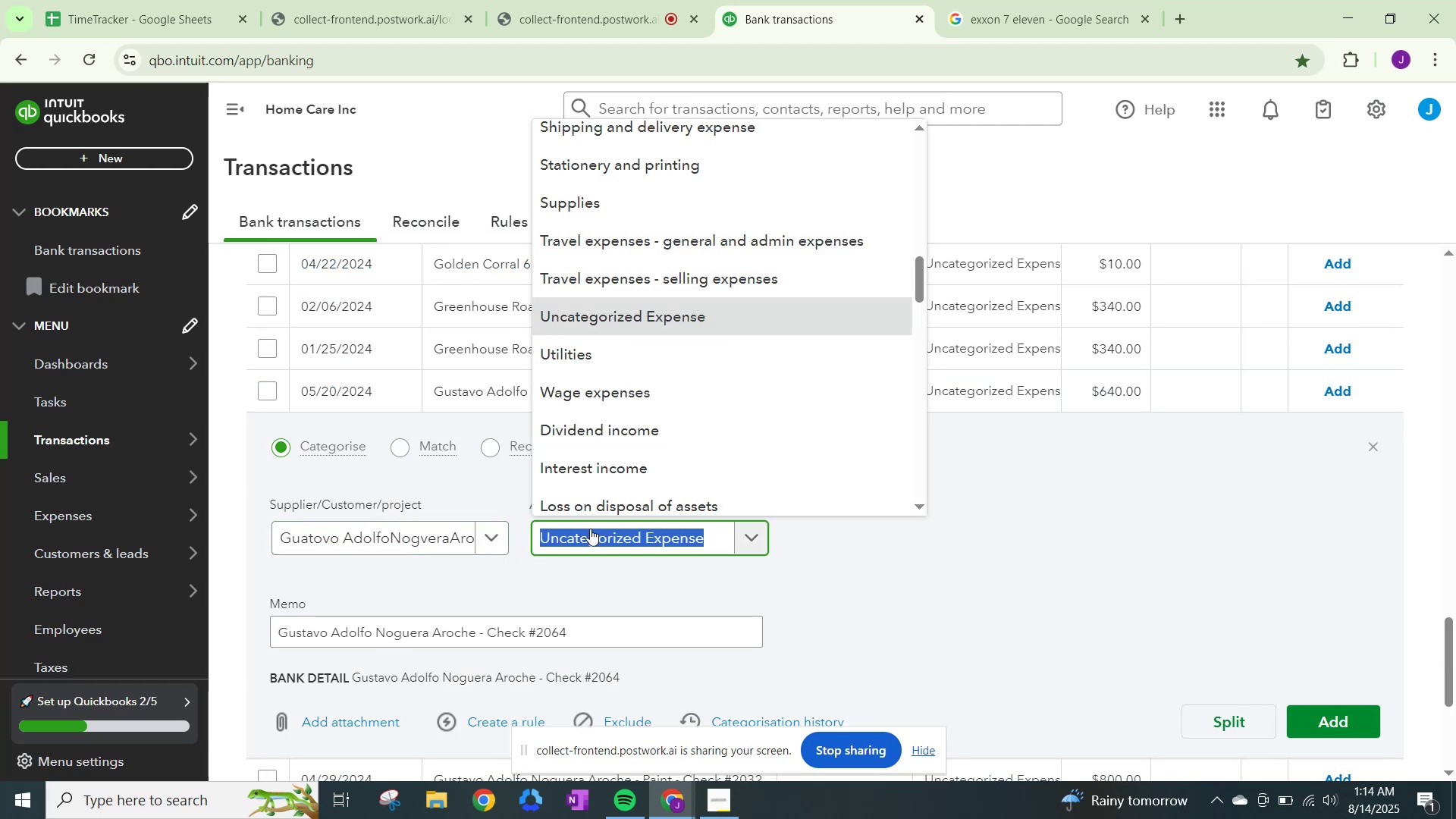 
type(wage)
 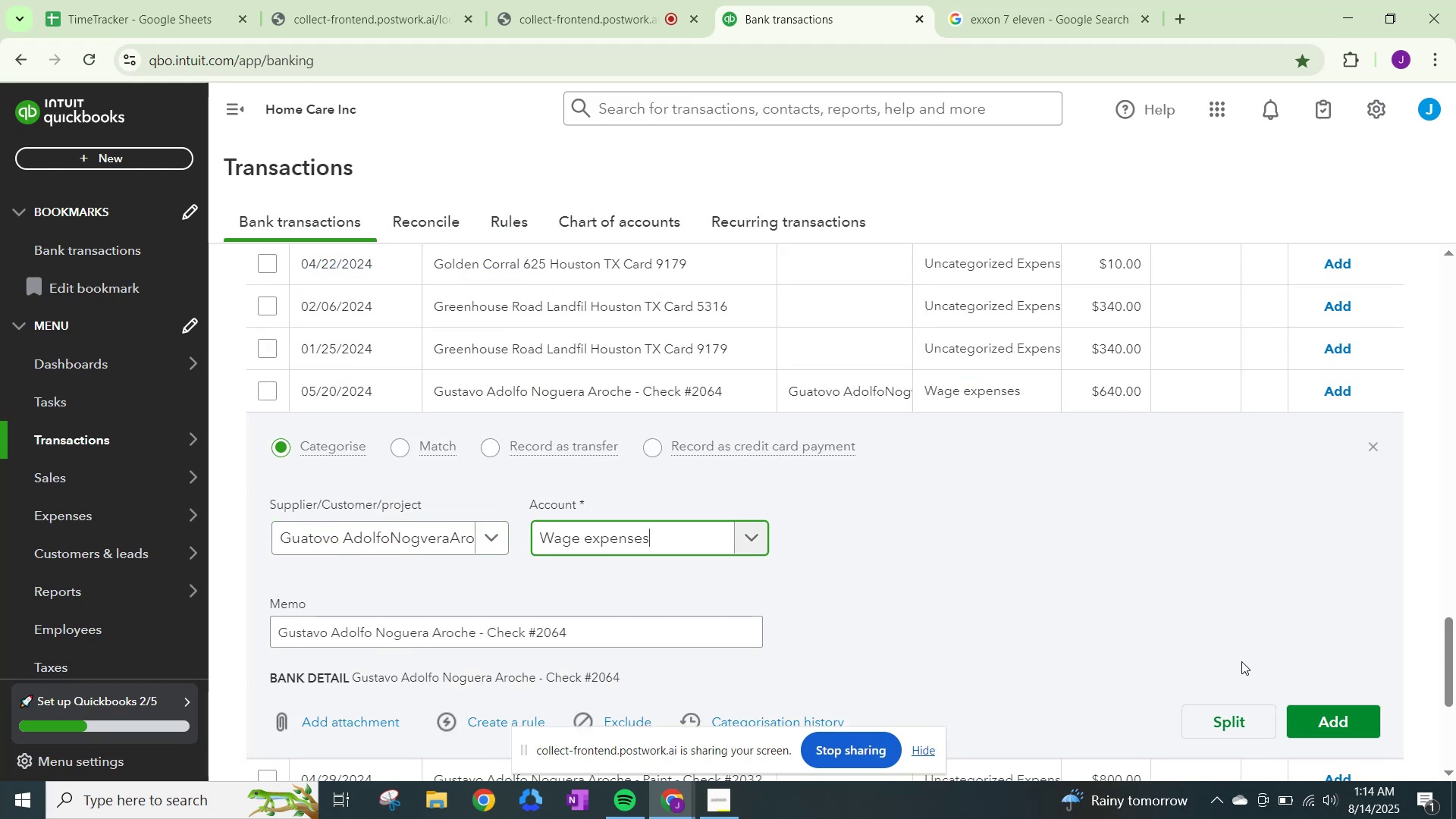 
left_click([1323, 720])
 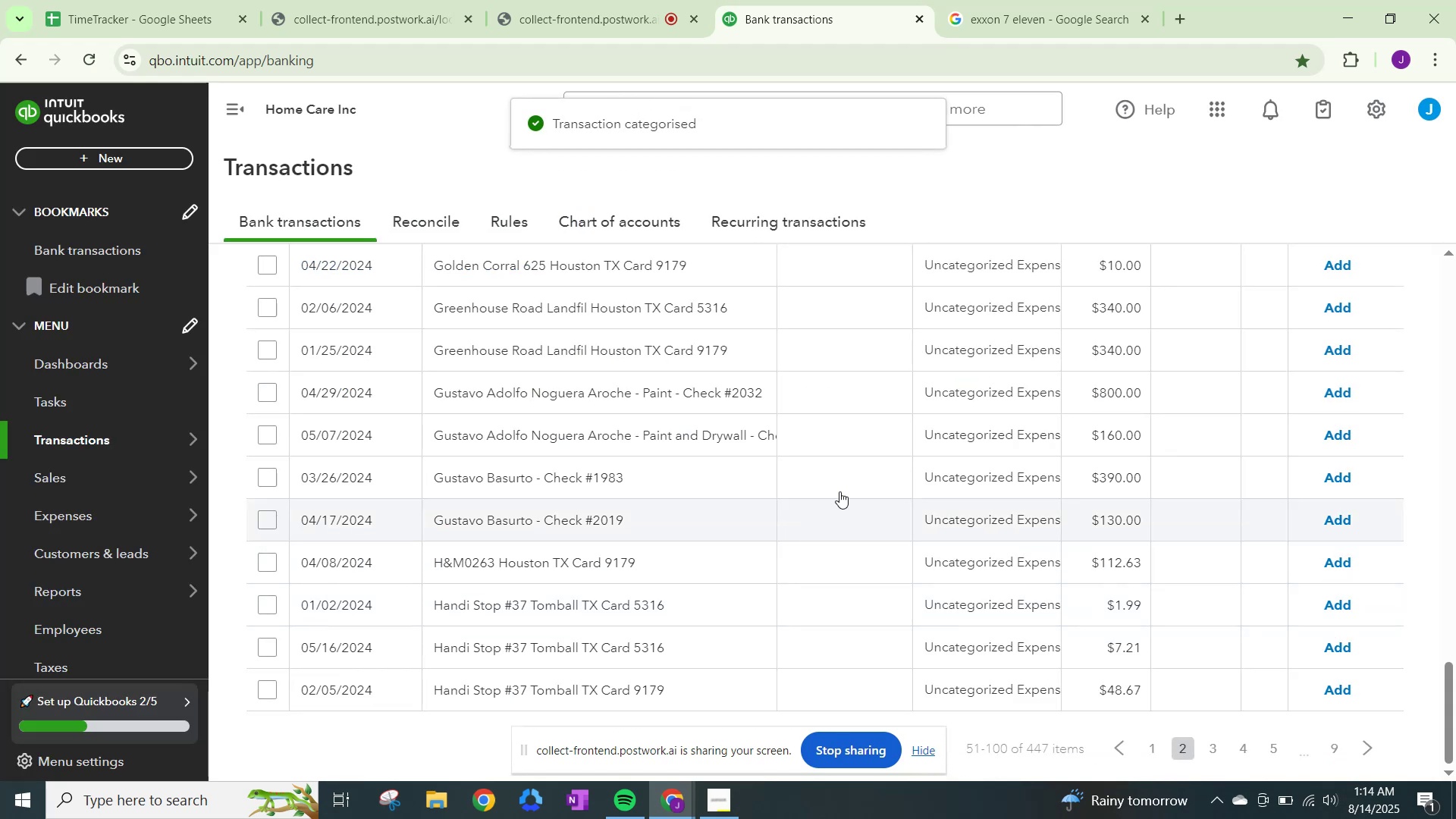 
left_click([999, 390])
 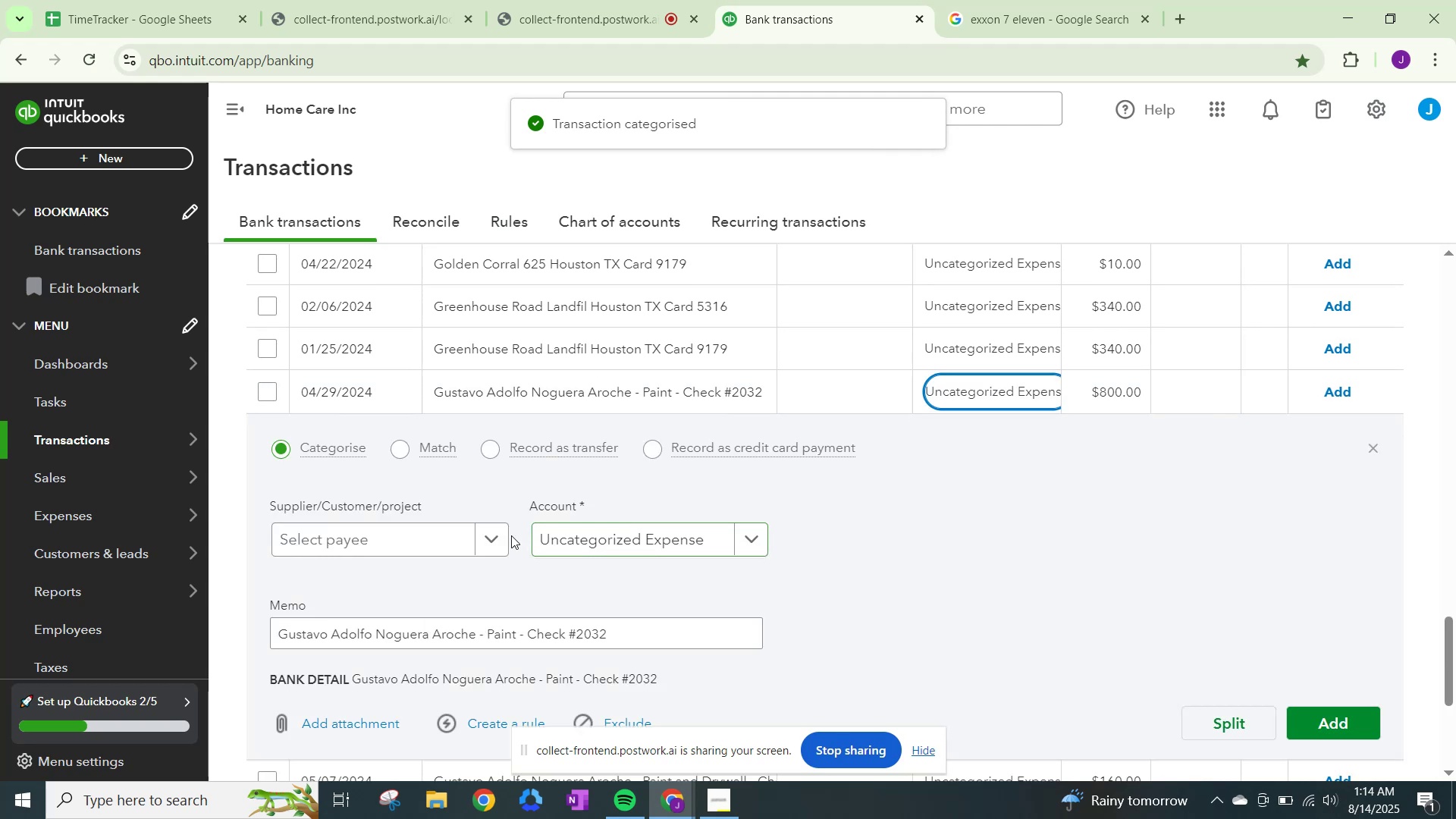 
key(Control+ControlLeft)
 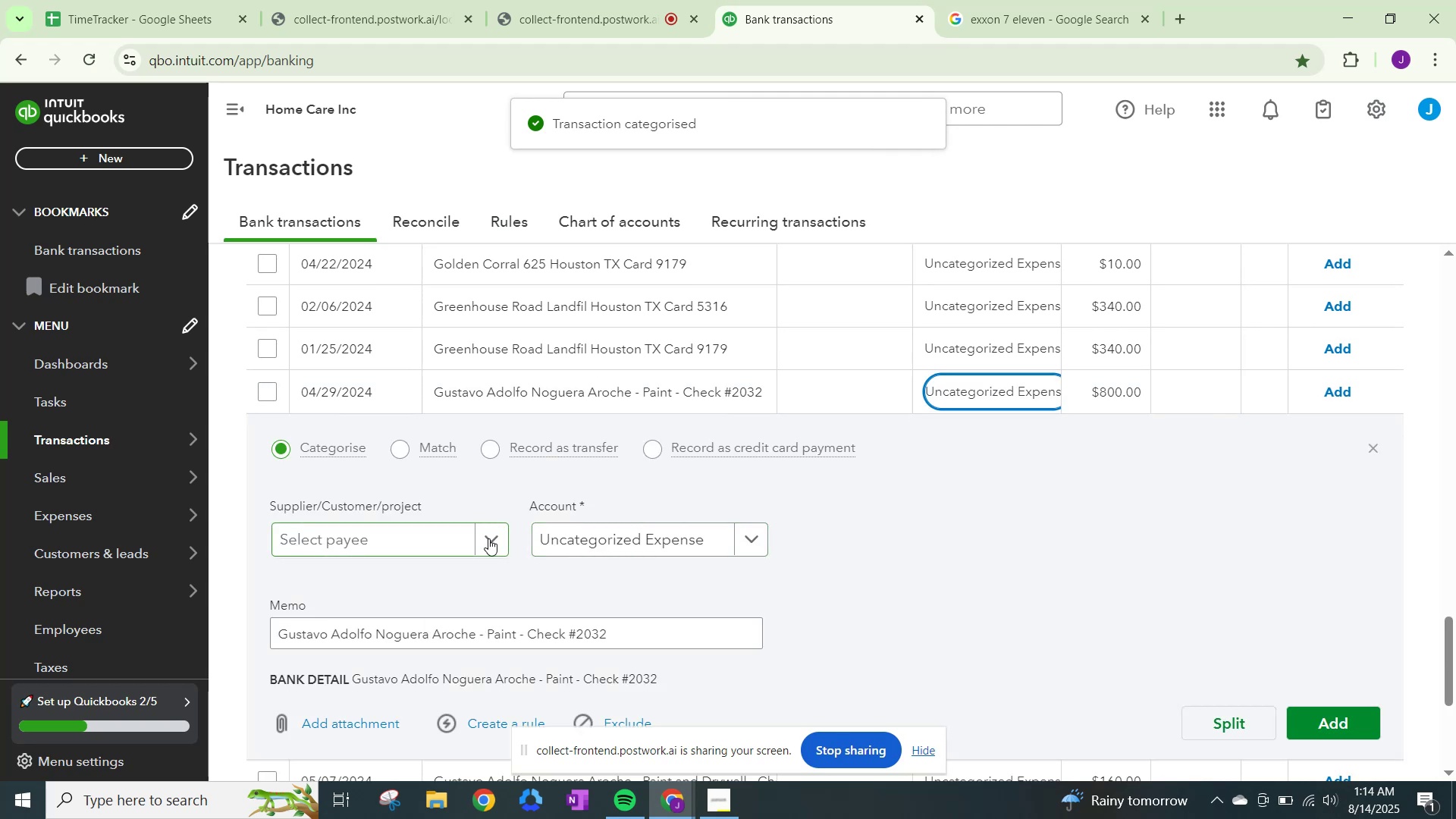 
key(Control+V)
 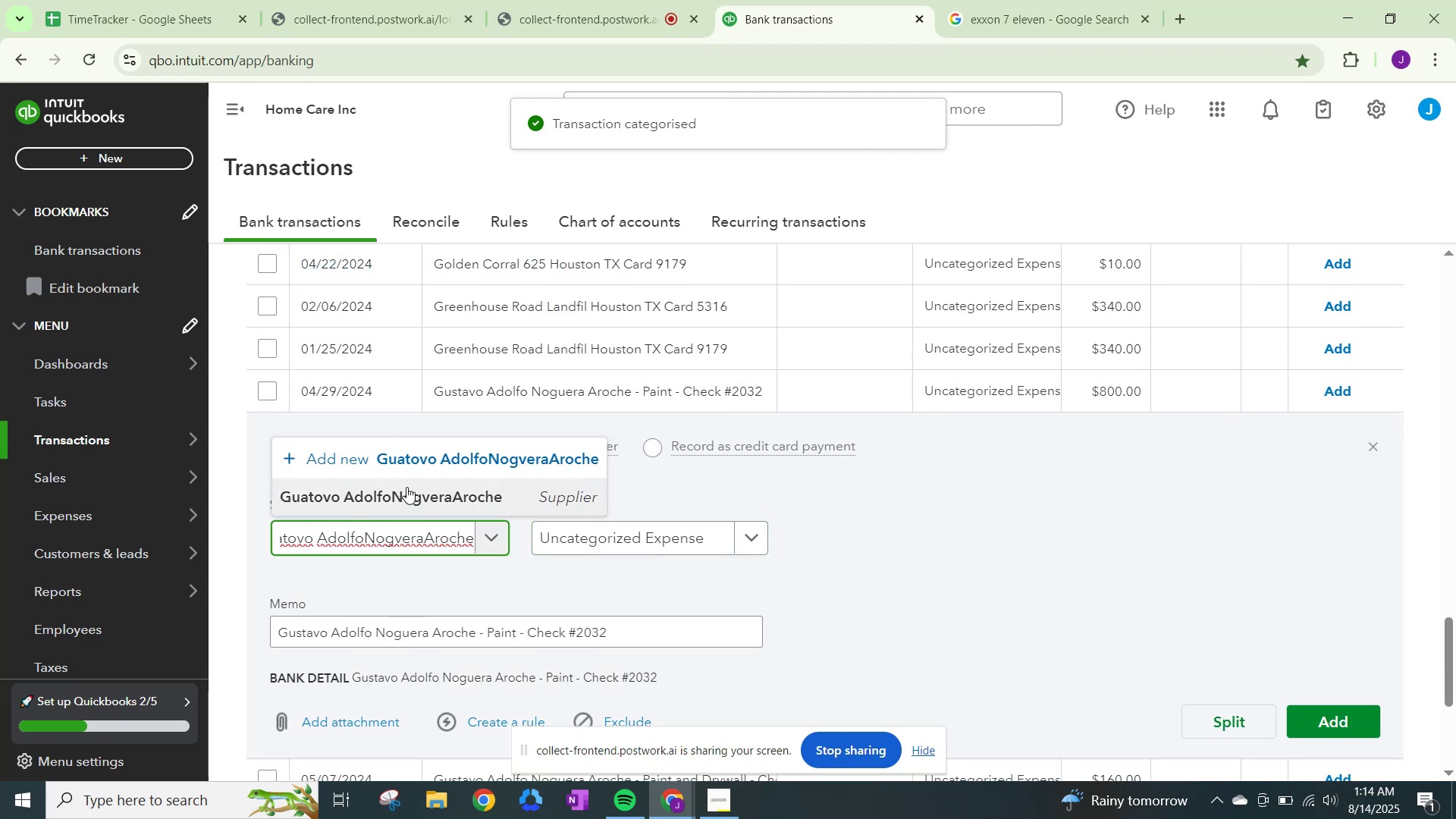 
left_click([406, 491])
 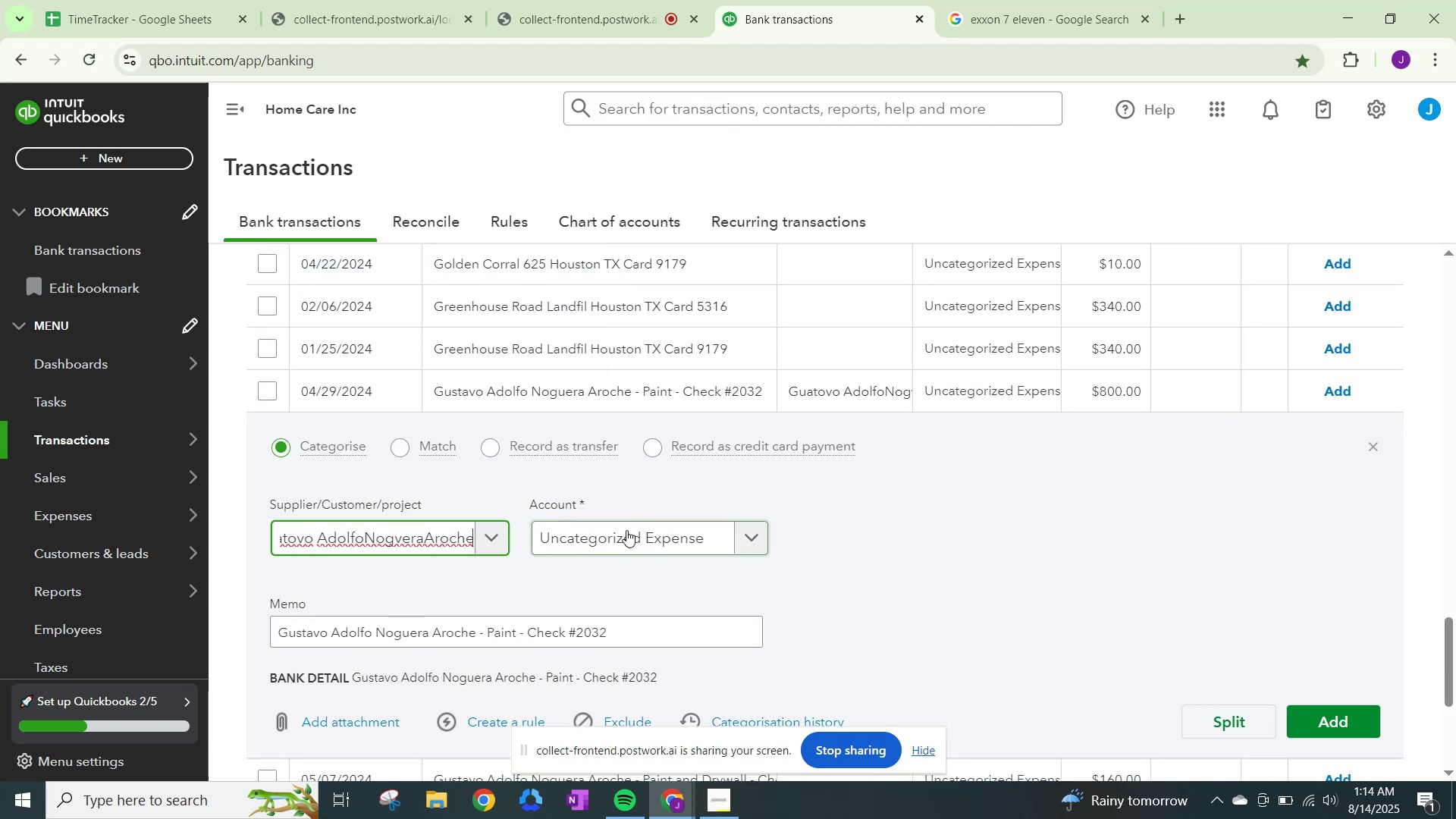 
left_click([626, 530])
 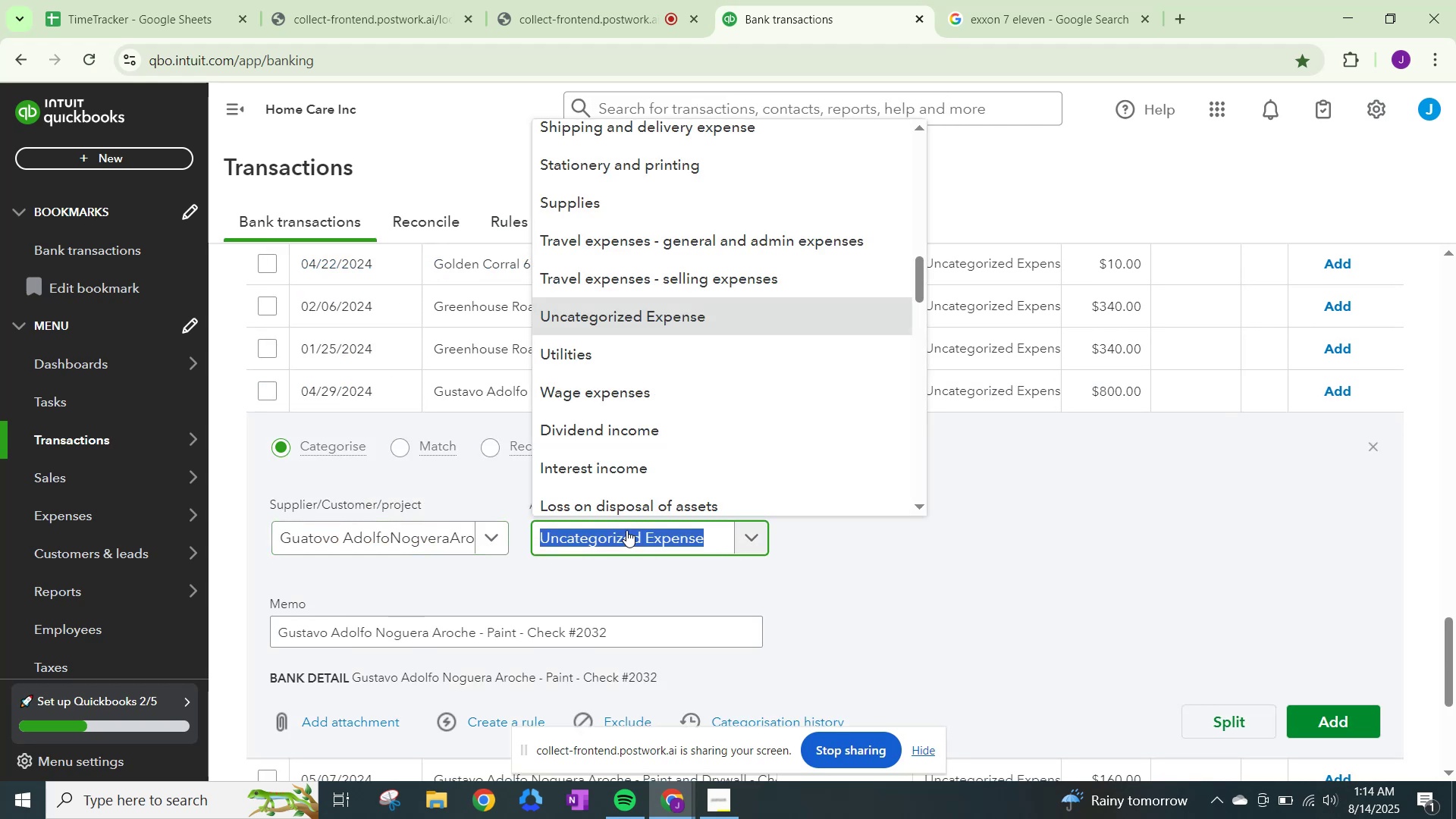 
type(repair)
 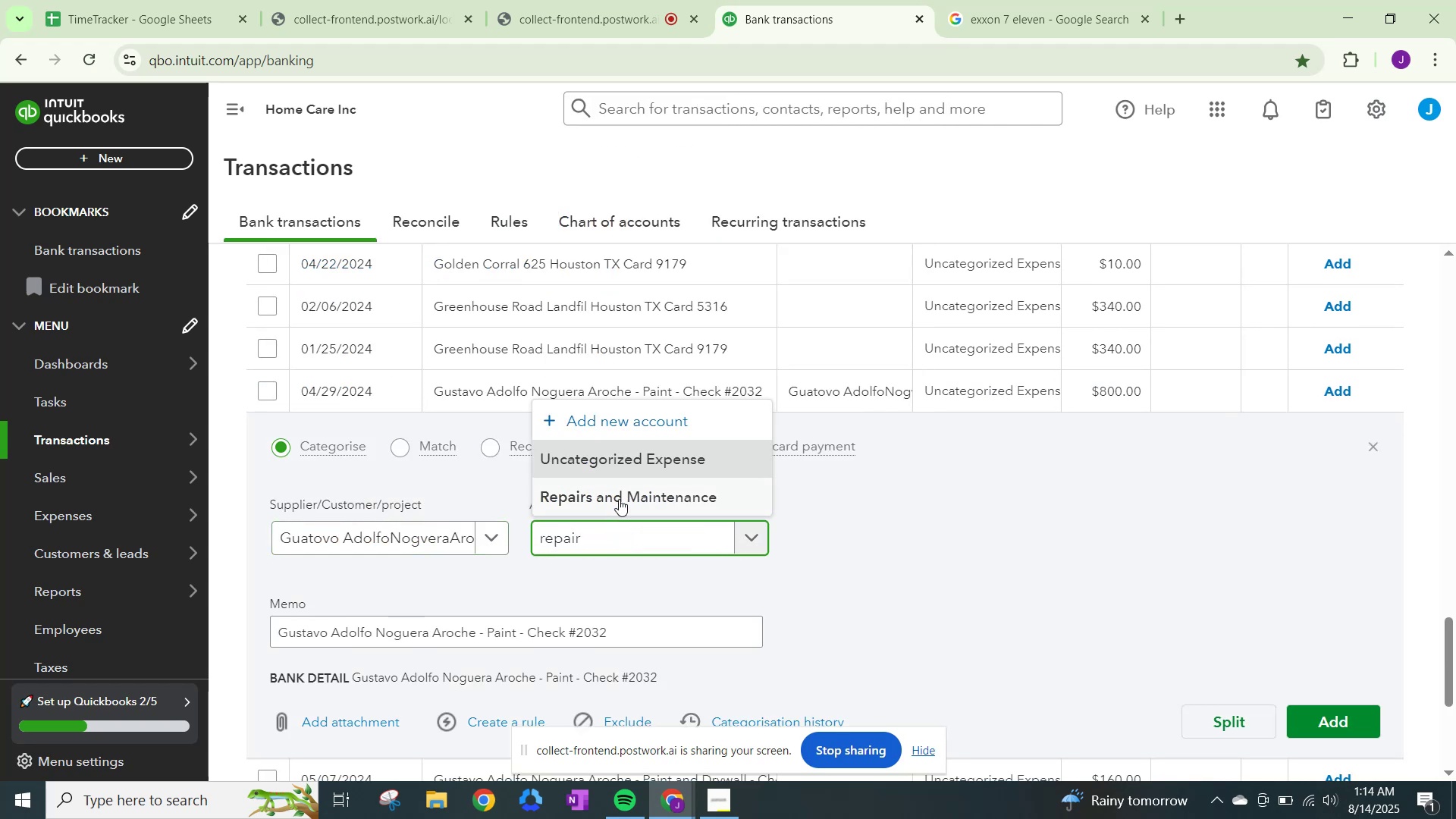 
left_click([620, 494])
 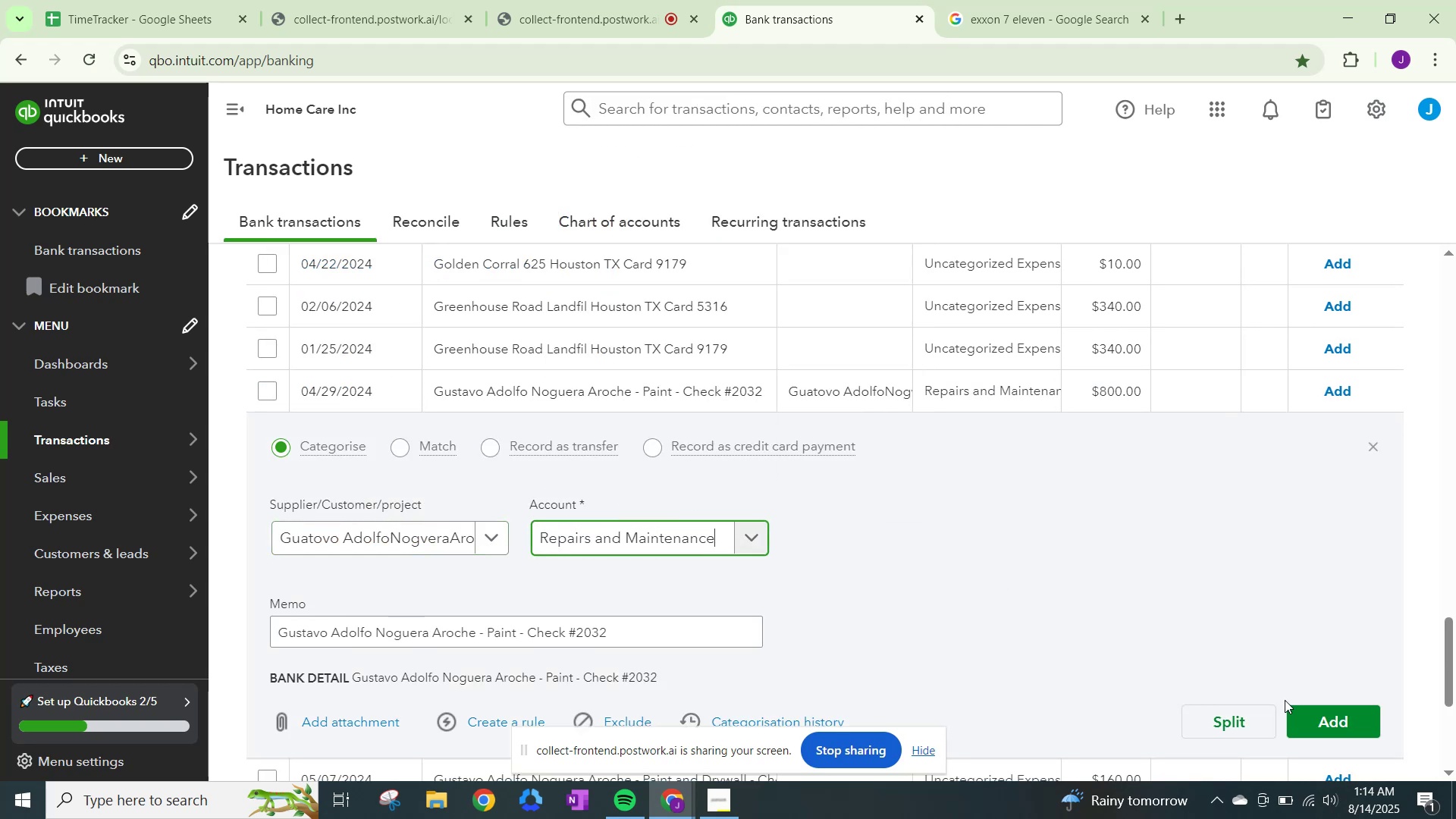 
left_click([1308, 716])
 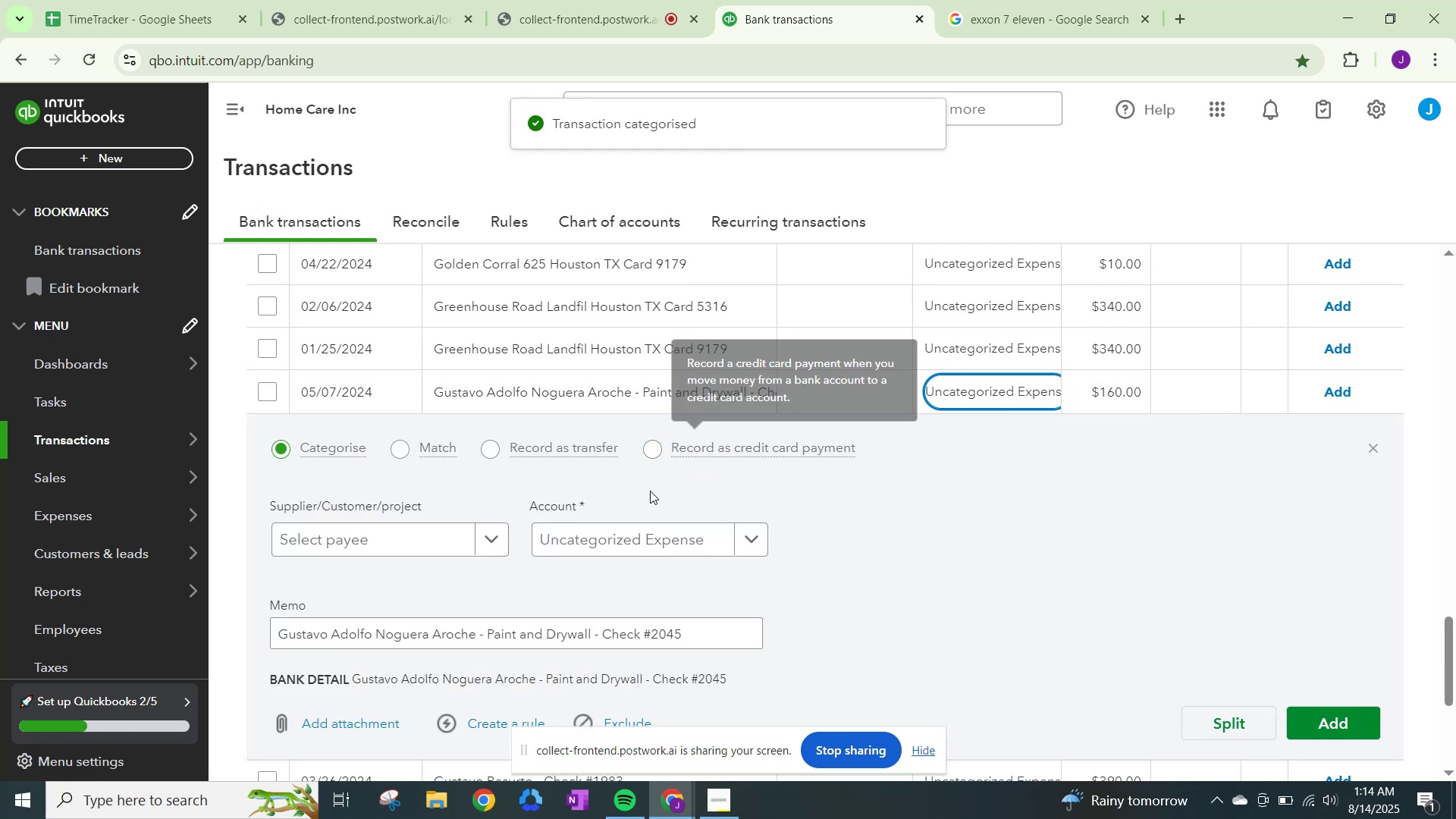 
left_click([488, 541])
 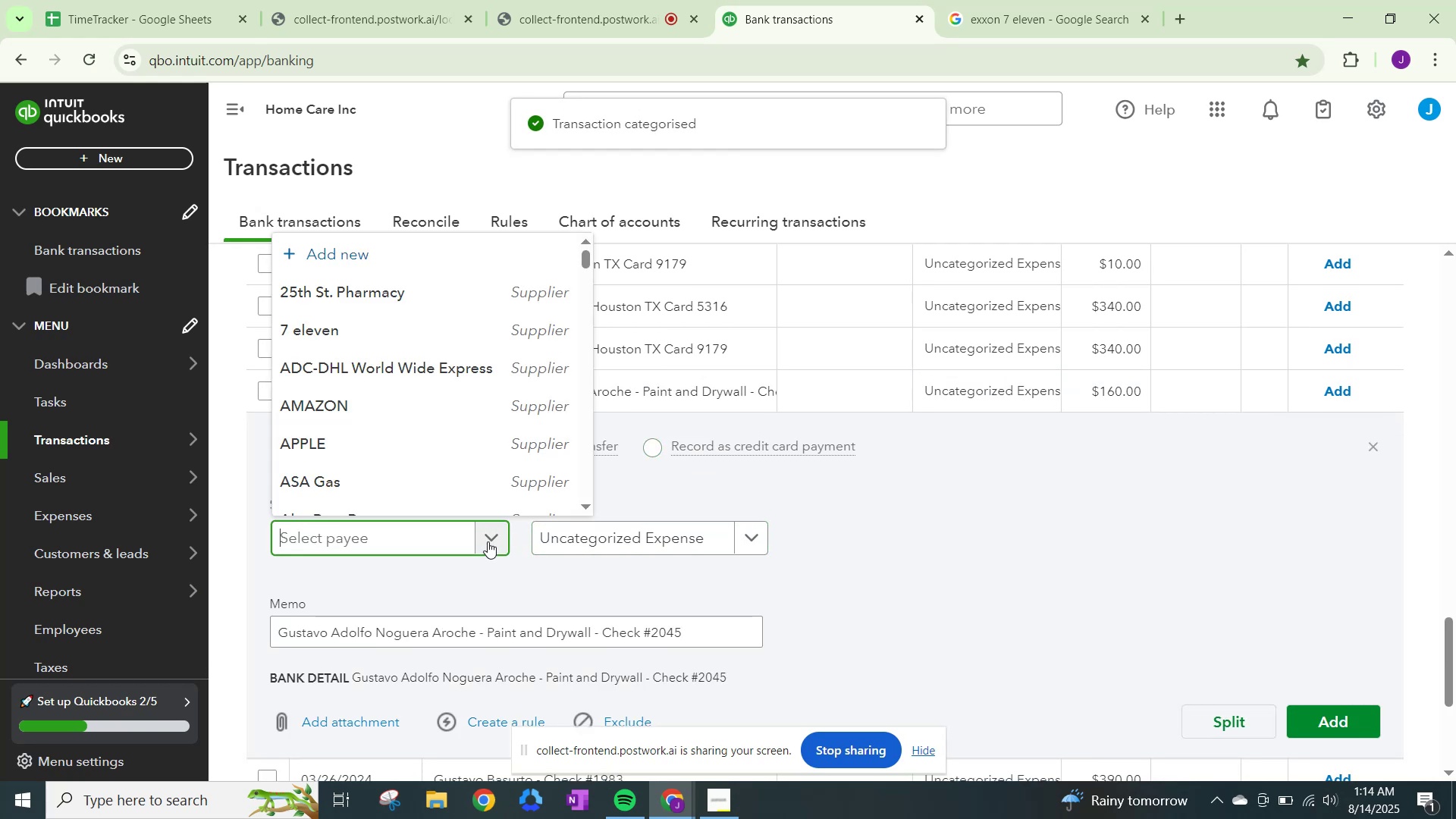 
key(Control+ControlLeft)
 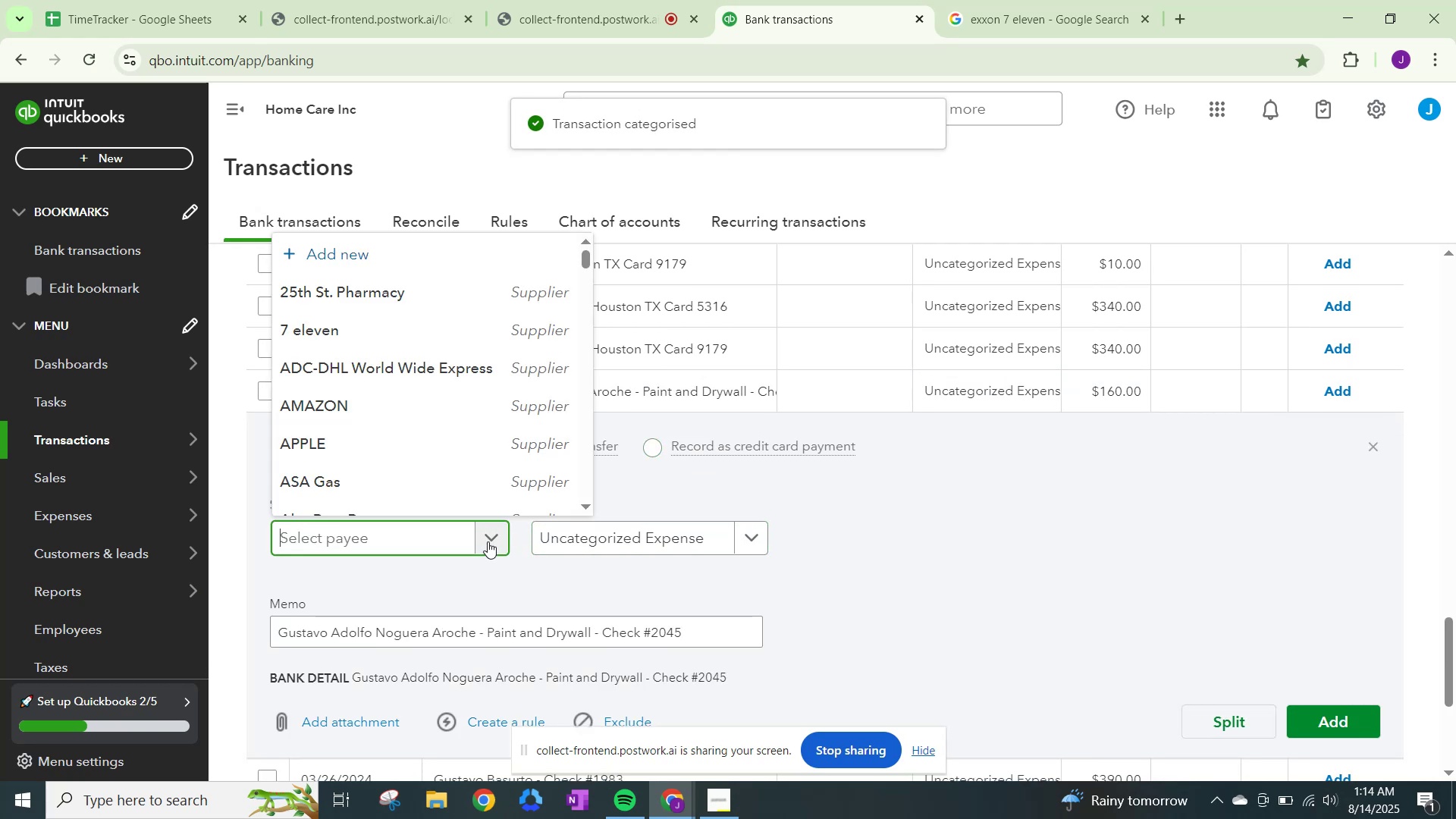 
key(Control+V)
 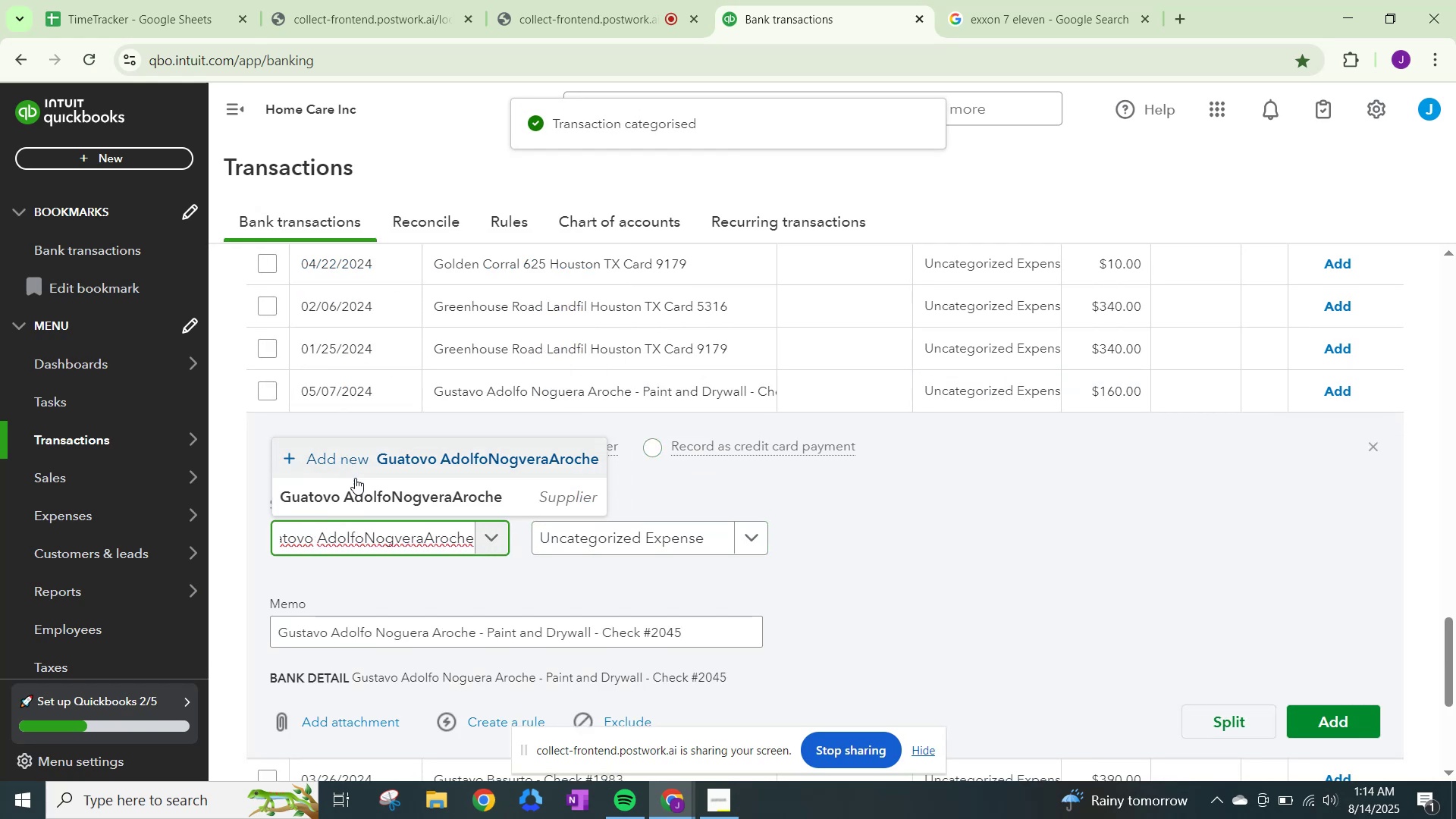 
left_click([362, 493])
 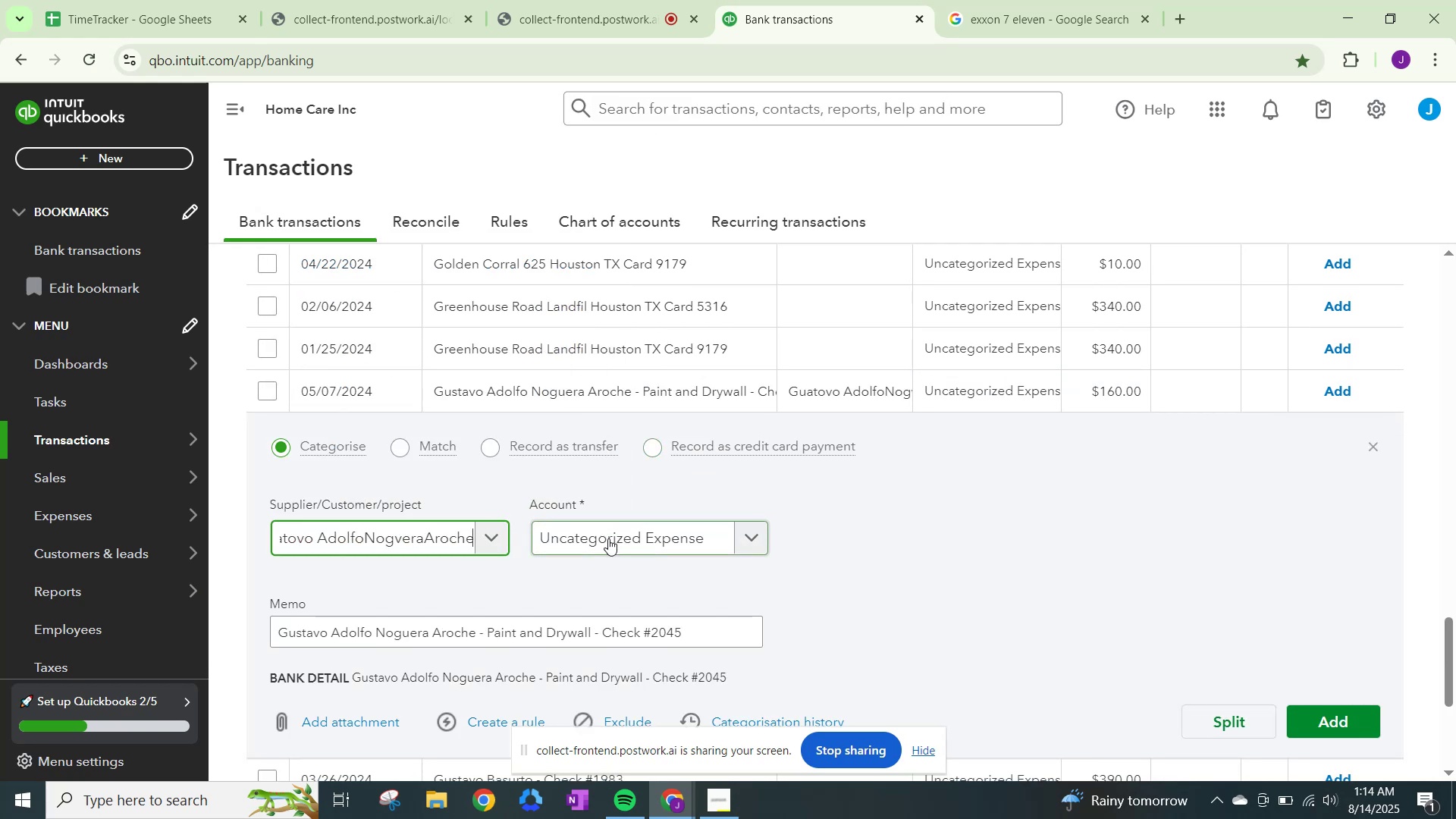 
left_click([609, 539])
 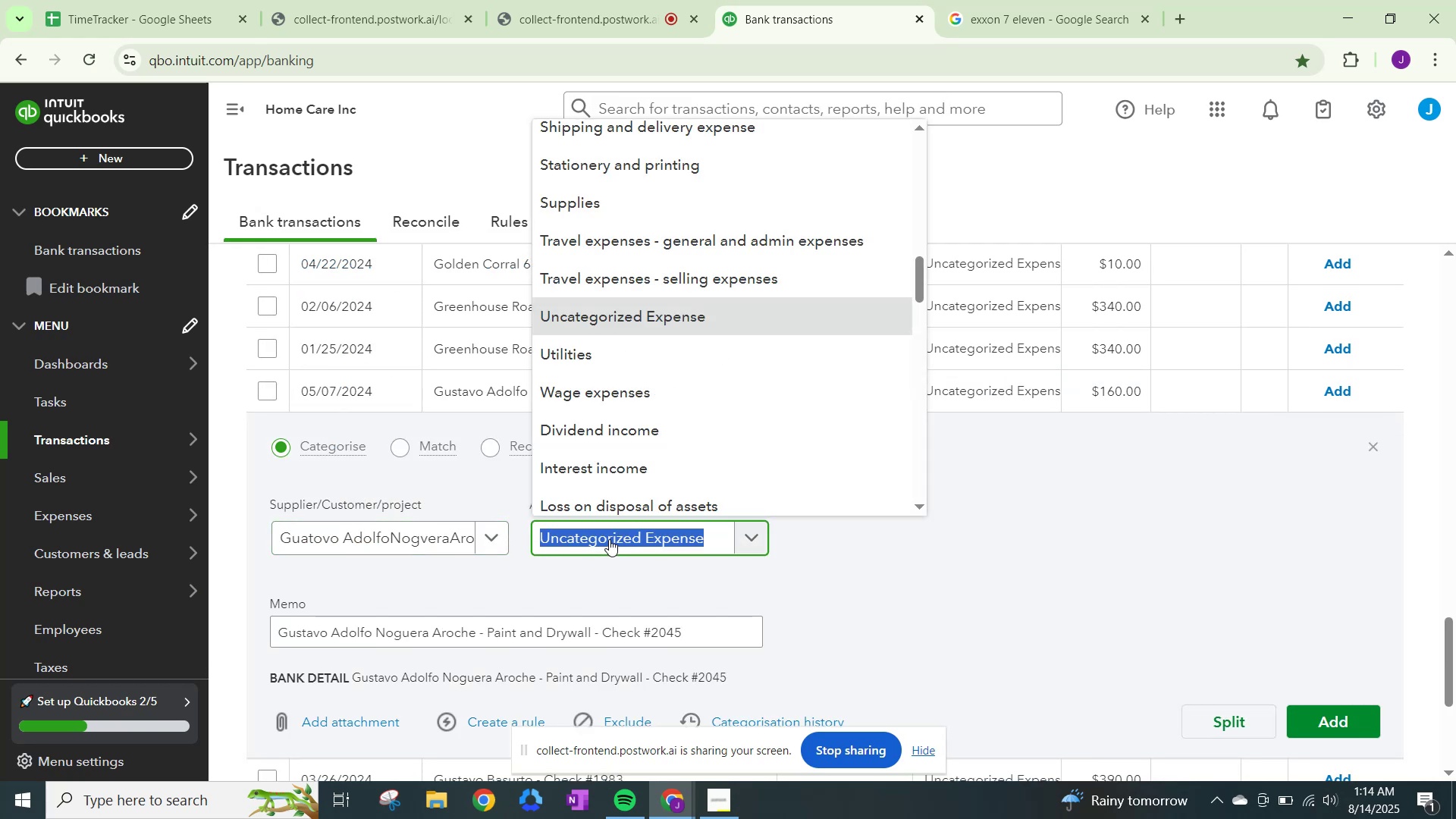 
type(repair)
 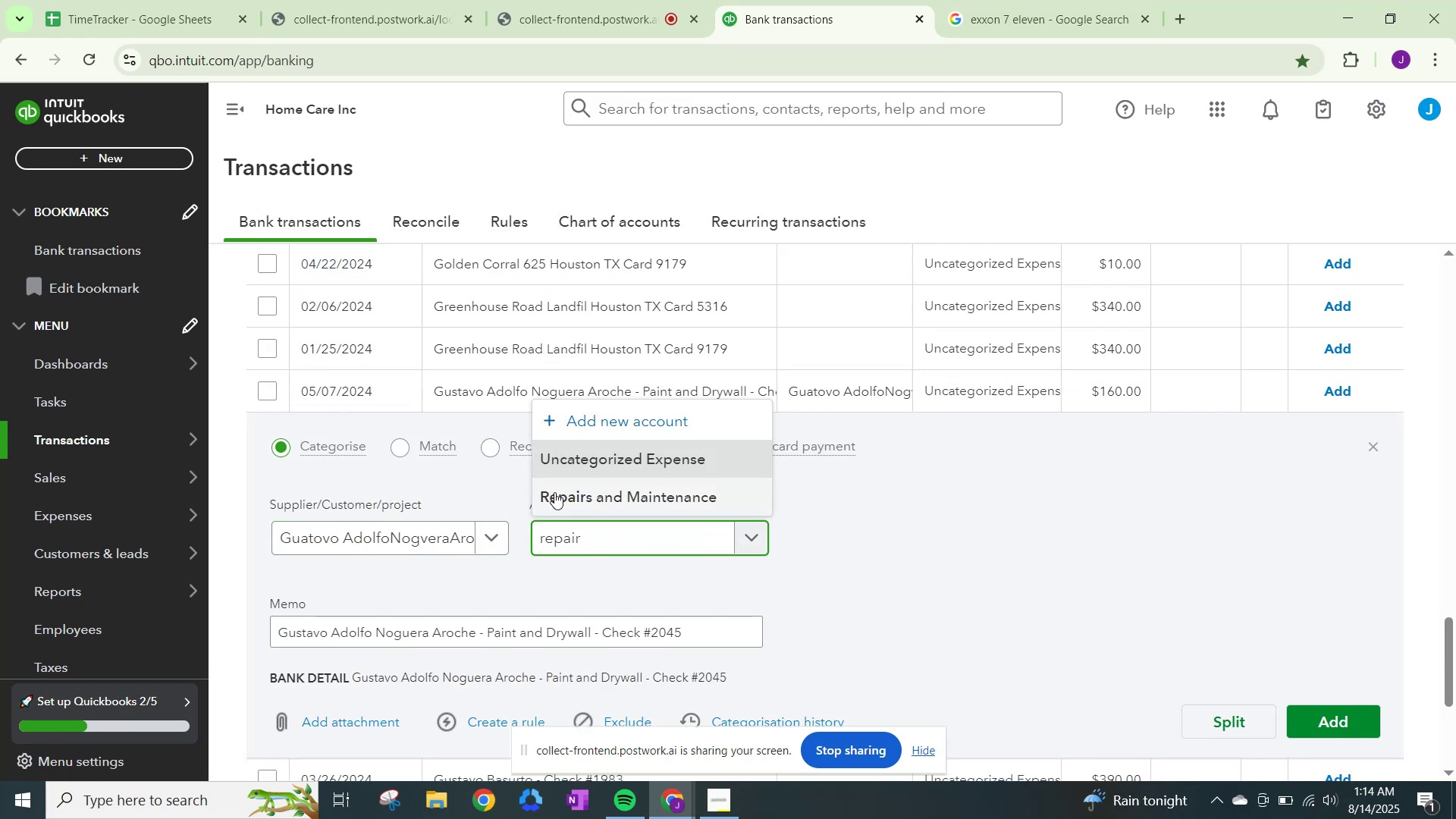 
left_click([566, 481])
 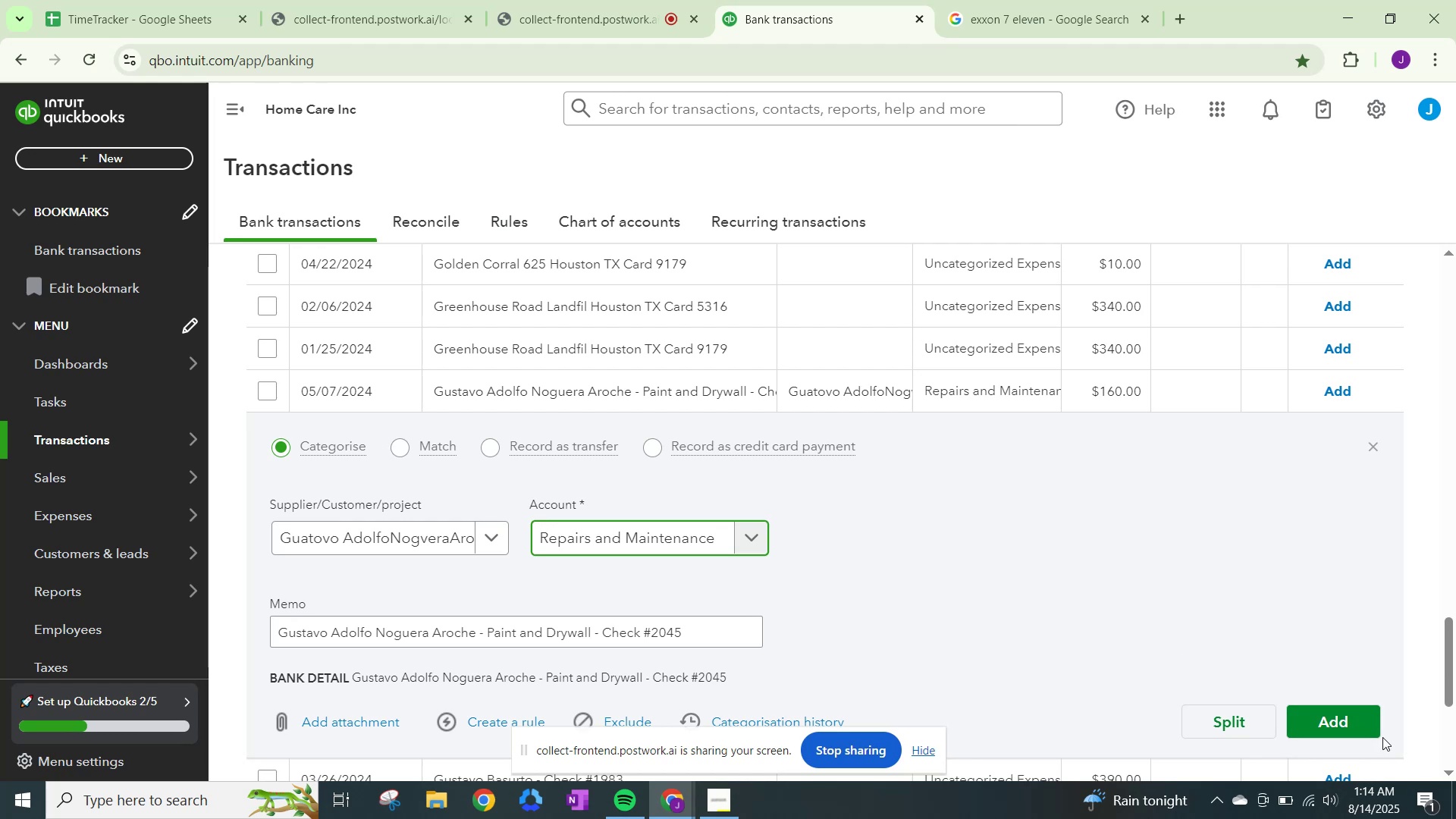 
left_click([1344, 725])
 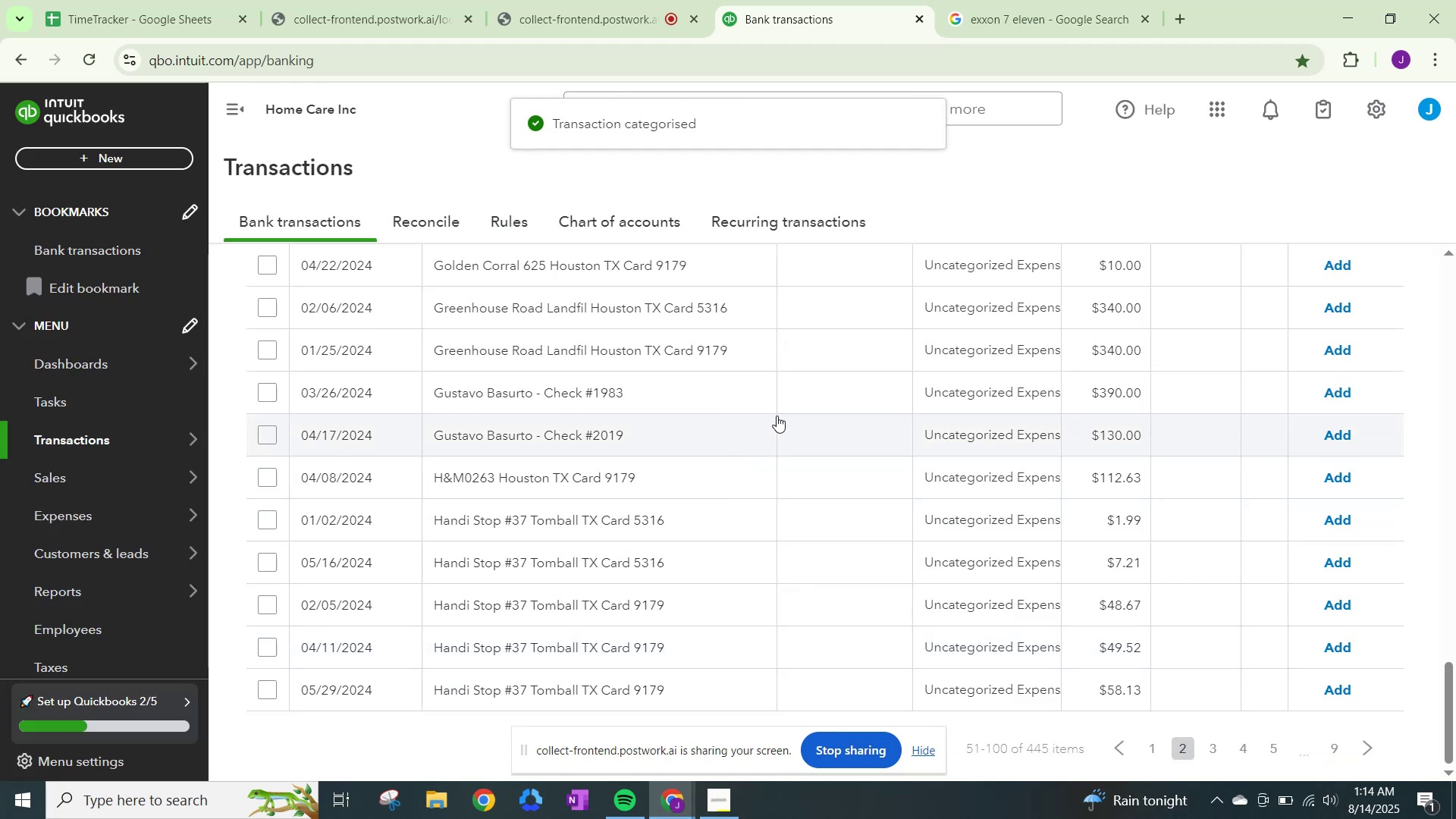 
left_click([959, 392])
 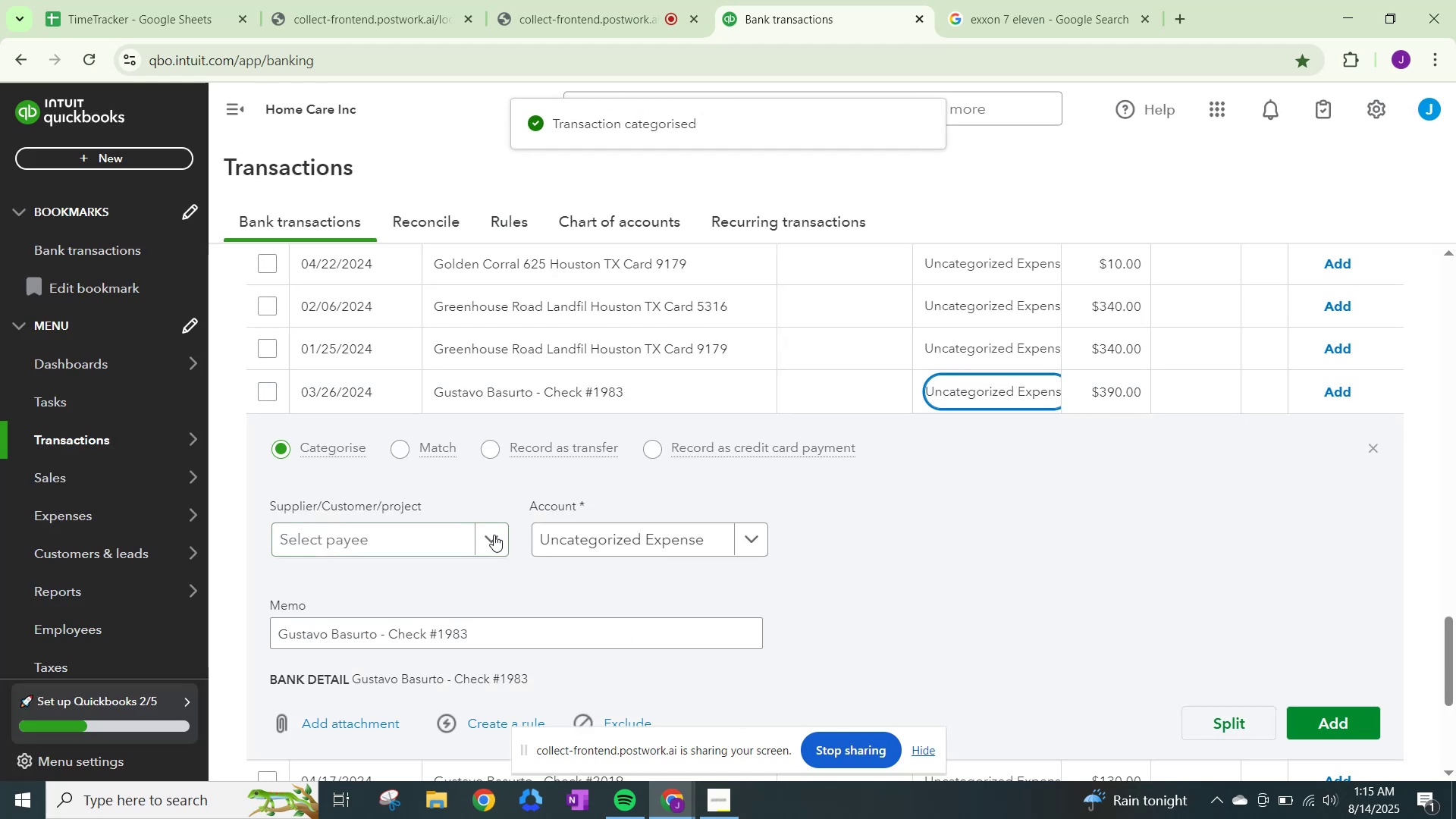 
key(Control+ControlLeft)
 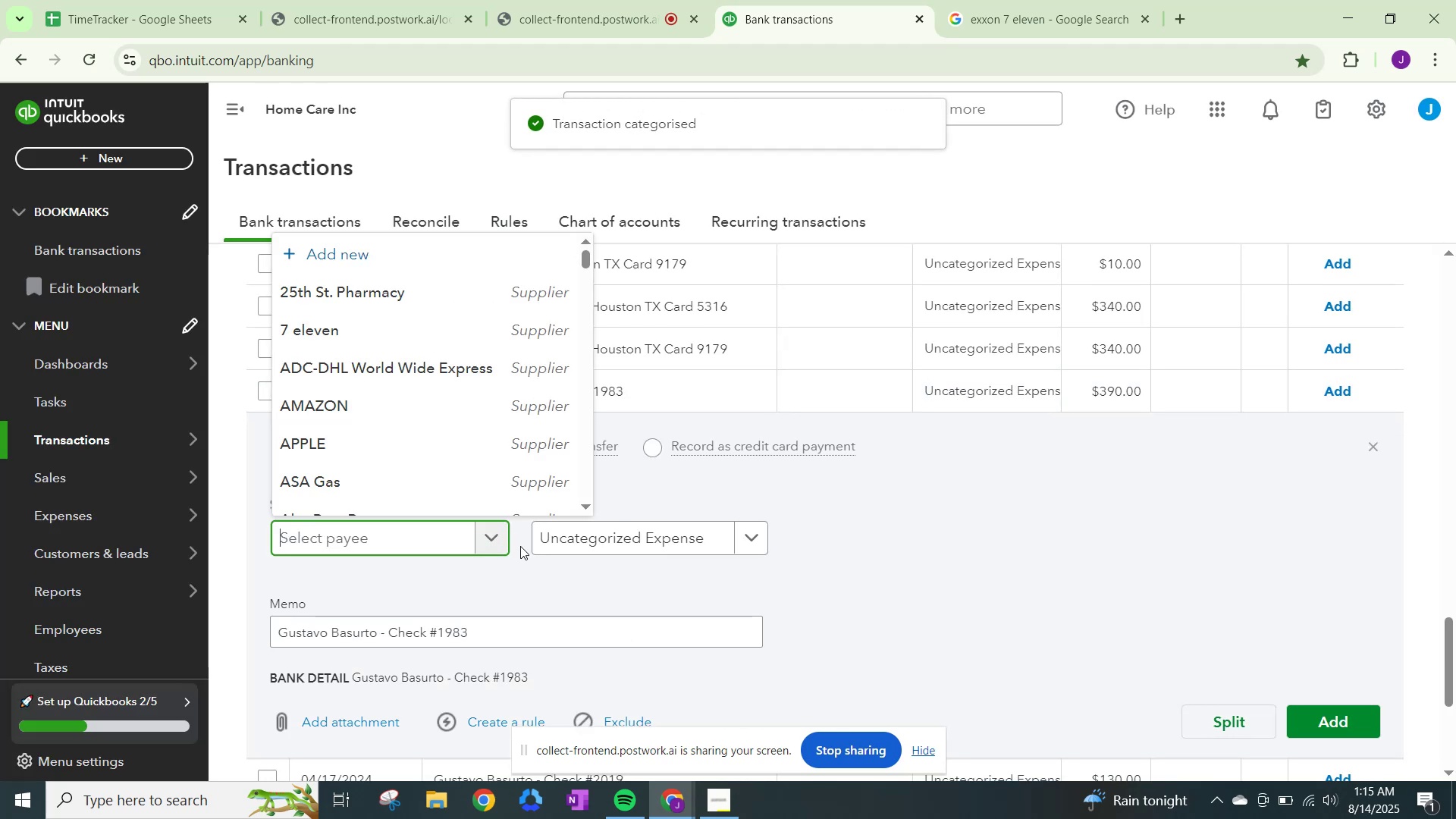 
key(Control+V)
 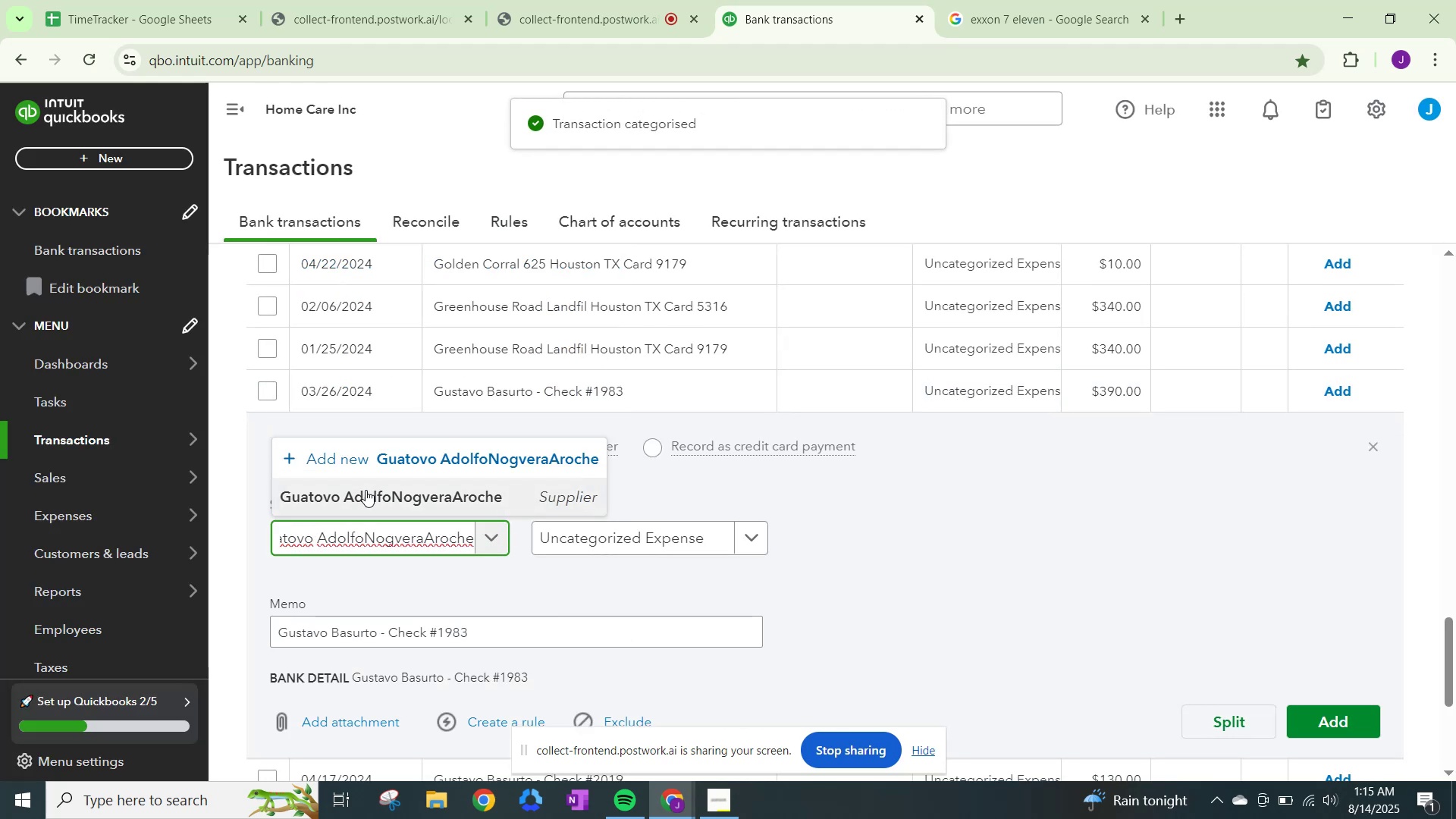 
left_click([366, 494])
 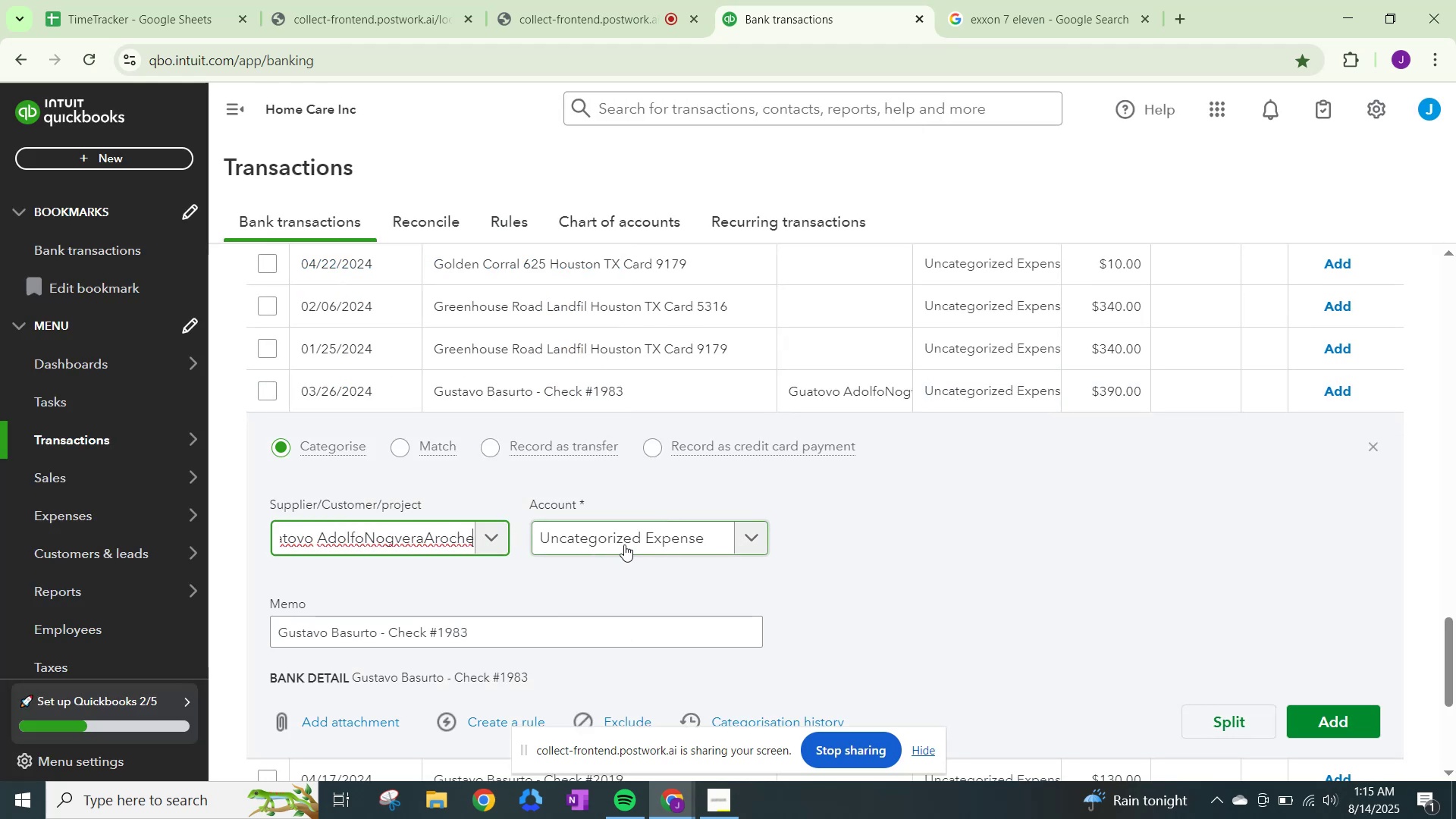 
left_click([625, 544])
 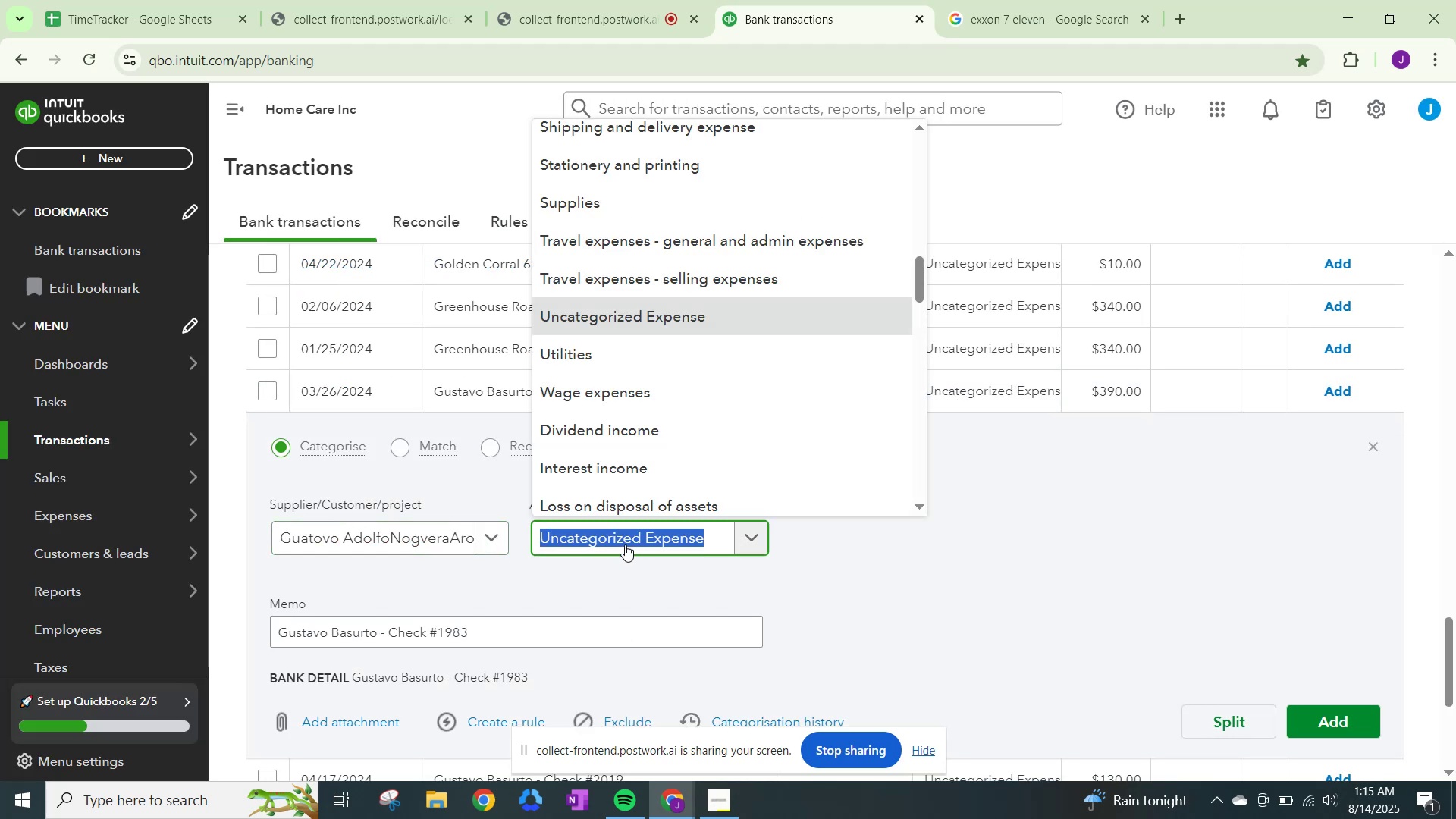 
type(wafg)
key(Backspace)
key(Backspace)
type(ge)
 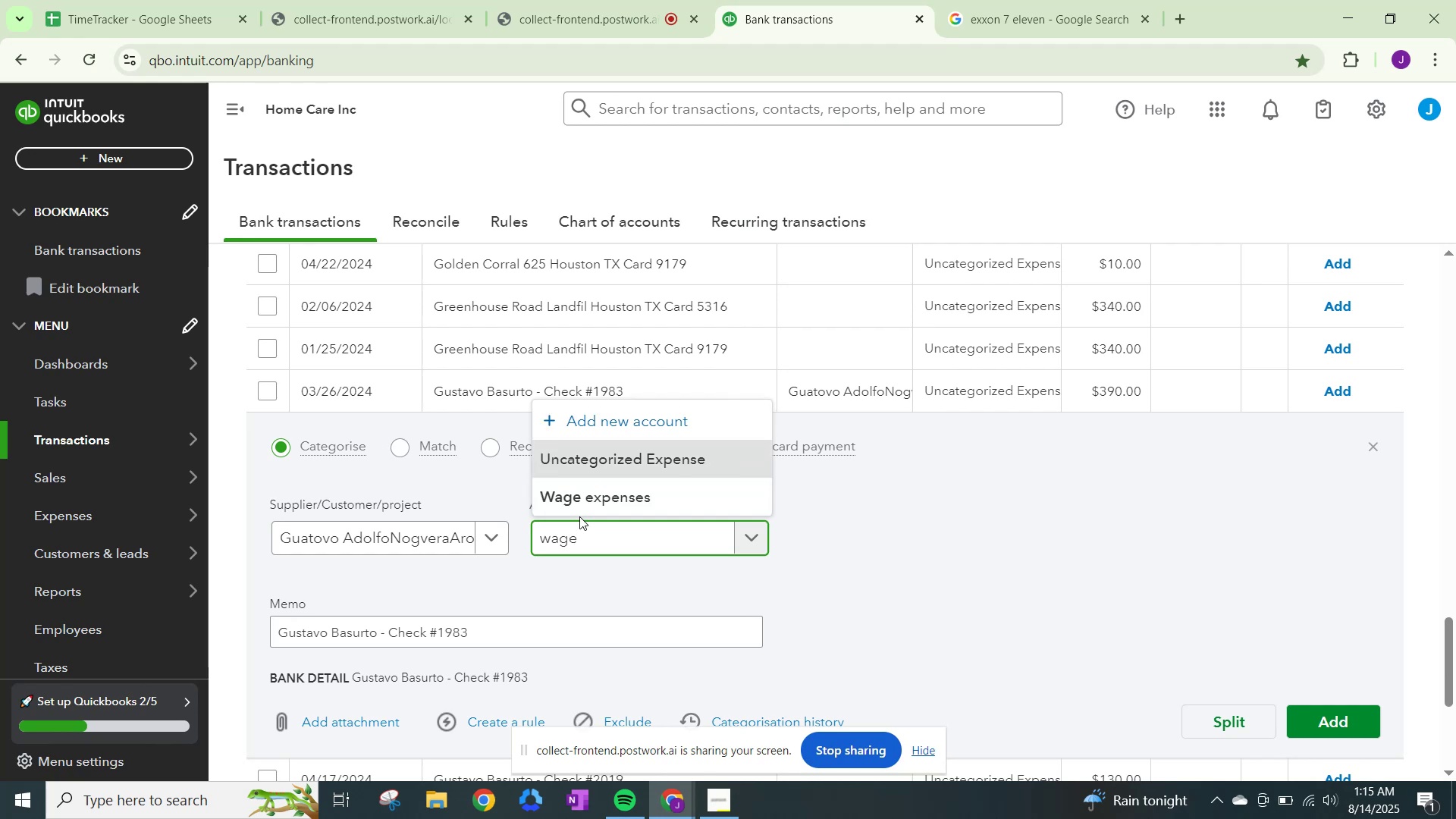 
left_click([589, 497])
 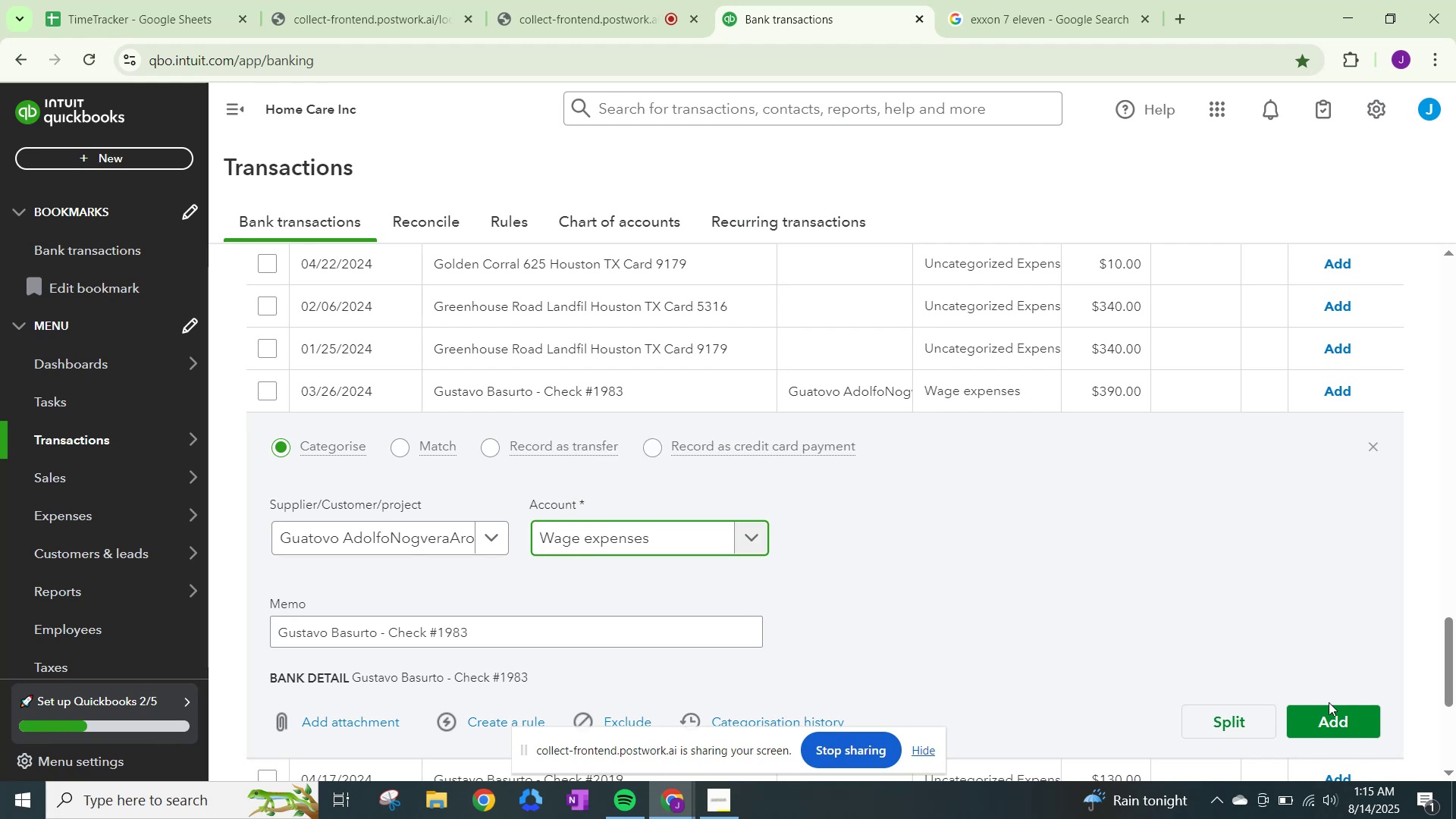 
left_click([1349, 718])
 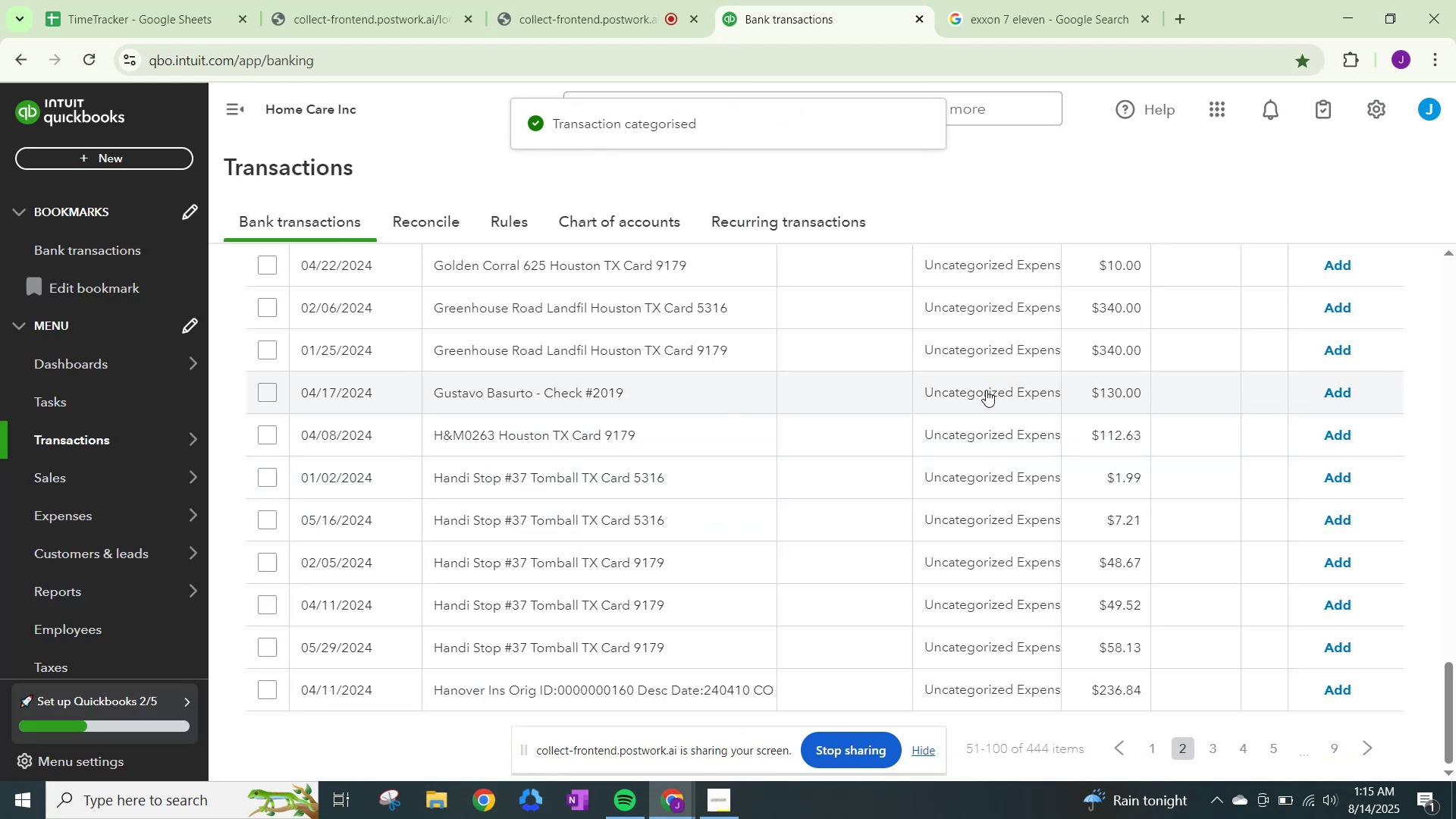 
wait(8.07)
 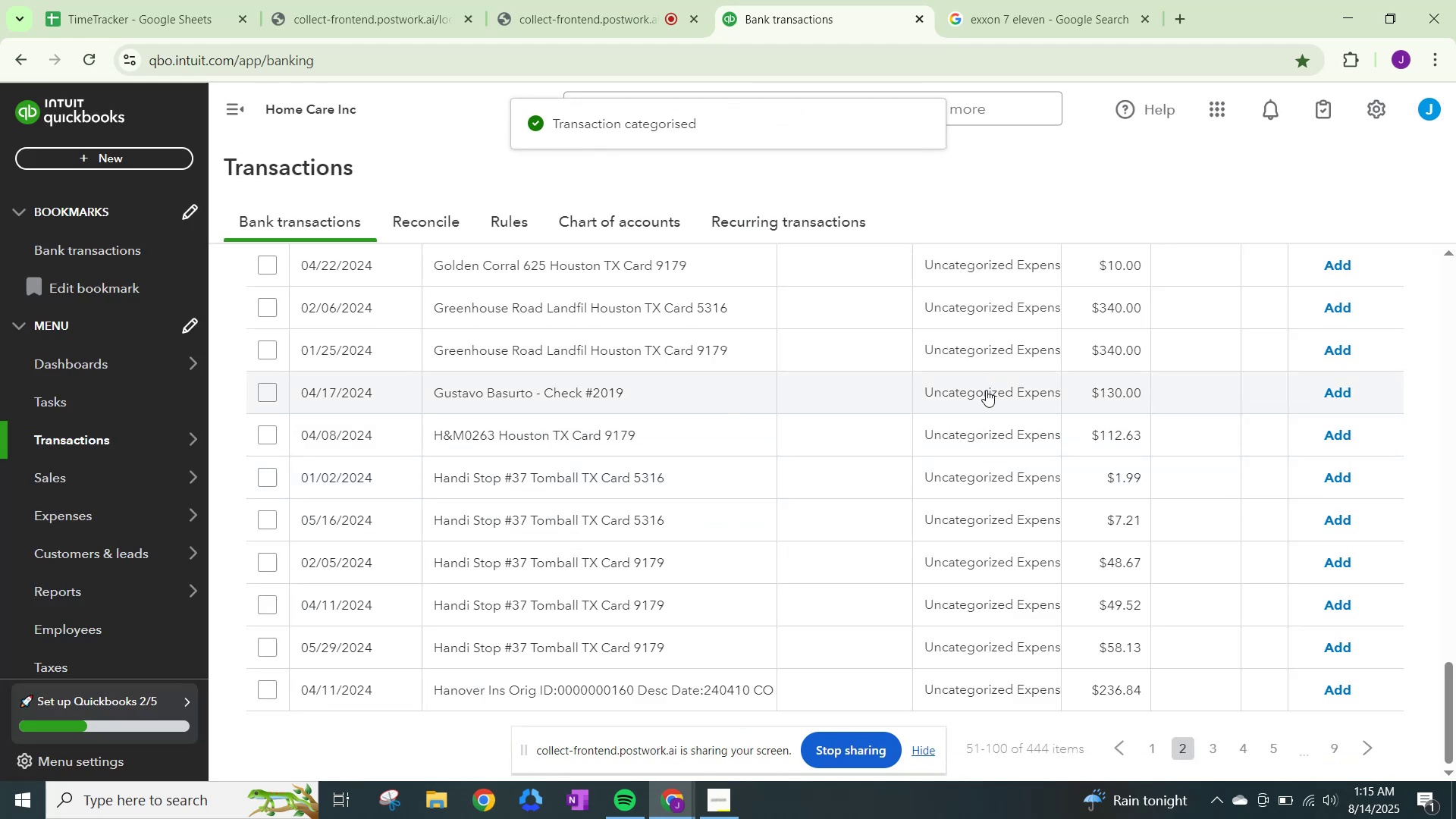 
scroll: coordinate [390, 309], scroll_direction: up, amount: 23.0
 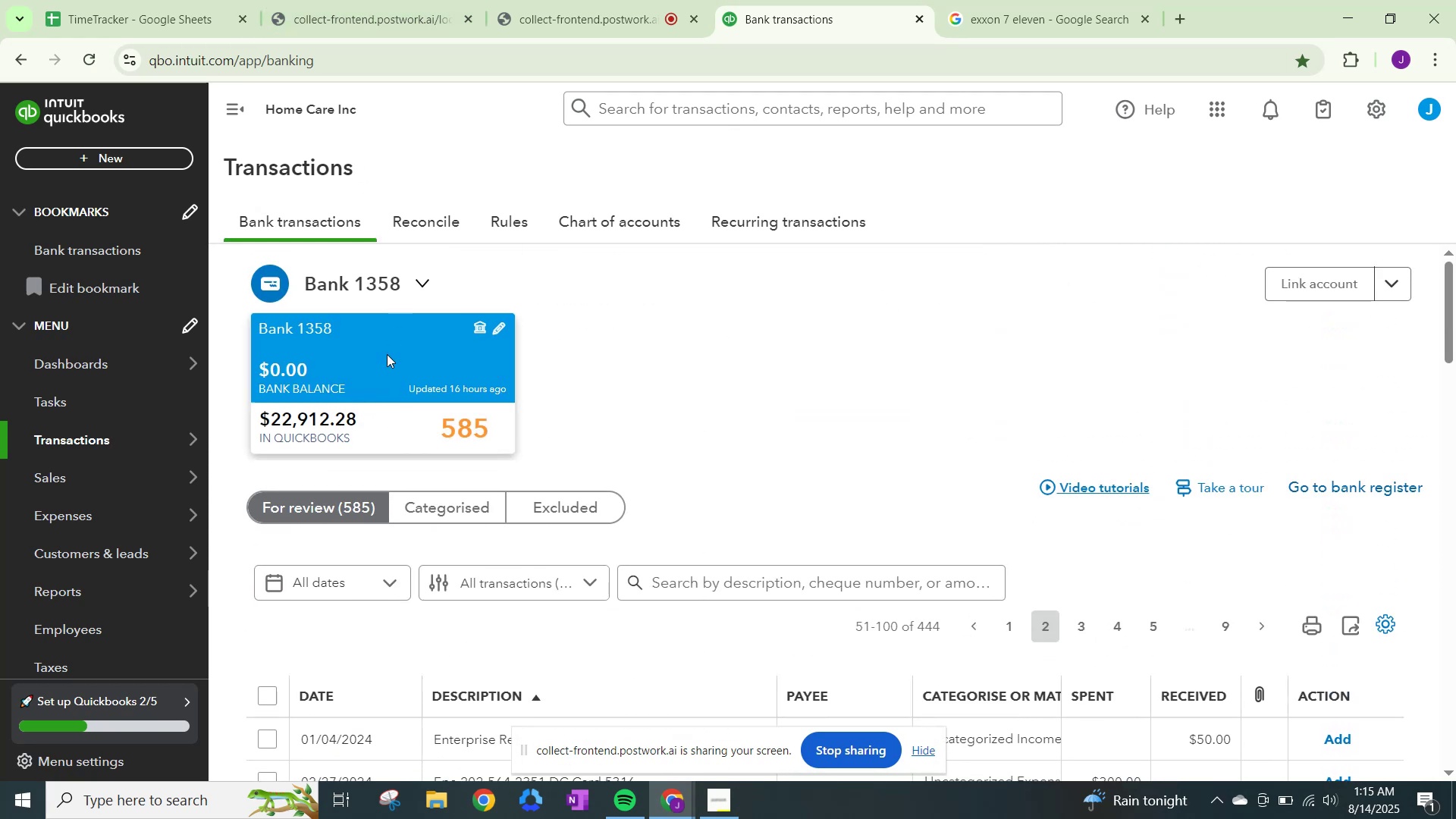 
scroll: coordinate [371, 435], scroll_direction: down, amount: 2.0
 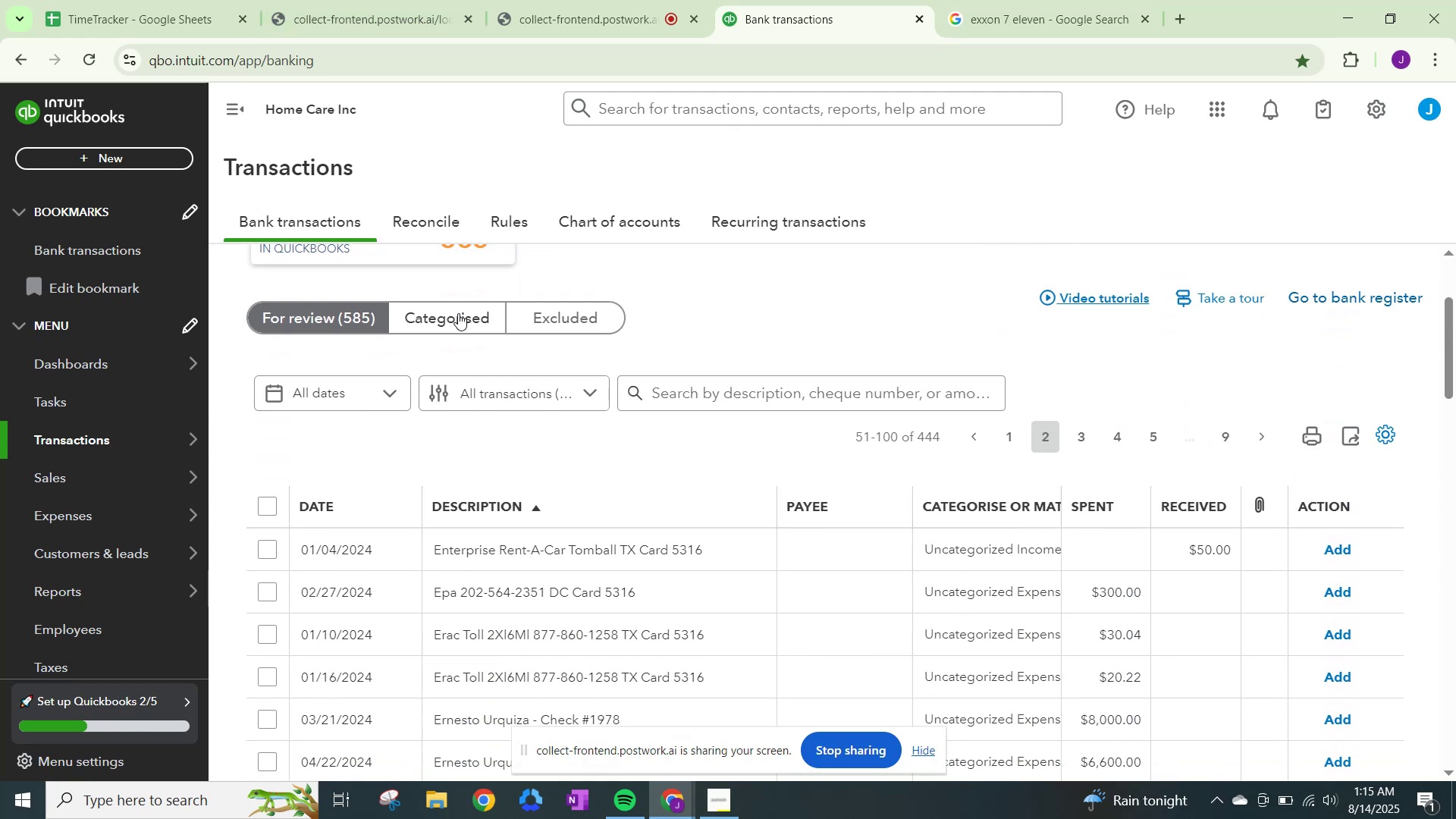 
left_click([457, 312])
 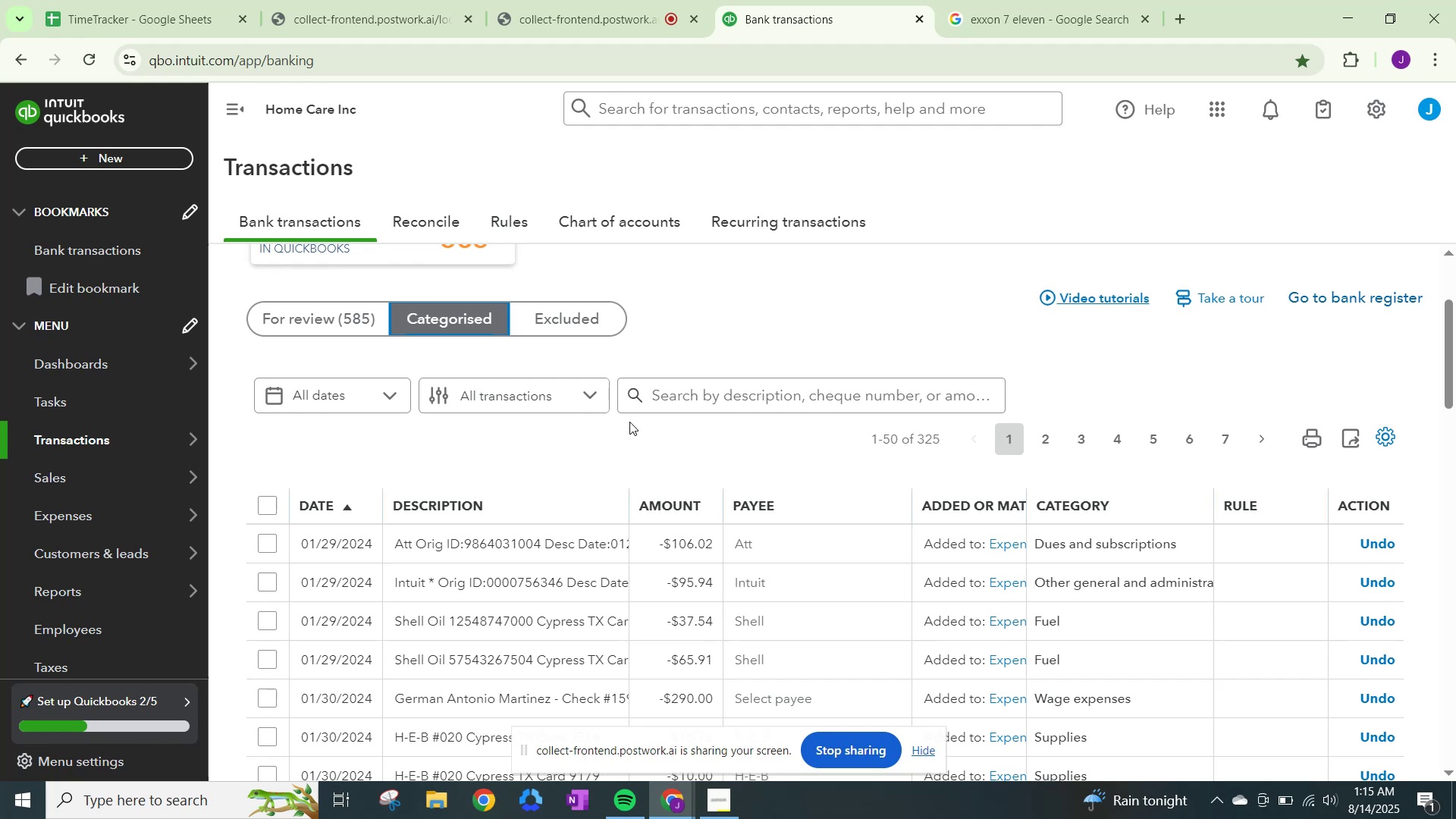 
wait(7.26)
 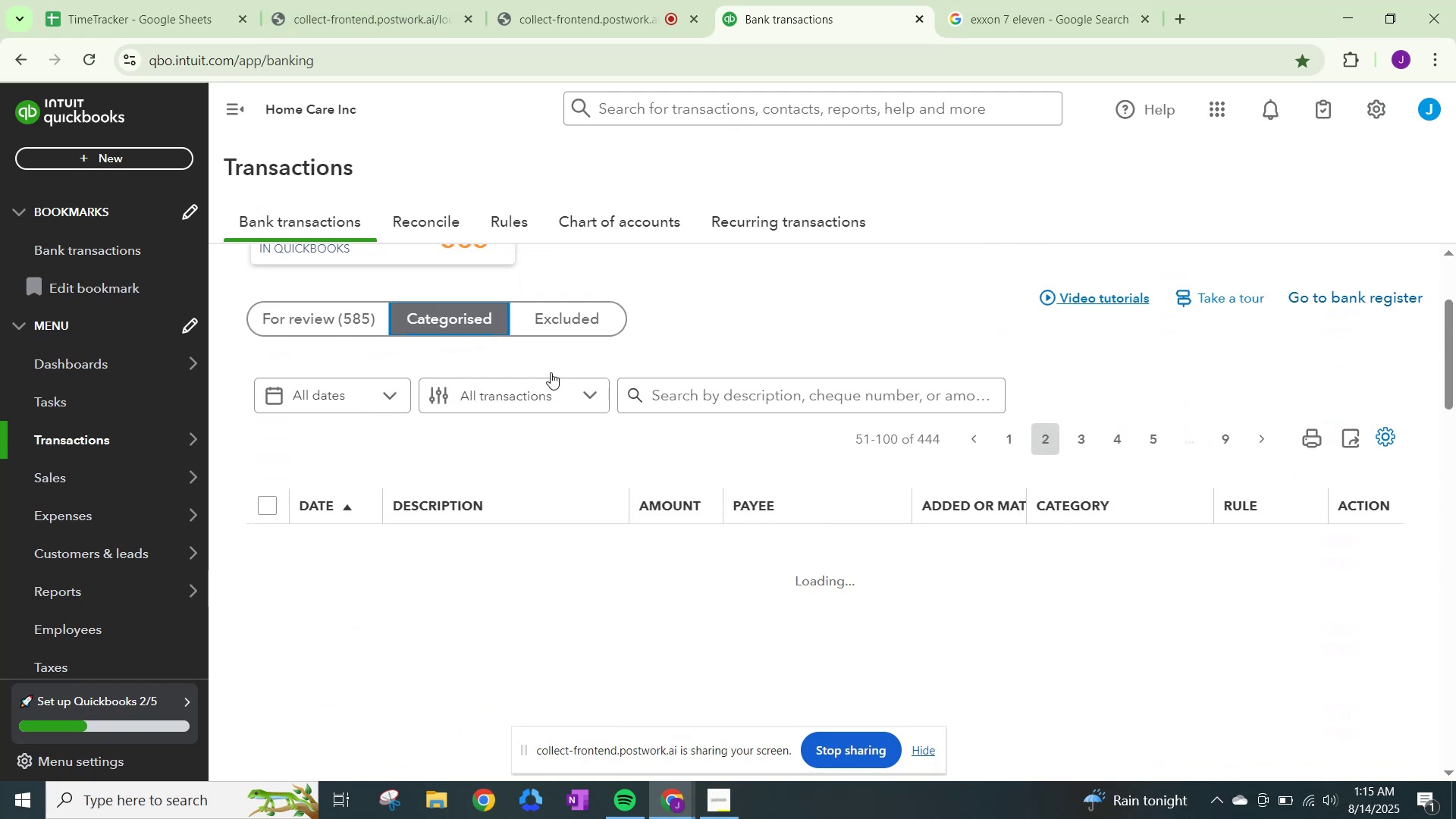 
left_click([713, 386])
 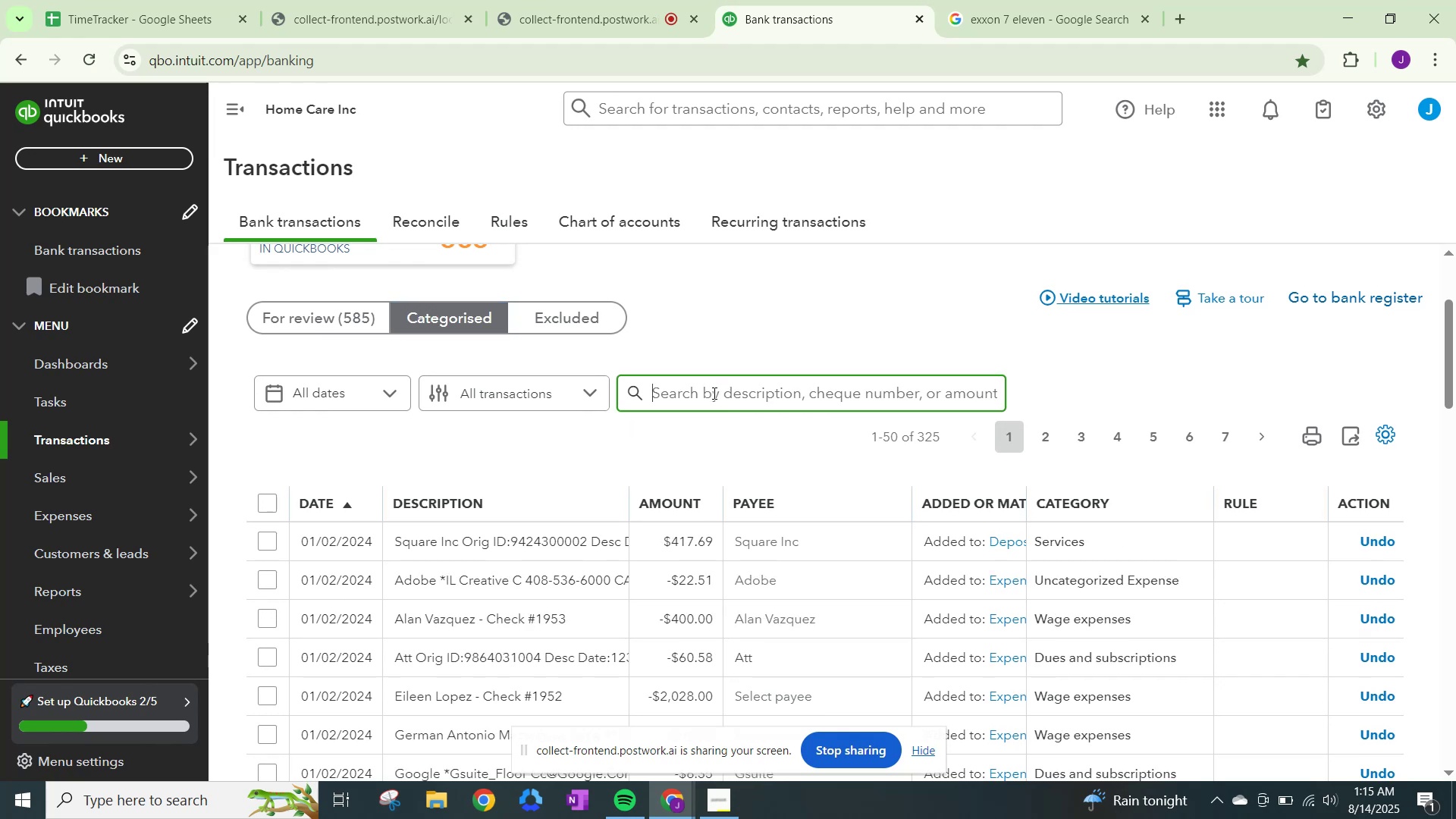 
type(gust)
 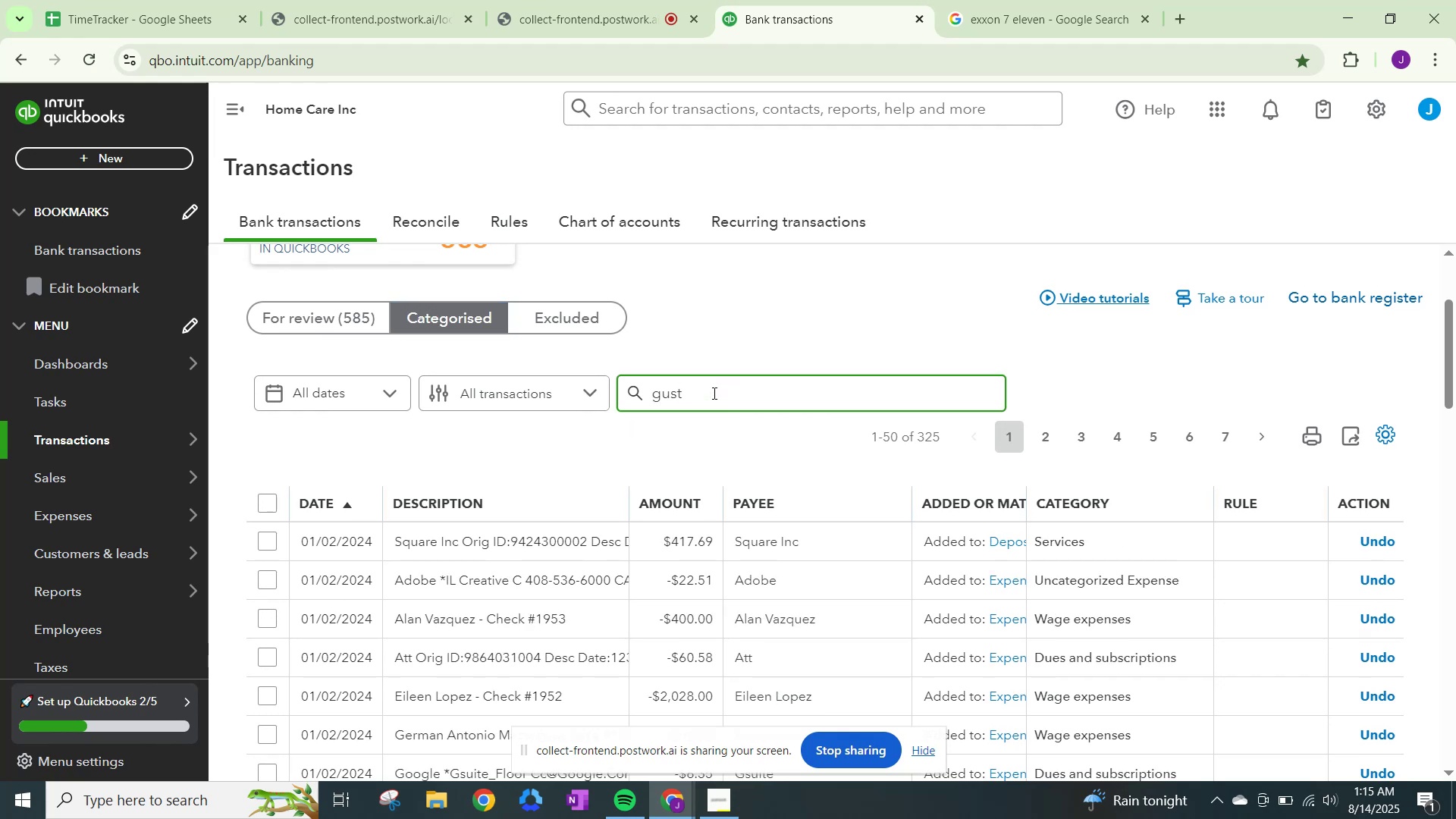 
key(Enter)
 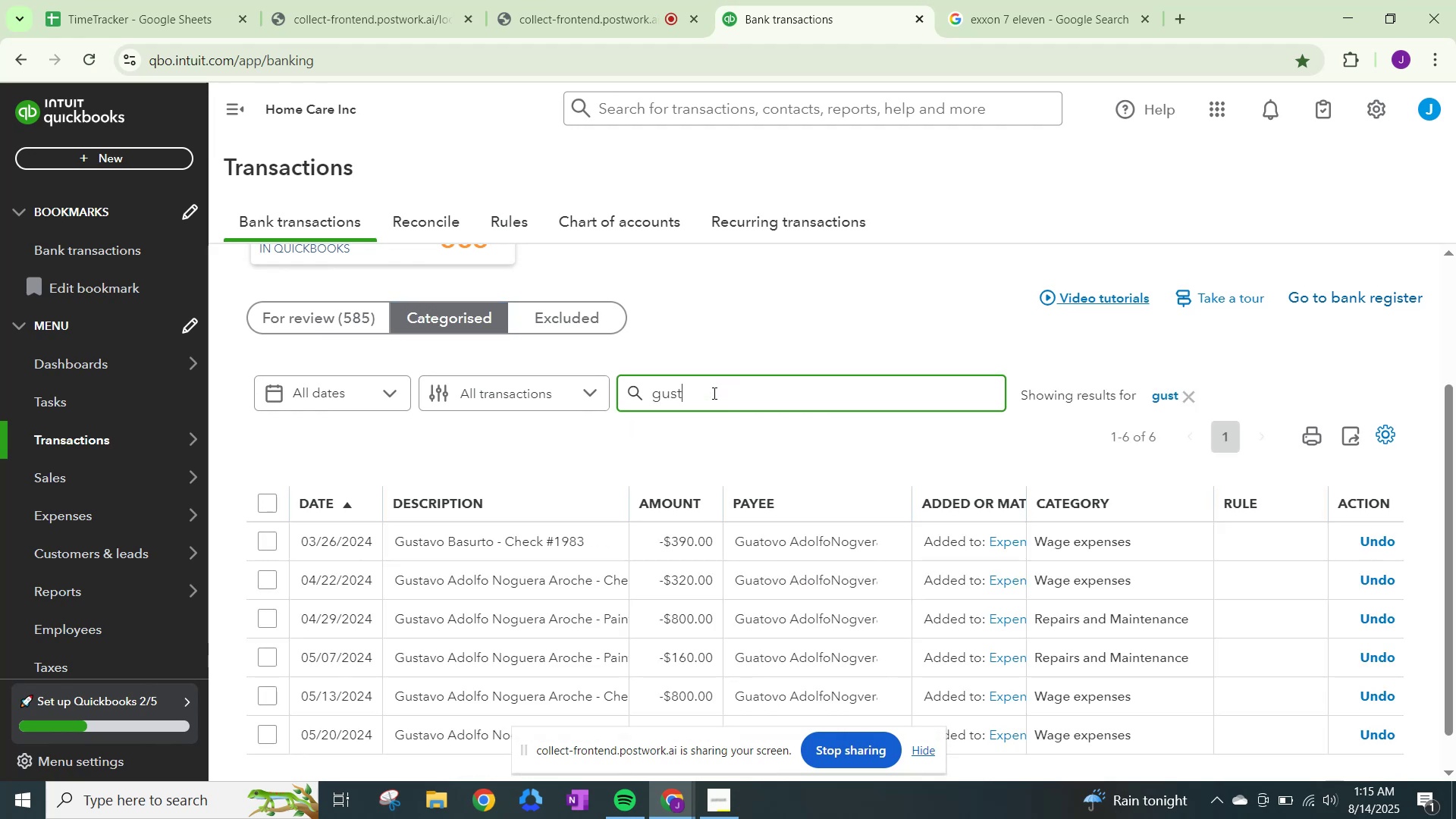 
scroll: coordinate [877, 562], scroll_direction: down, amount: 4.0
 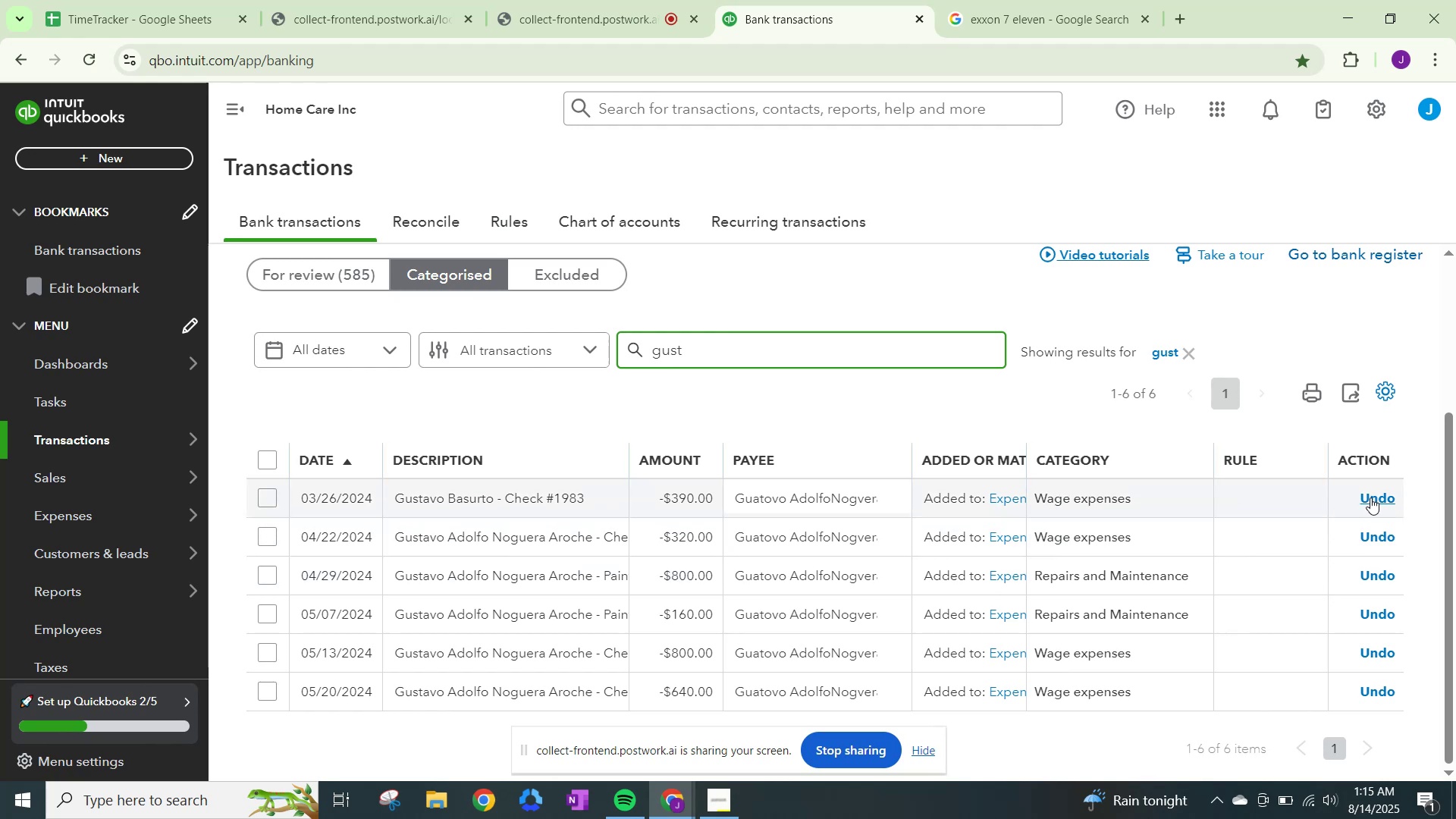 
wait(7.34)
 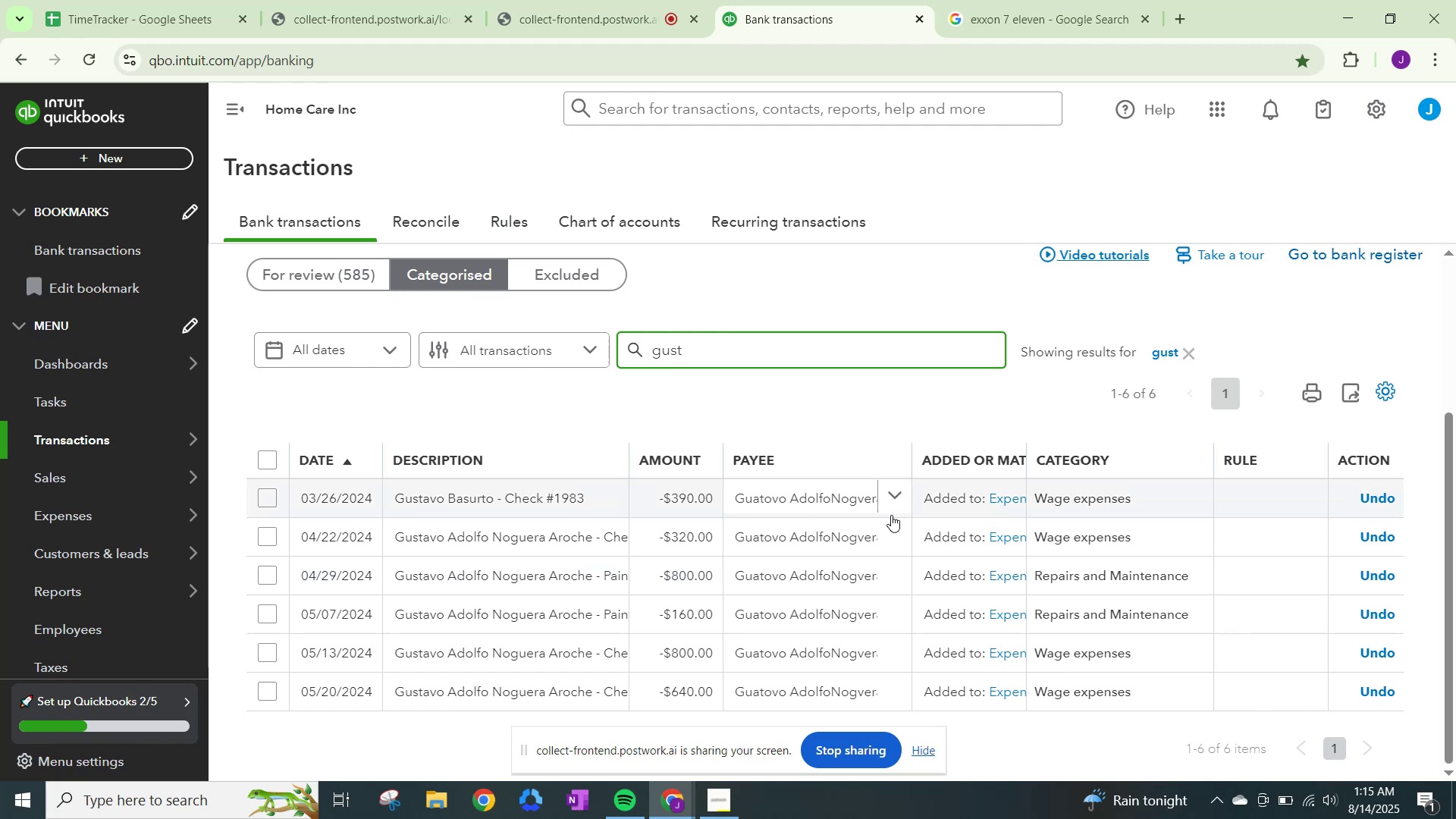 
left_click([1370, 497])
 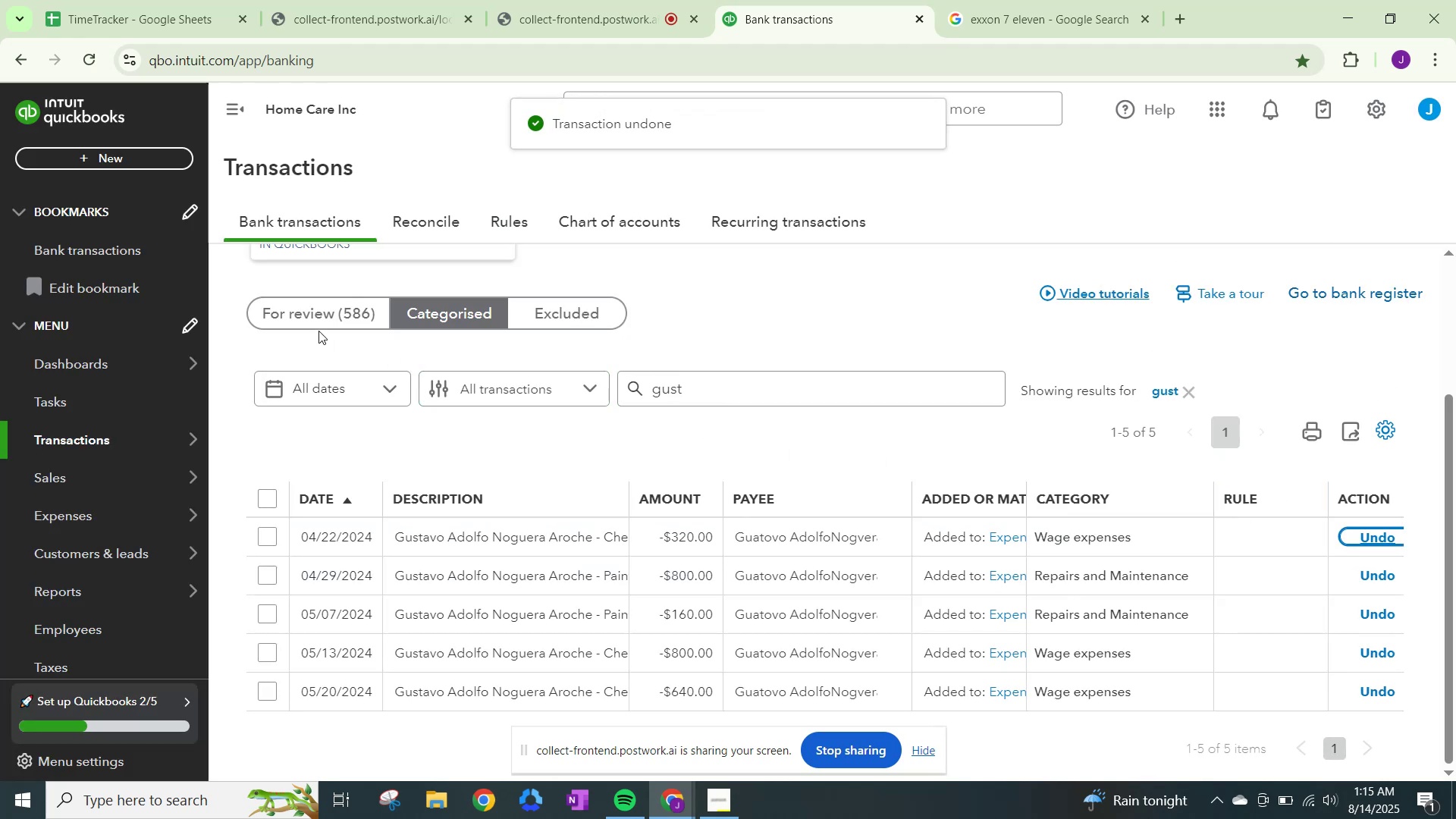 
left_click([309, 303])
 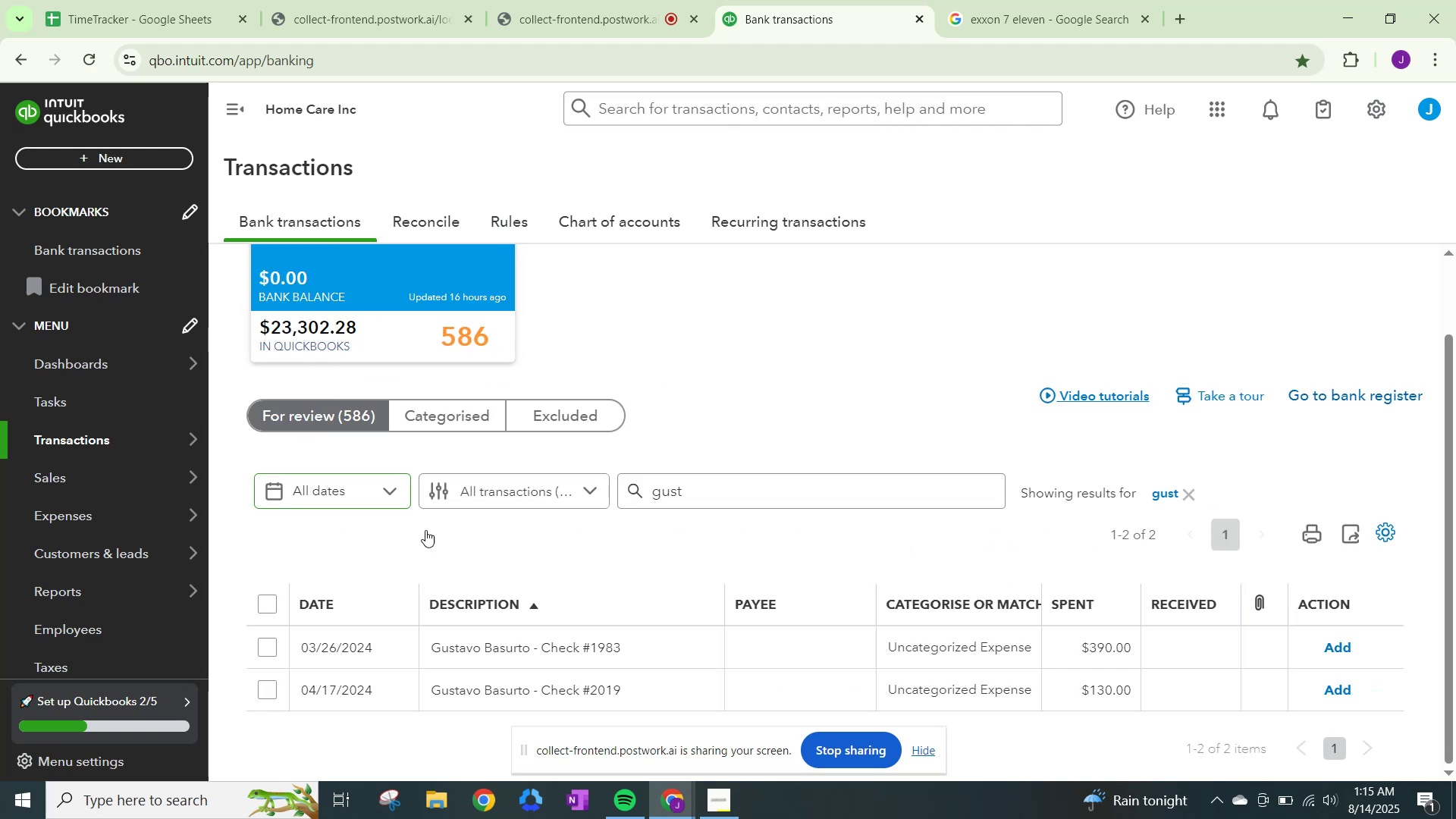 
scroll: coordinate [927, 661], scroll_direction: down, amount: 7.0
 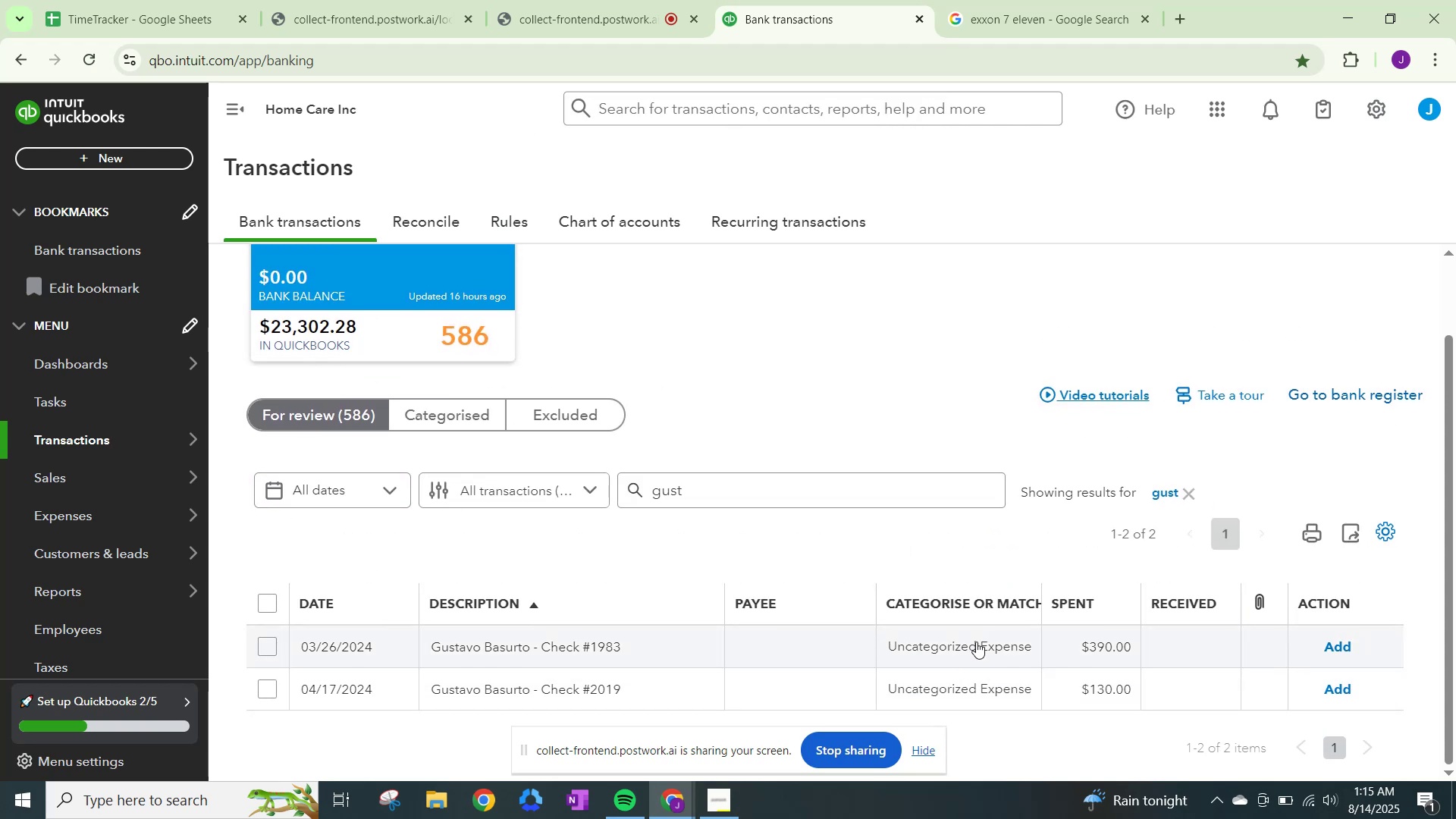 
left_click([976, 642])
 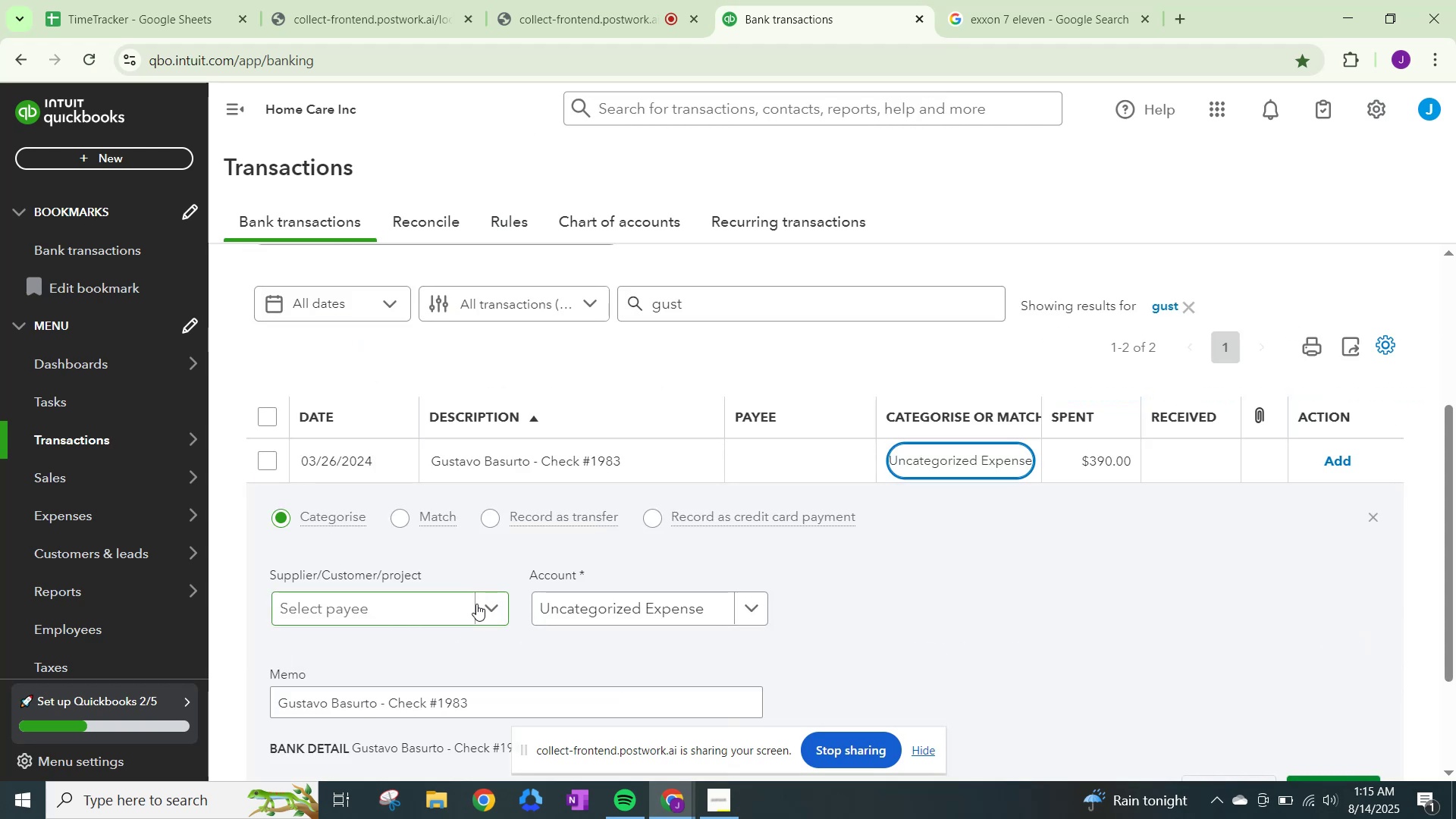 
left_click([486, 601])
 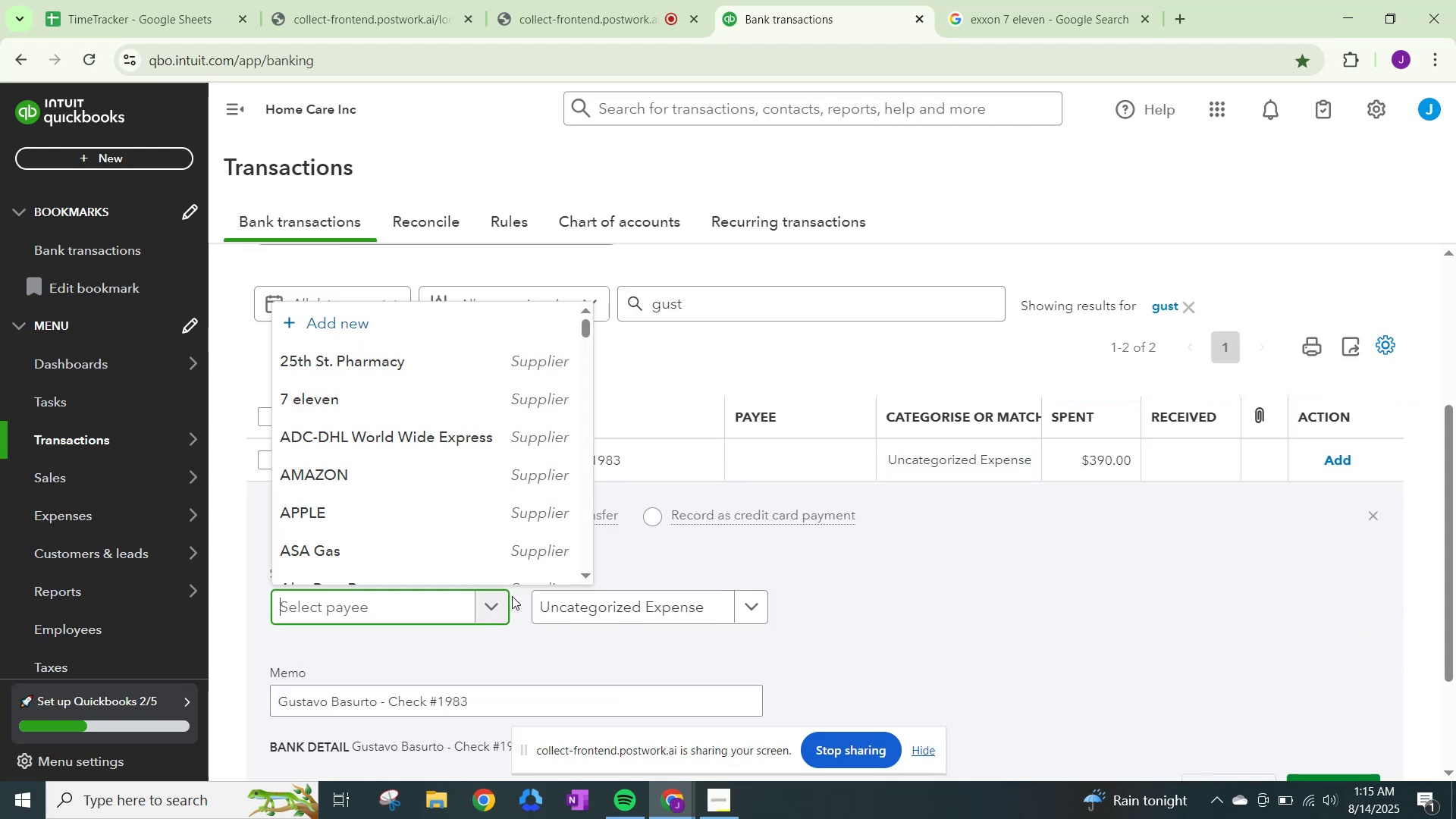 
type(Gustavo Basurto)
 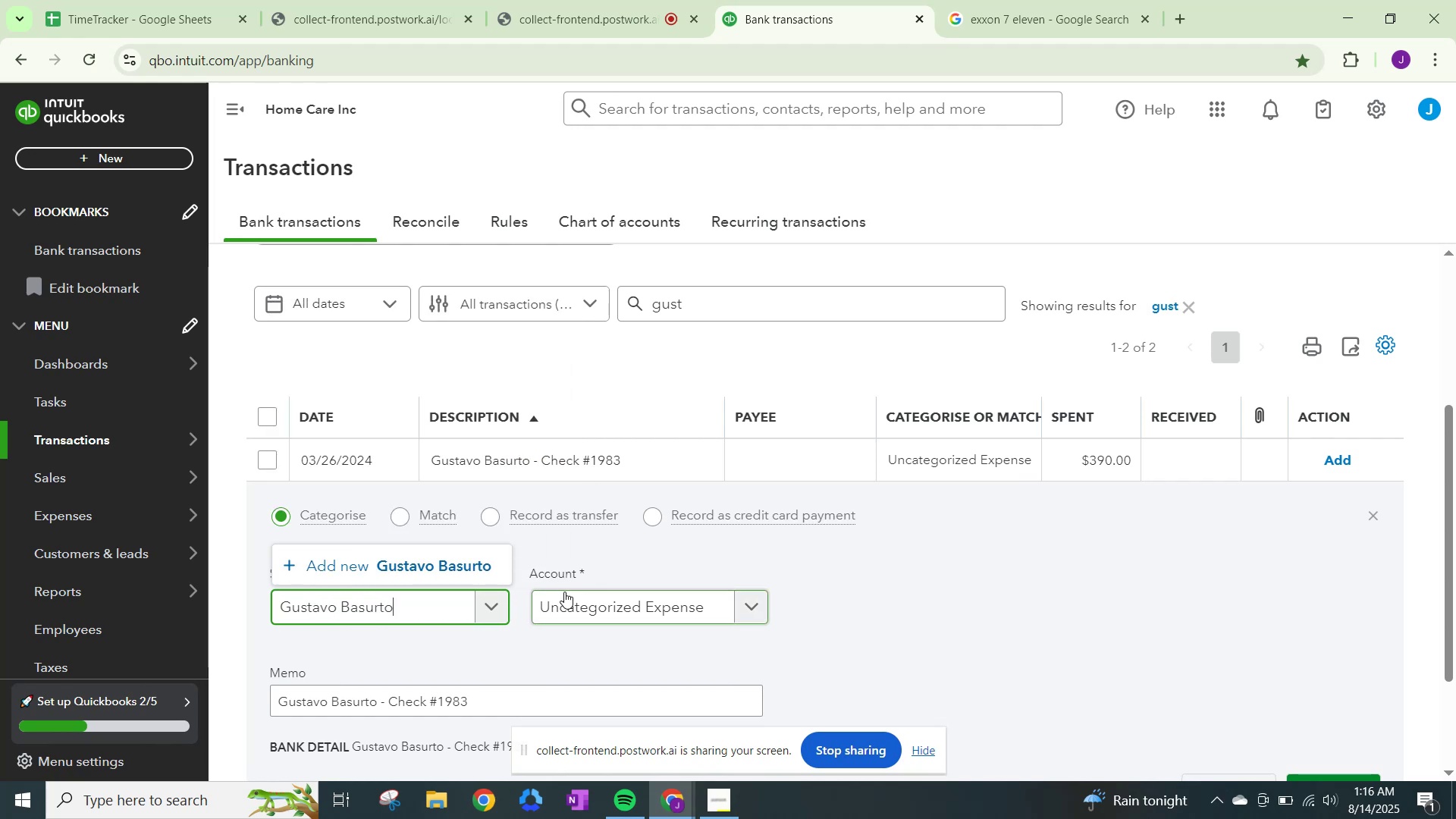 
wait(5.67)
 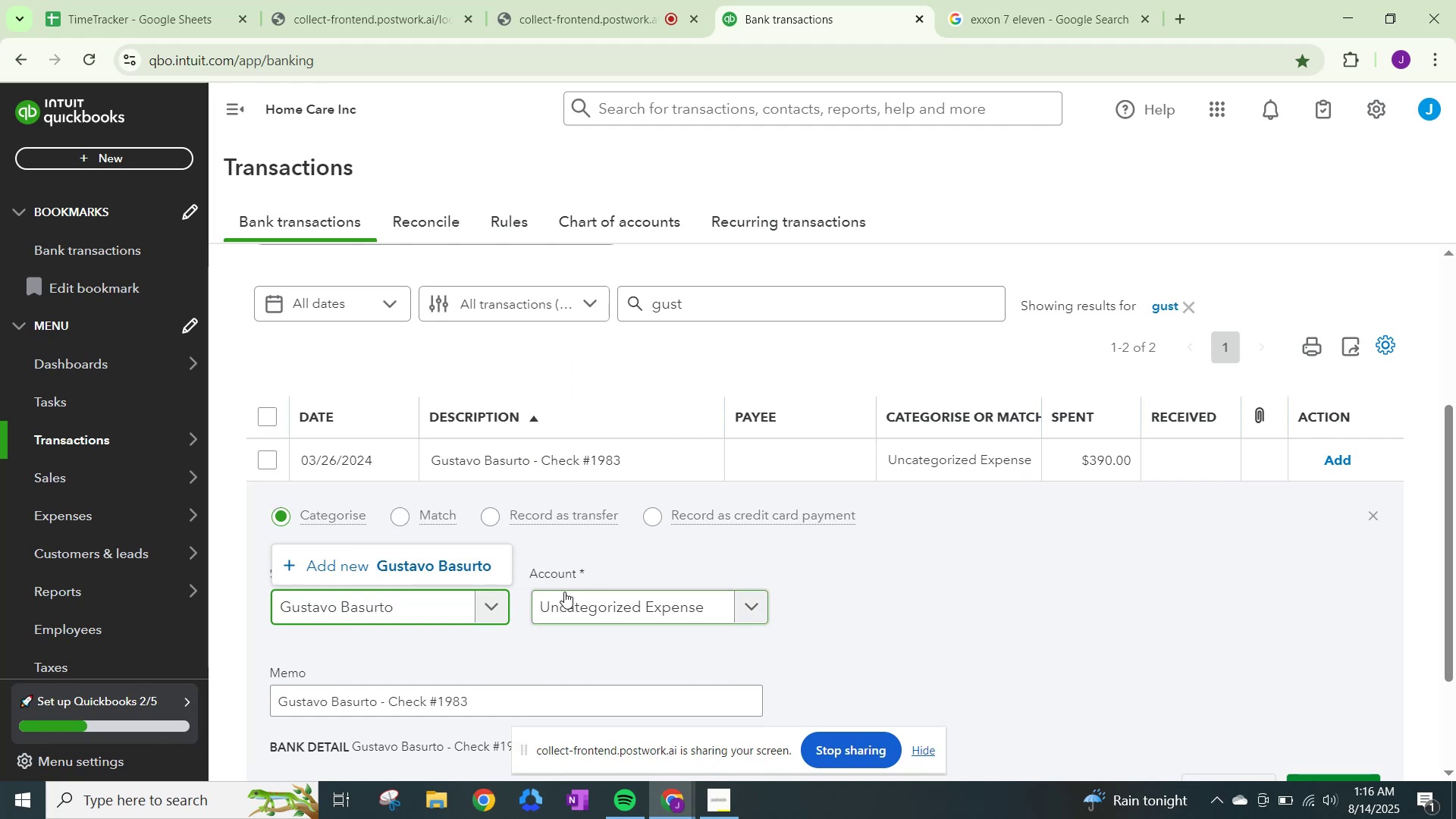 
scroll: coordinate [974, 509], scroll_direction: down, amount: 17.0
 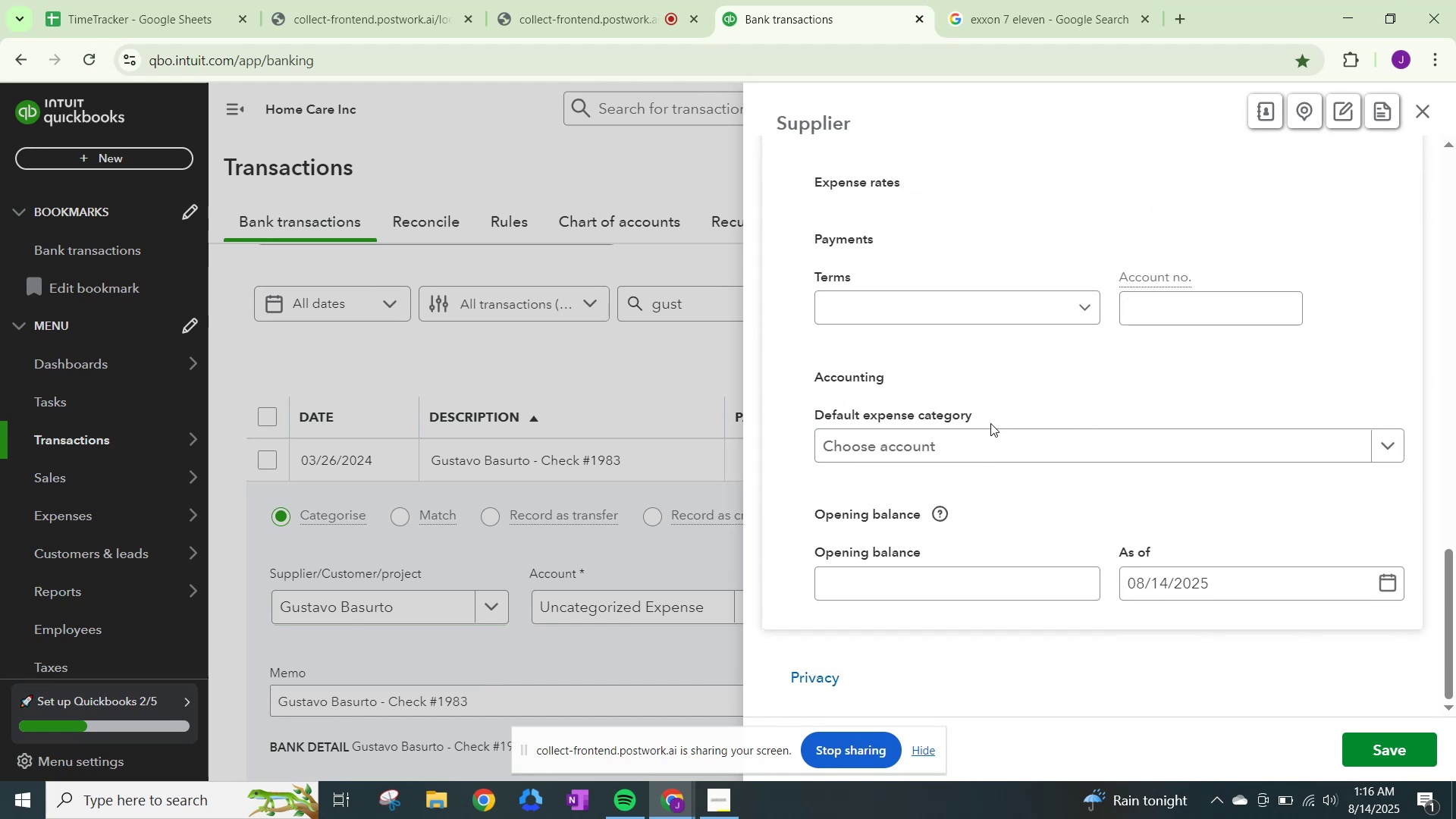 
left_click([1001, 443])
 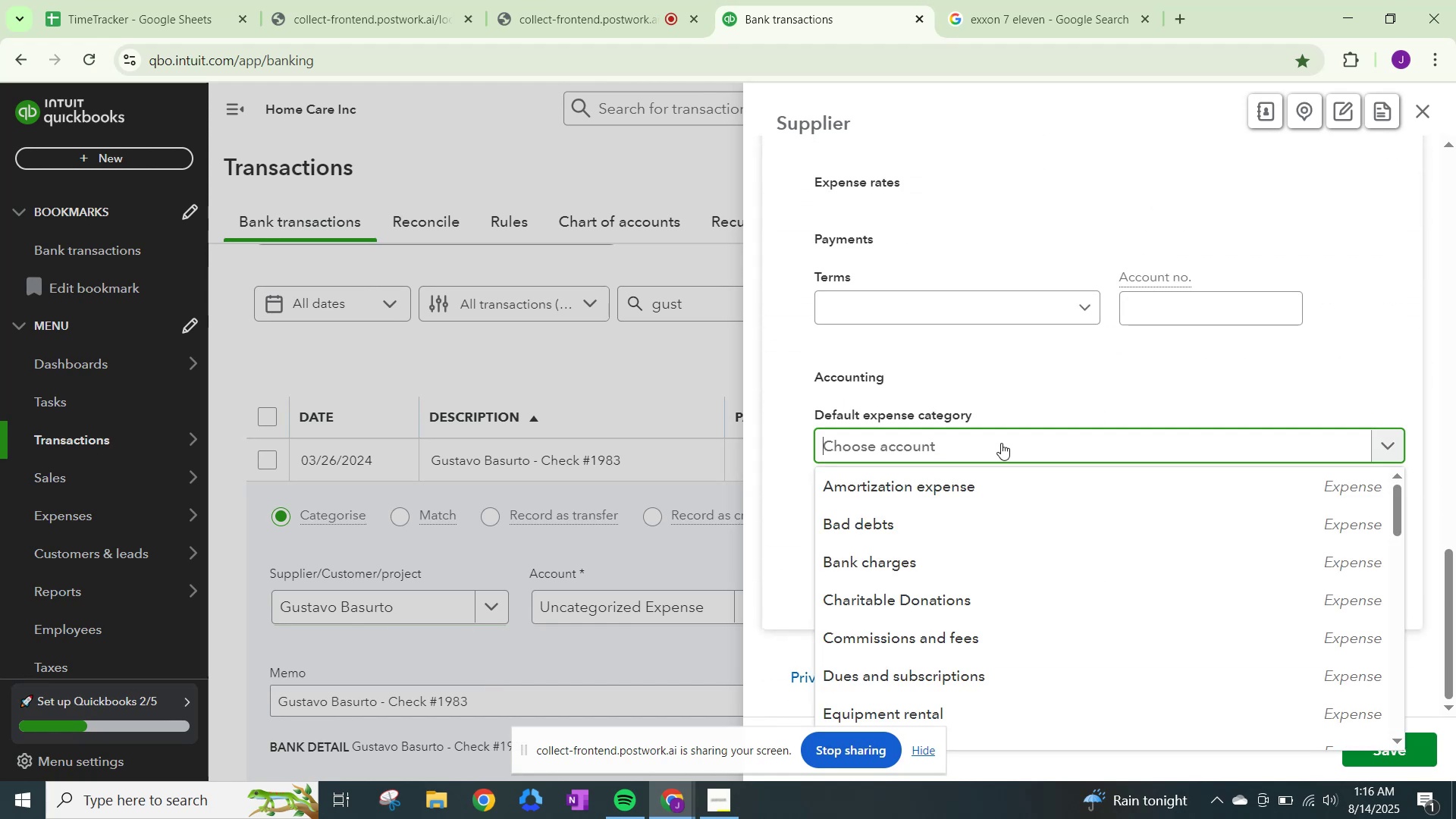 
type(wage)
 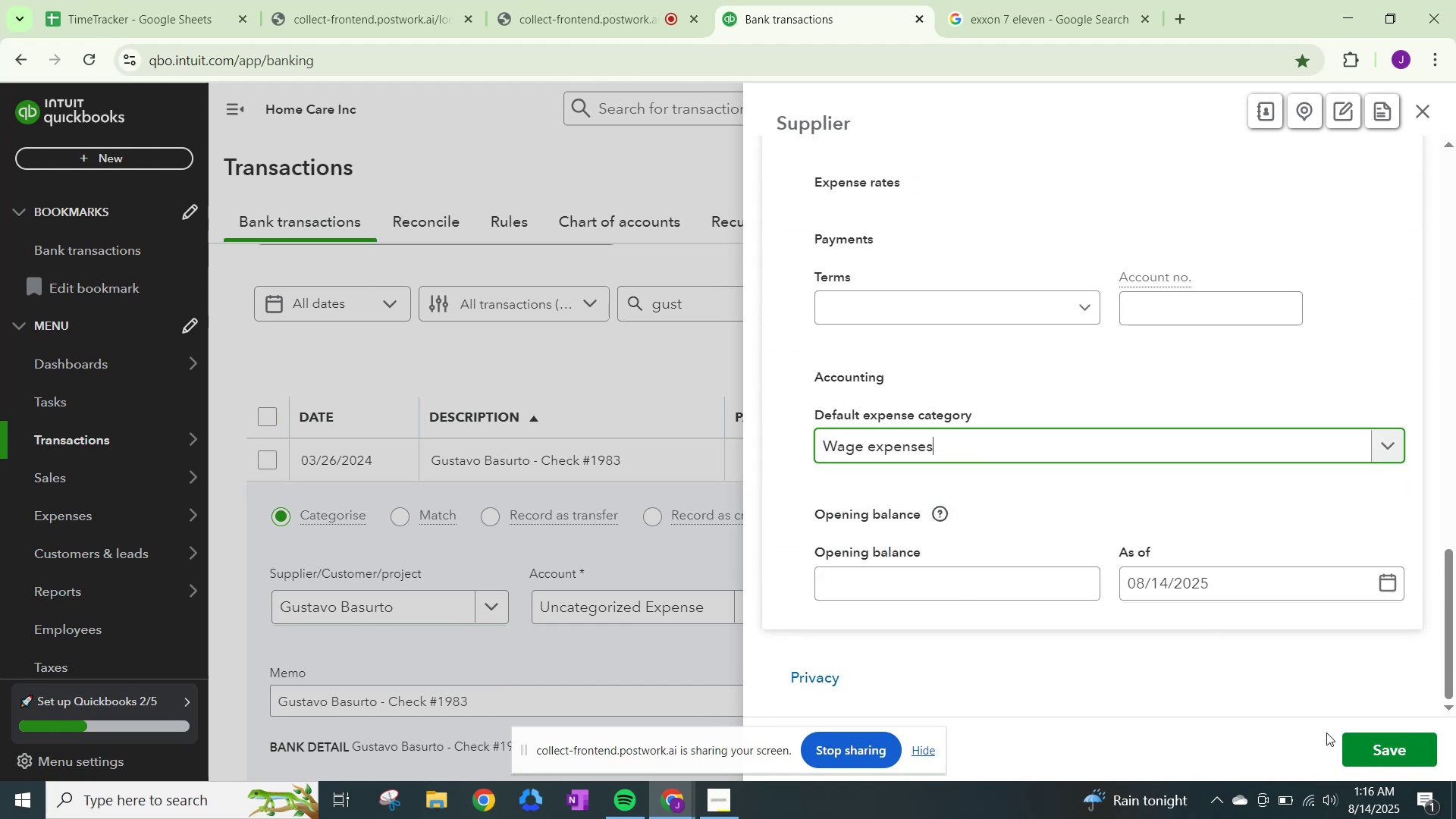 
left_click([1379, 744])
 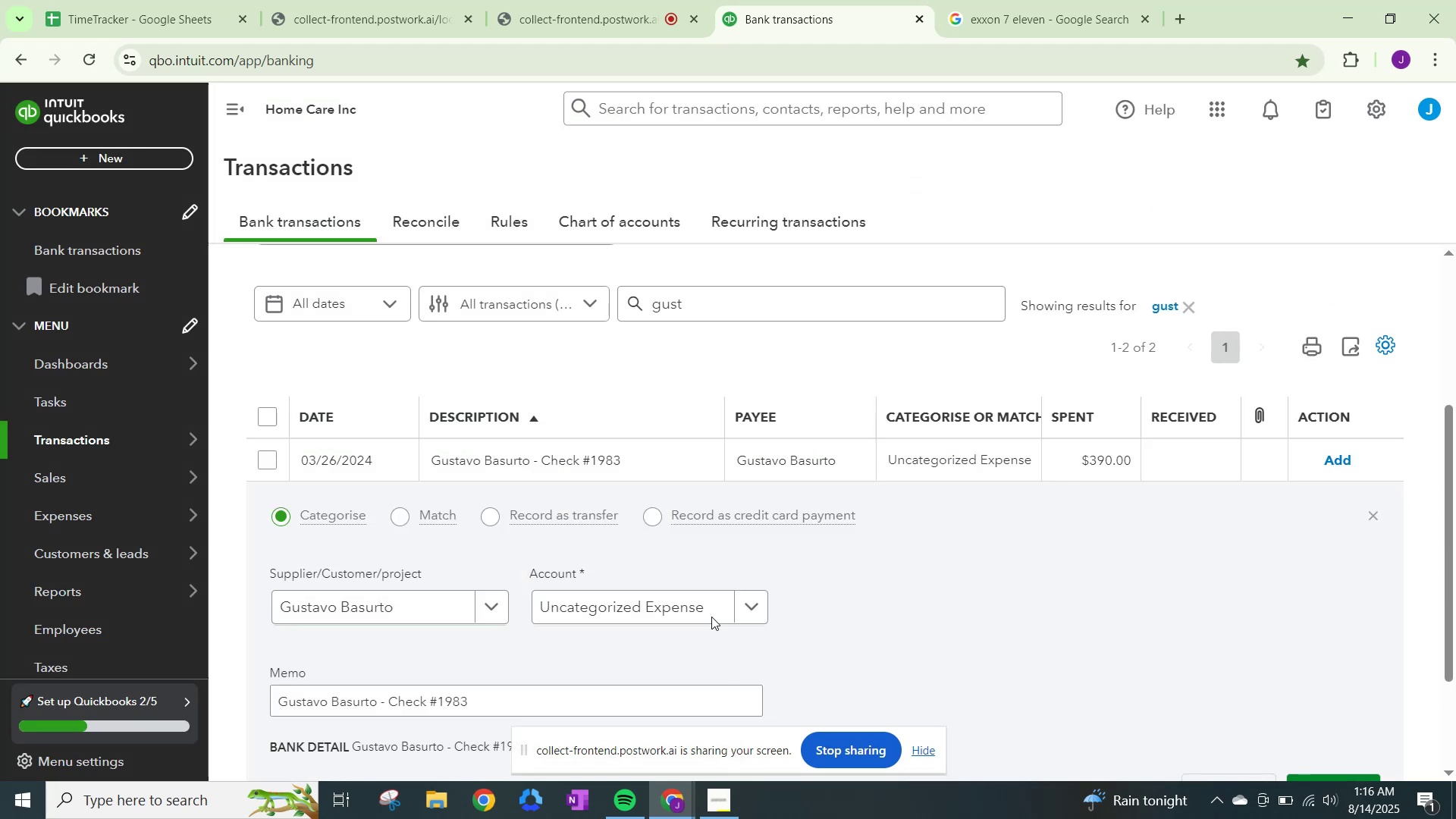 
left_click([737, 598])
 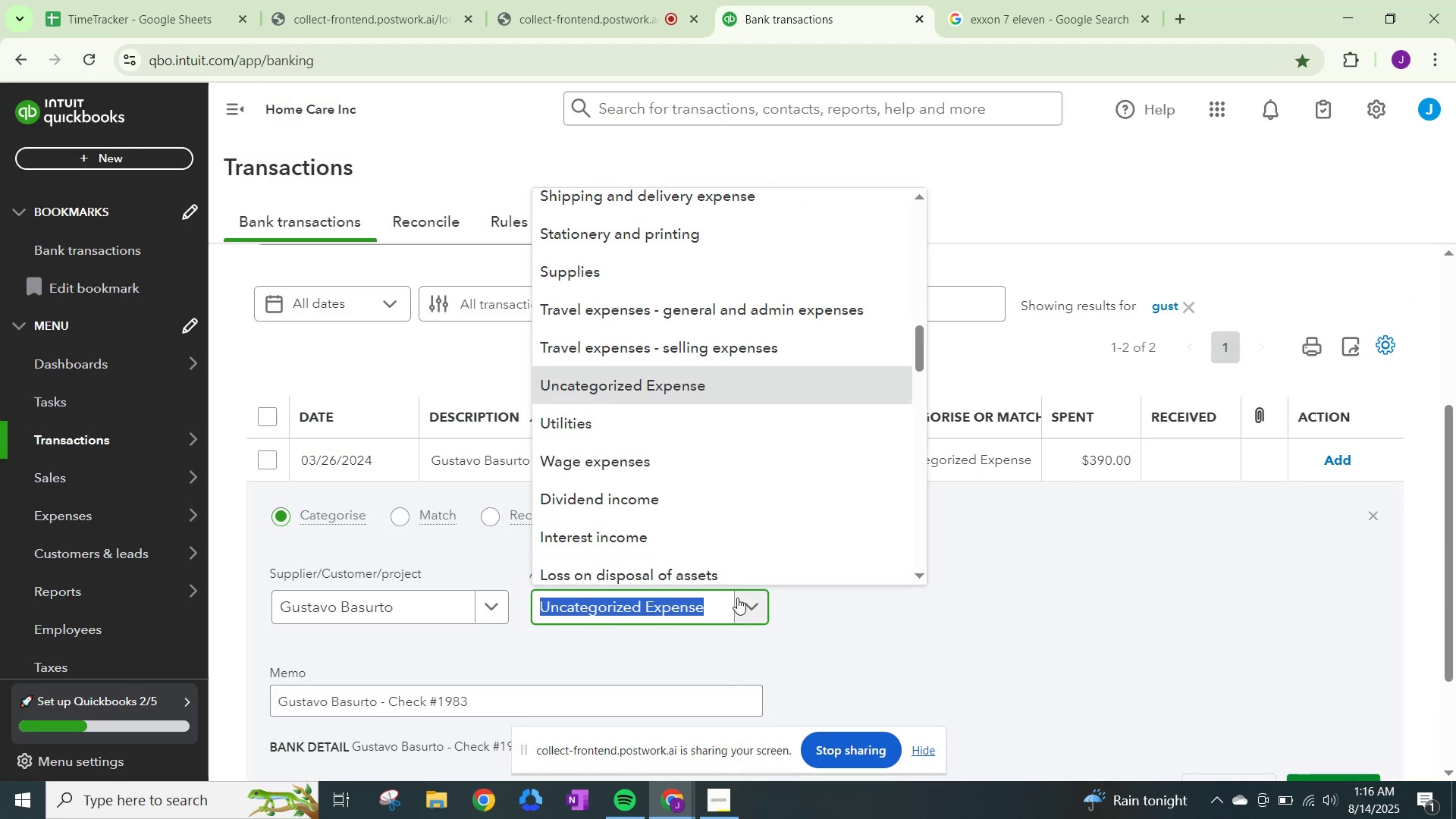 
type(wage)
 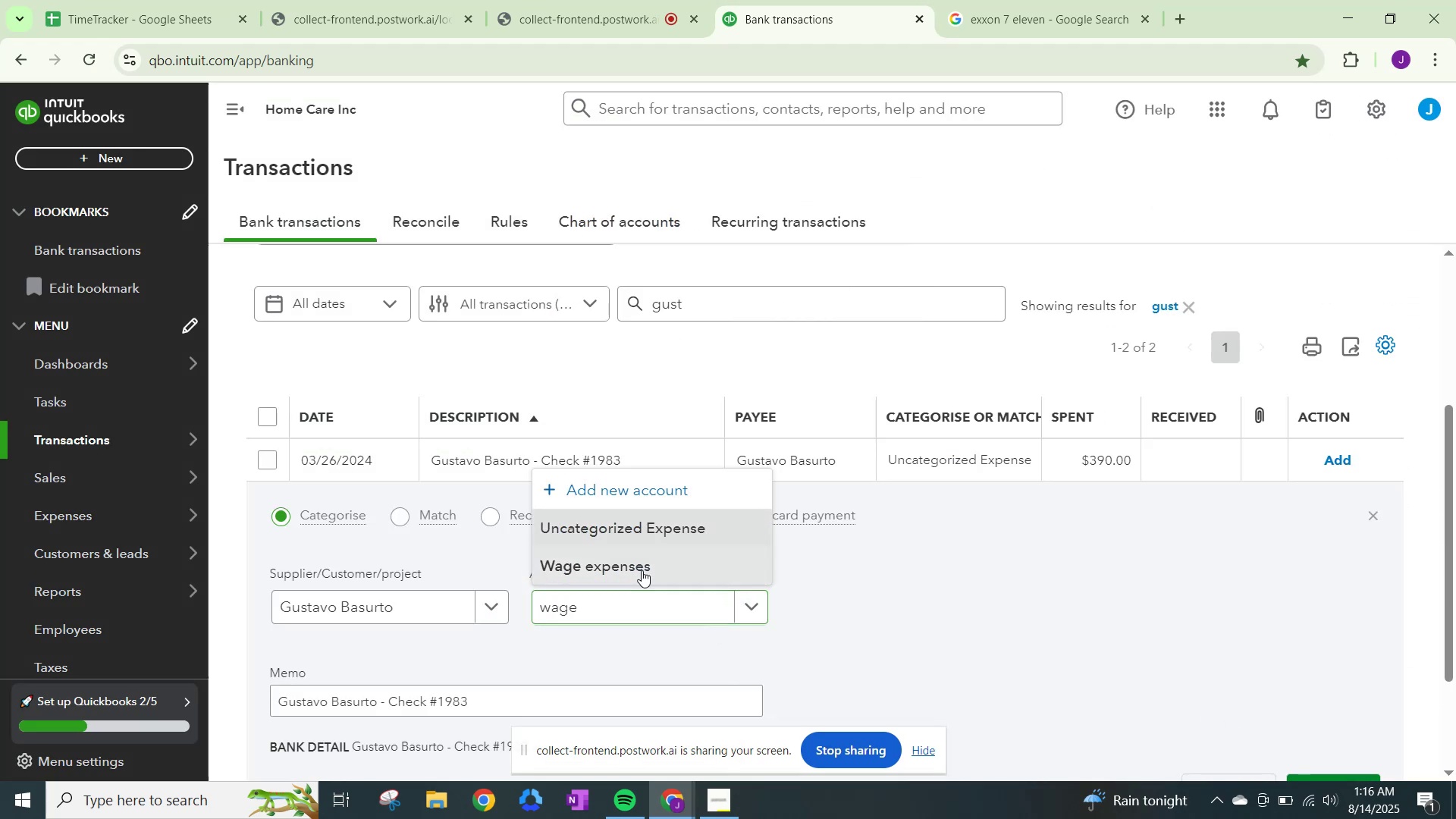 
scroll: coordinate [557, 618], scroll_direction: down, amount: 5.0
 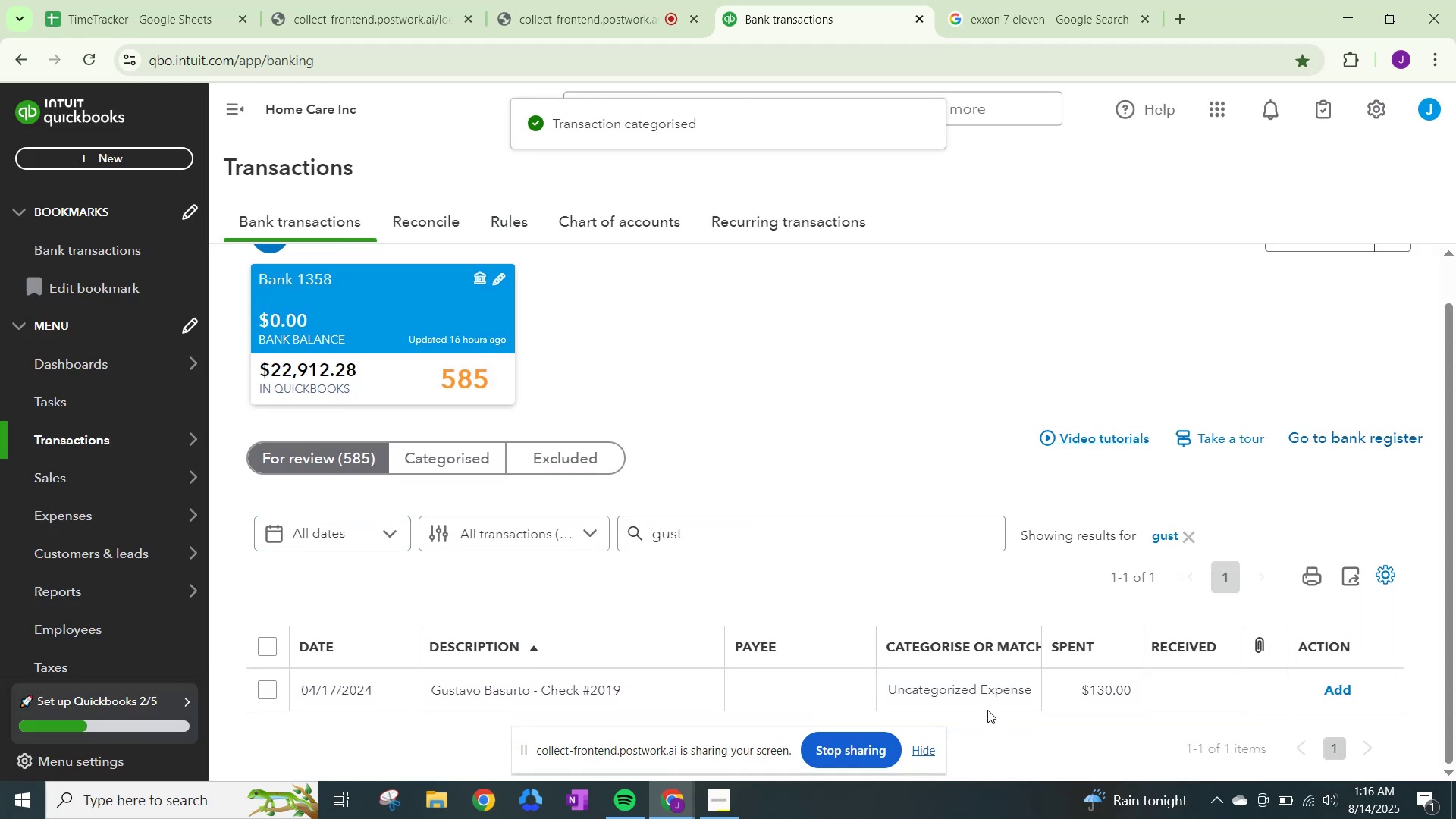 
left_click([985, 693])
 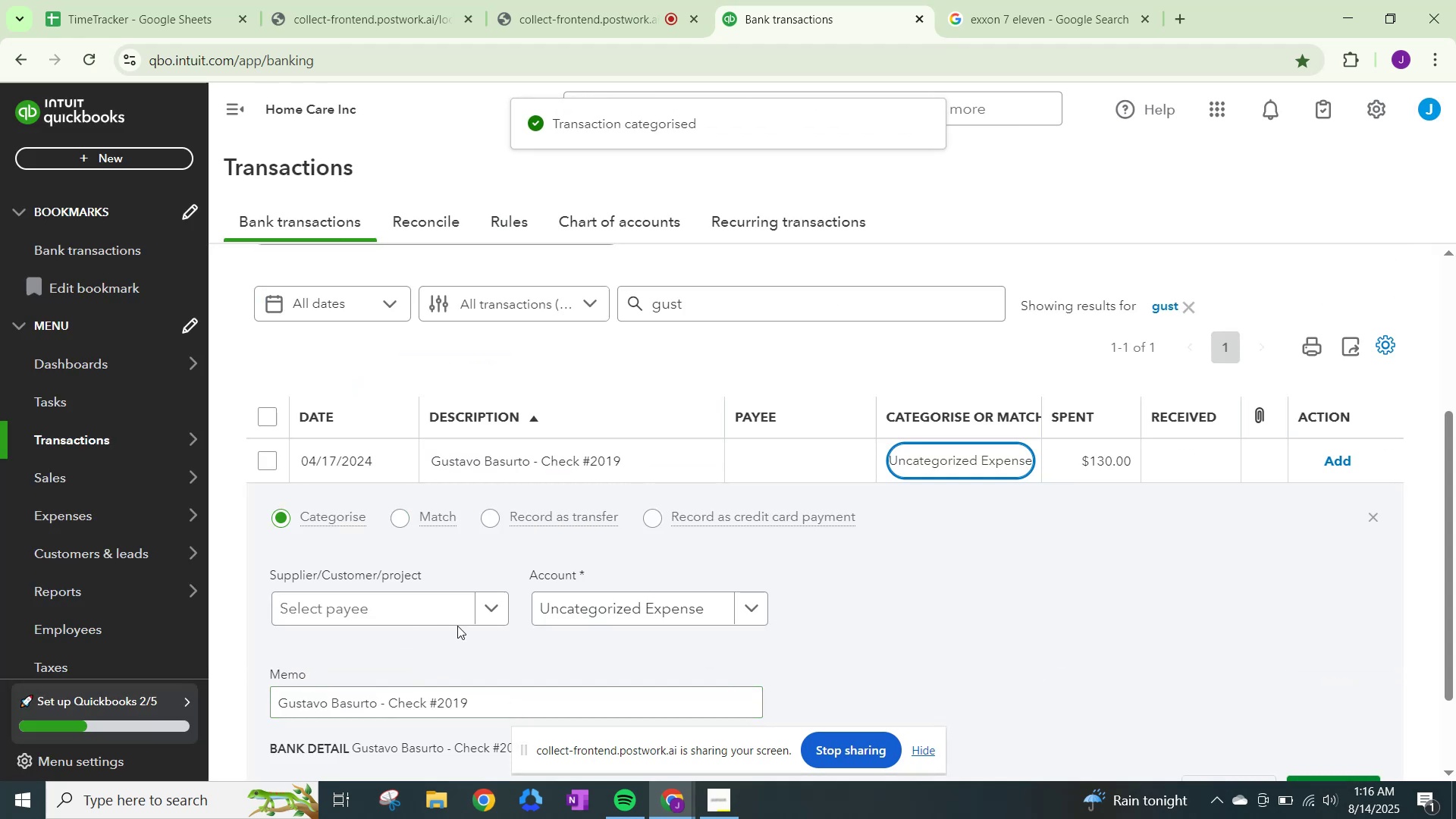 
left_click([491, 613])
 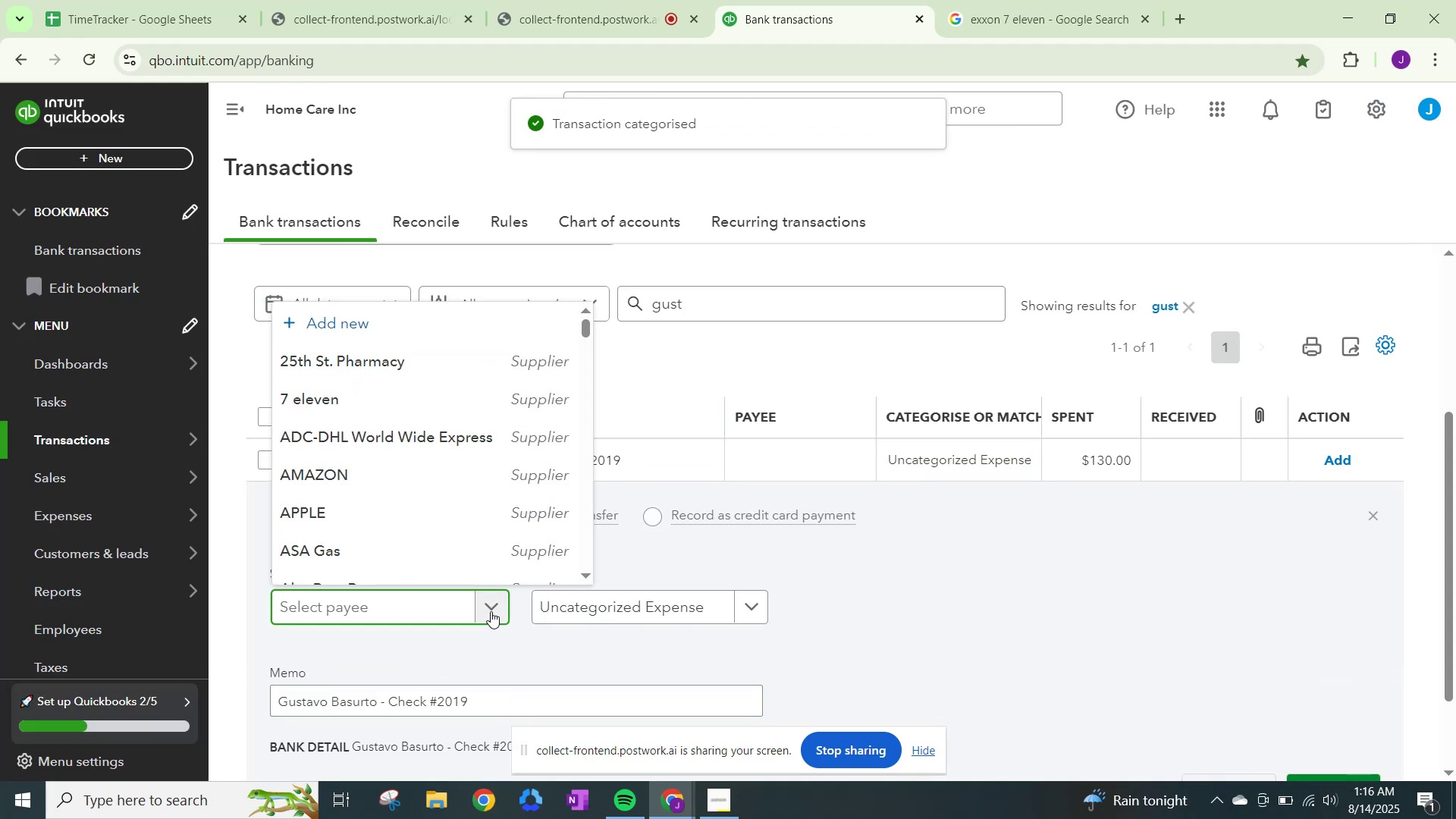 
type(gusta)
 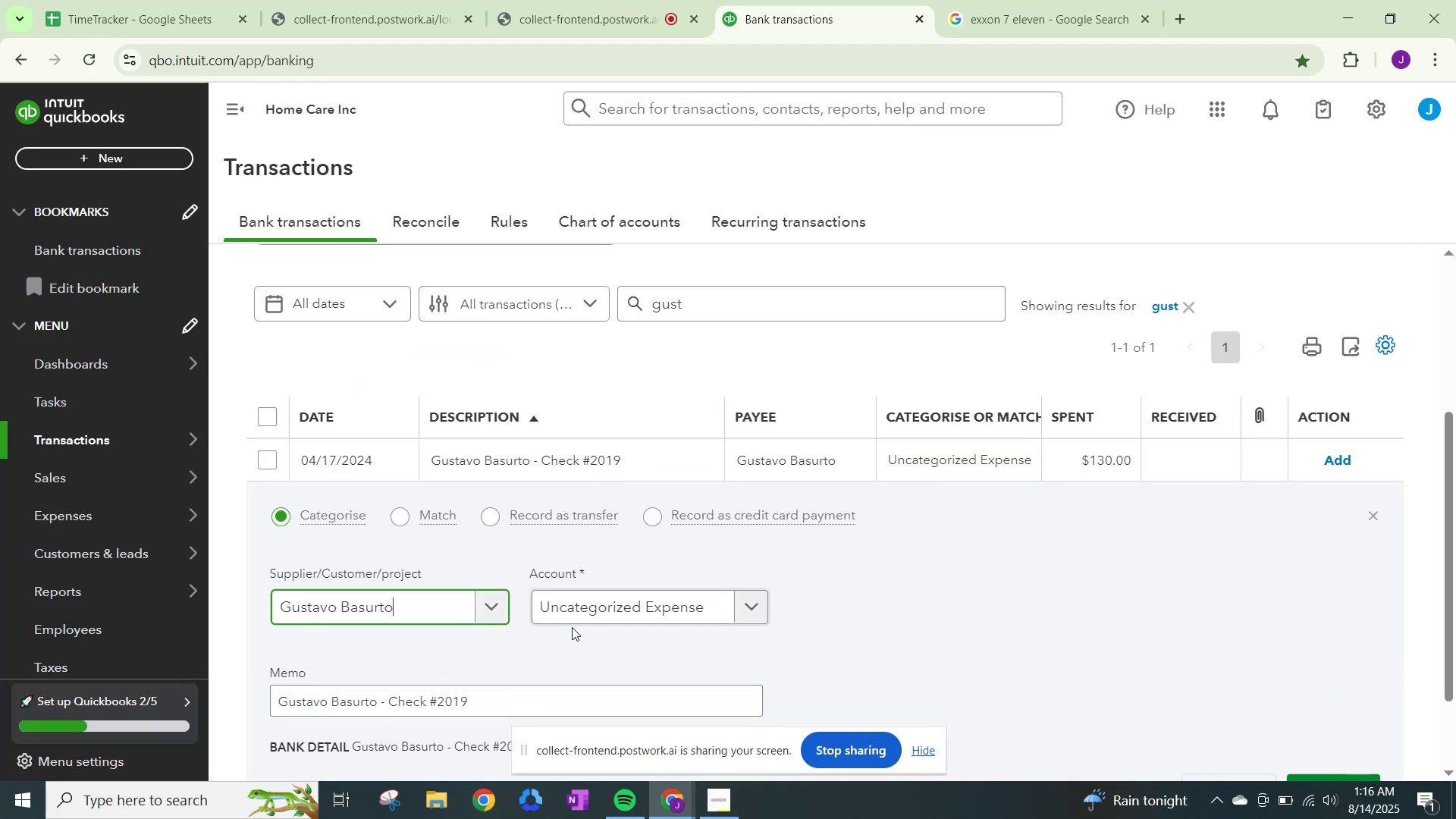 
left_click([607, 613])
 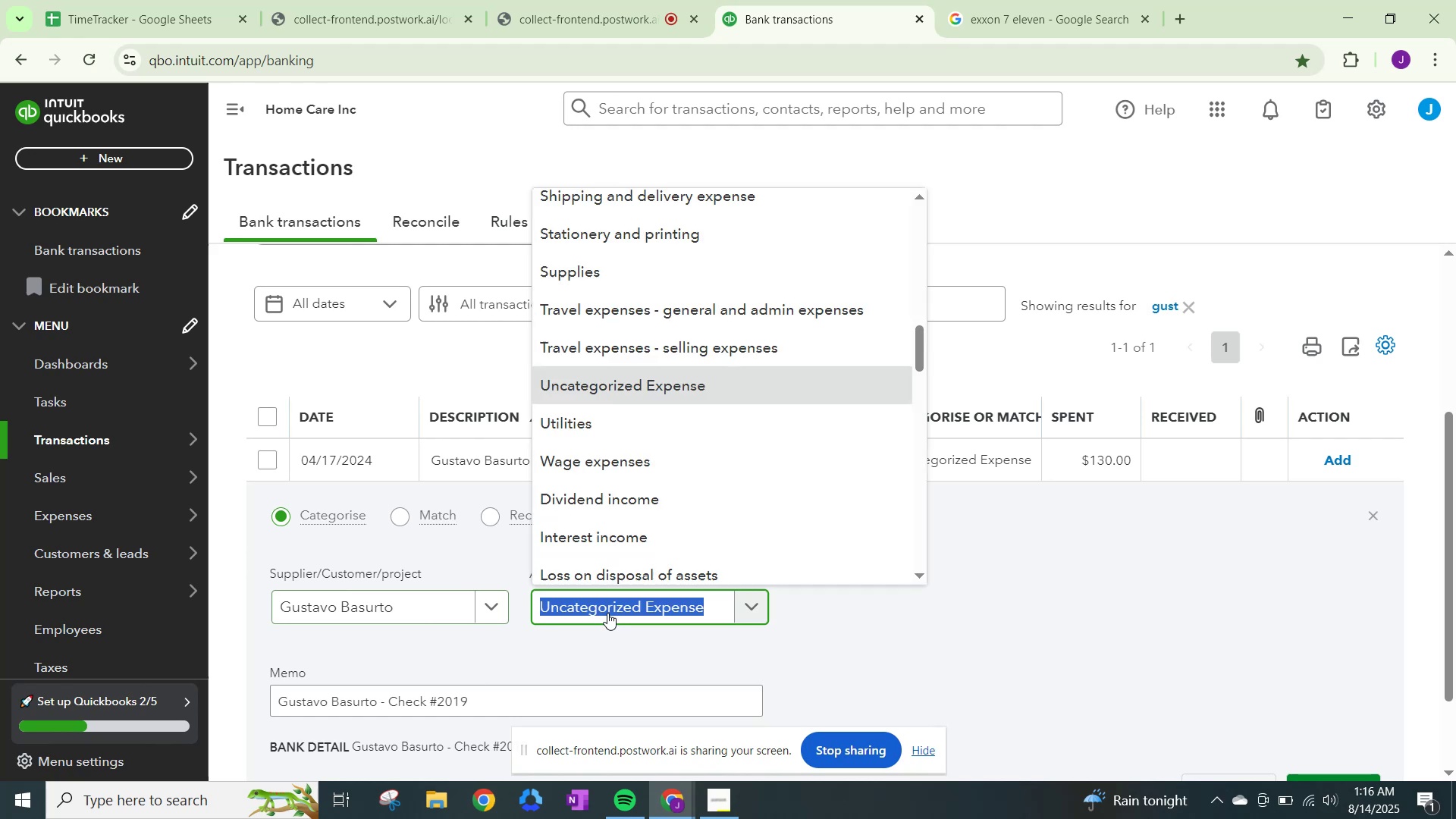 
type(wage)
 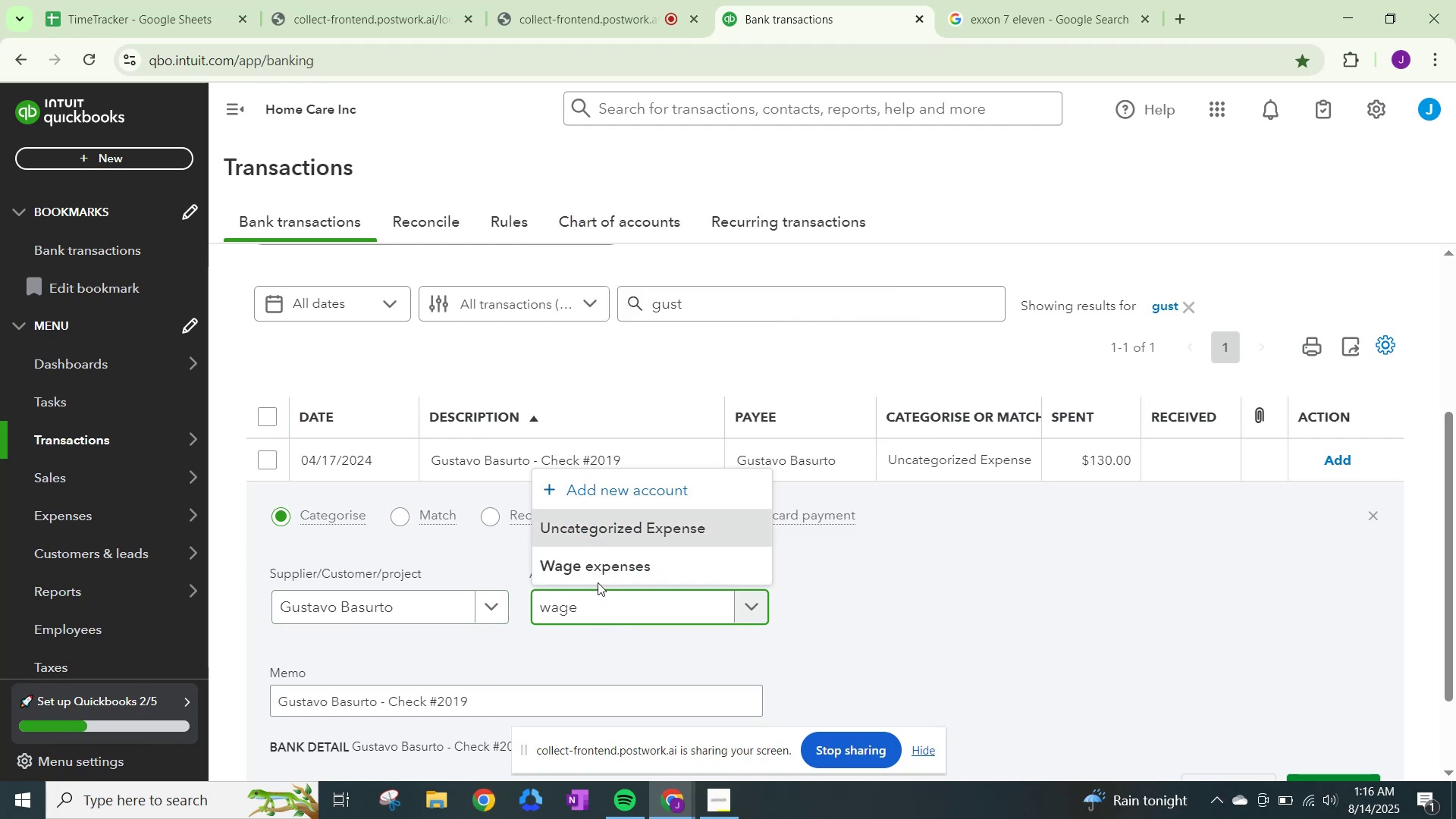 
left_click([593, 570])
 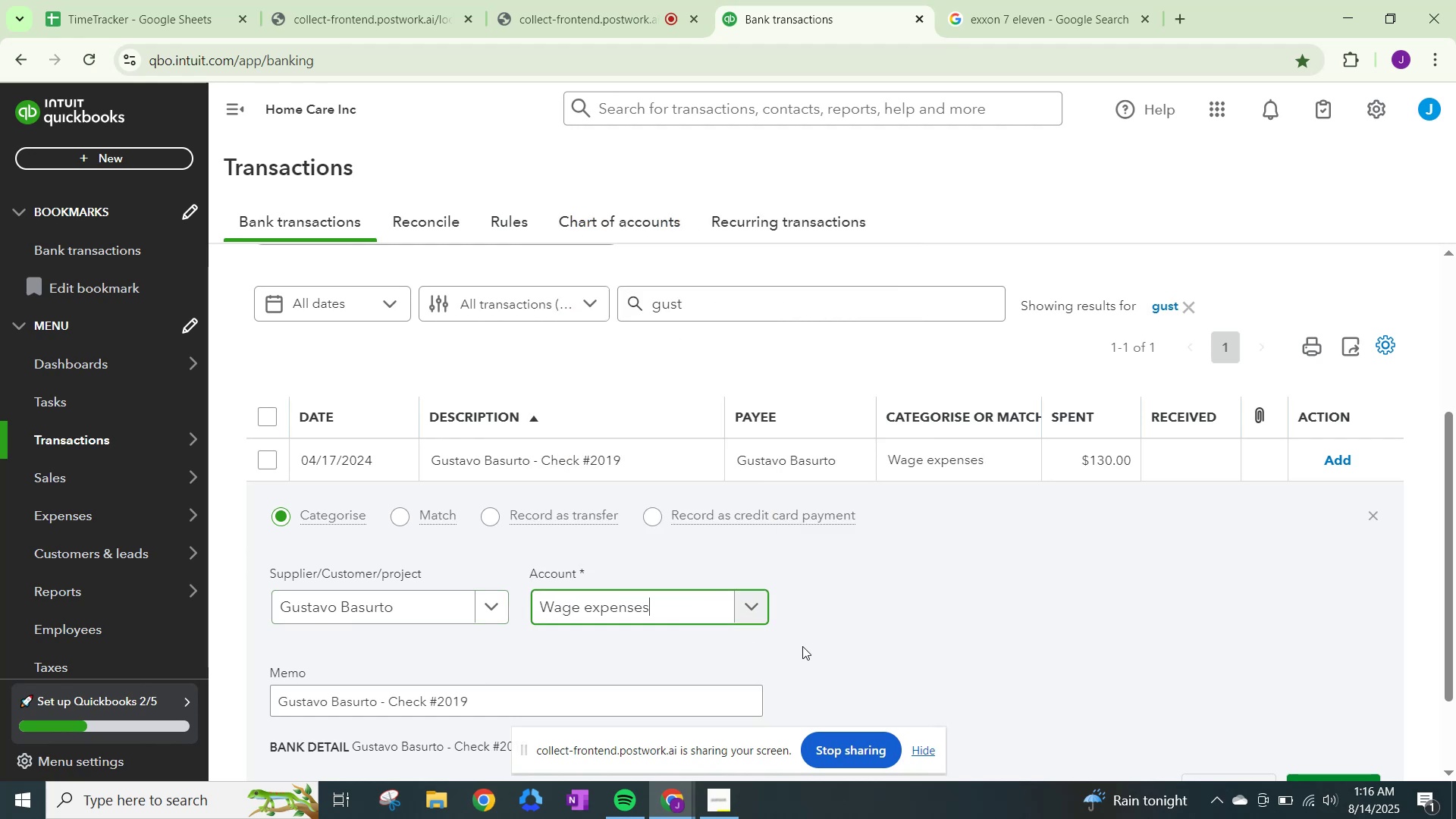 
scroll: coordinate [860, 692], scroll_direction: down, amount: 3.0
 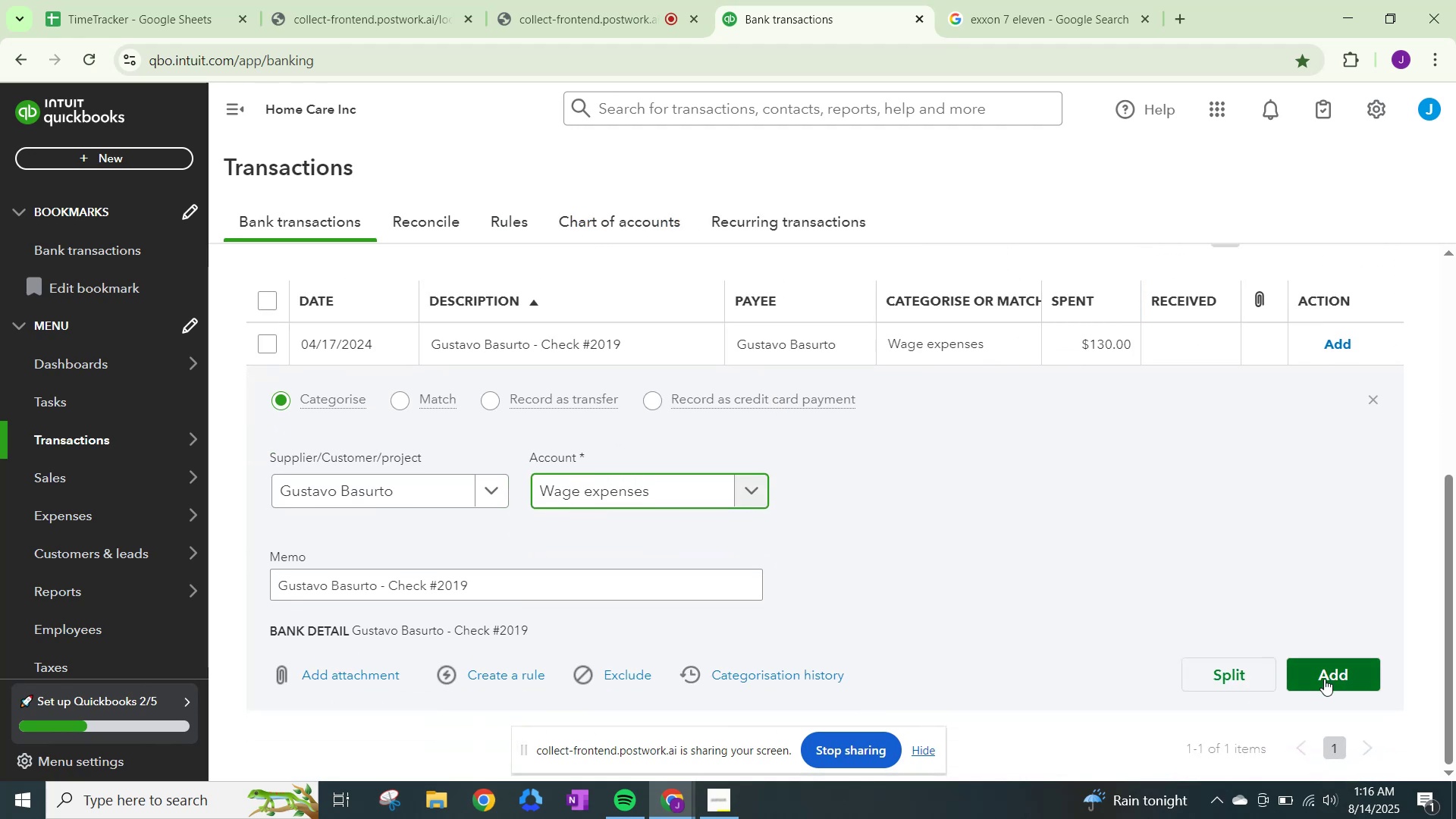 
left_click([1326, 673])
 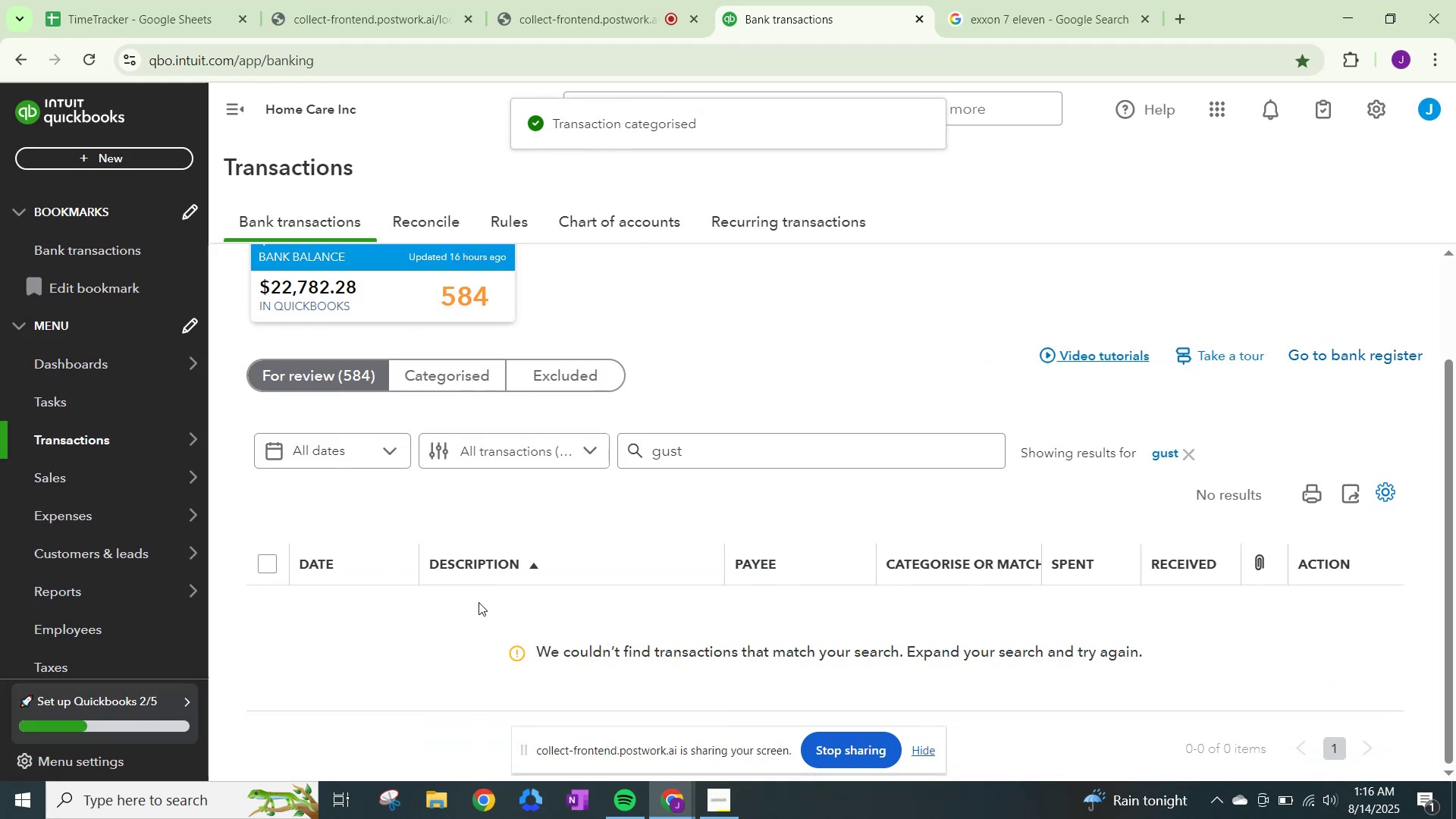 
double_click([328, 375])
 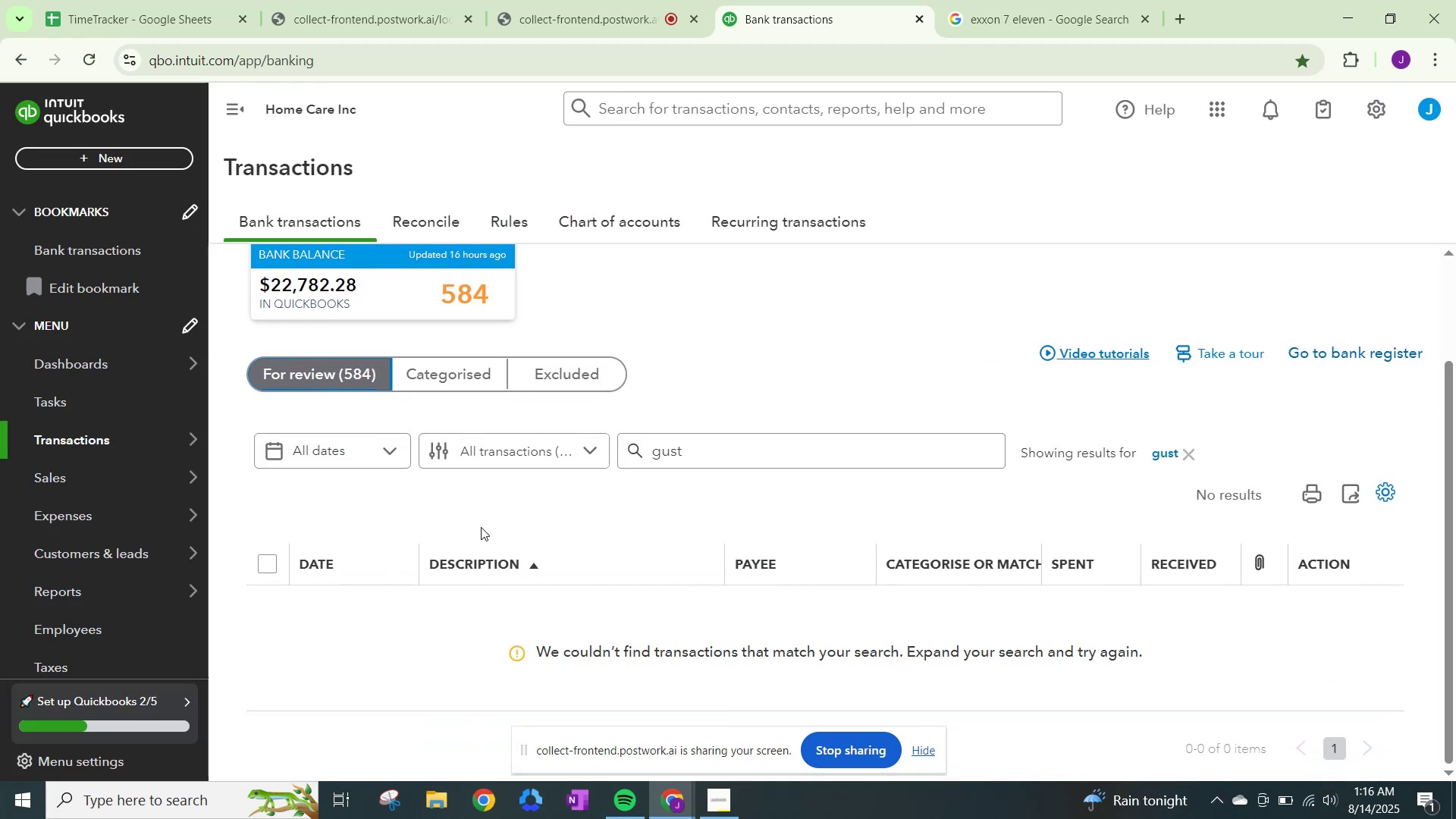 
scroll: coordinate [479, 599], scroll_direction: down, amount: 3.0
 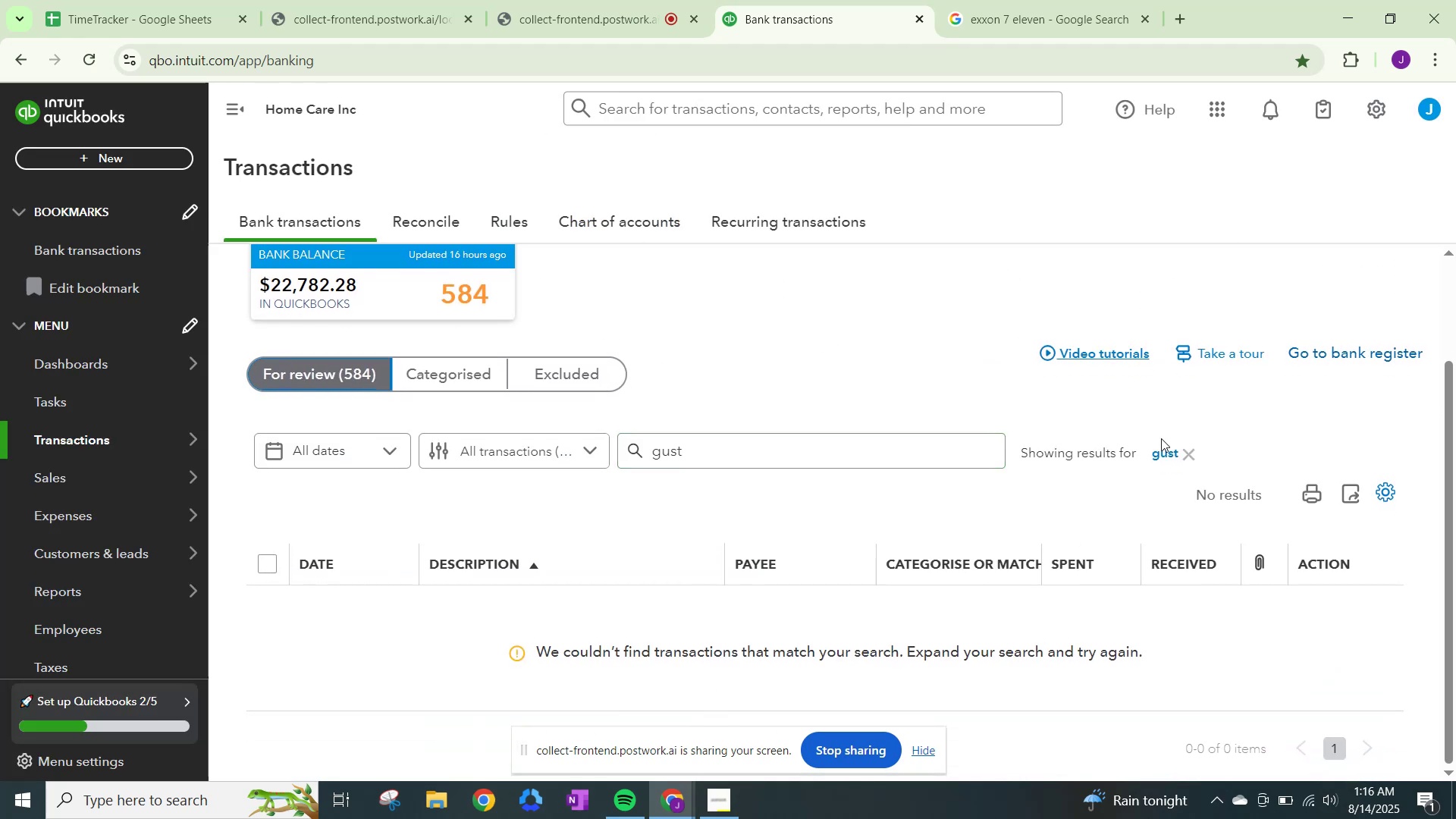 
left_click([1191, 458])
 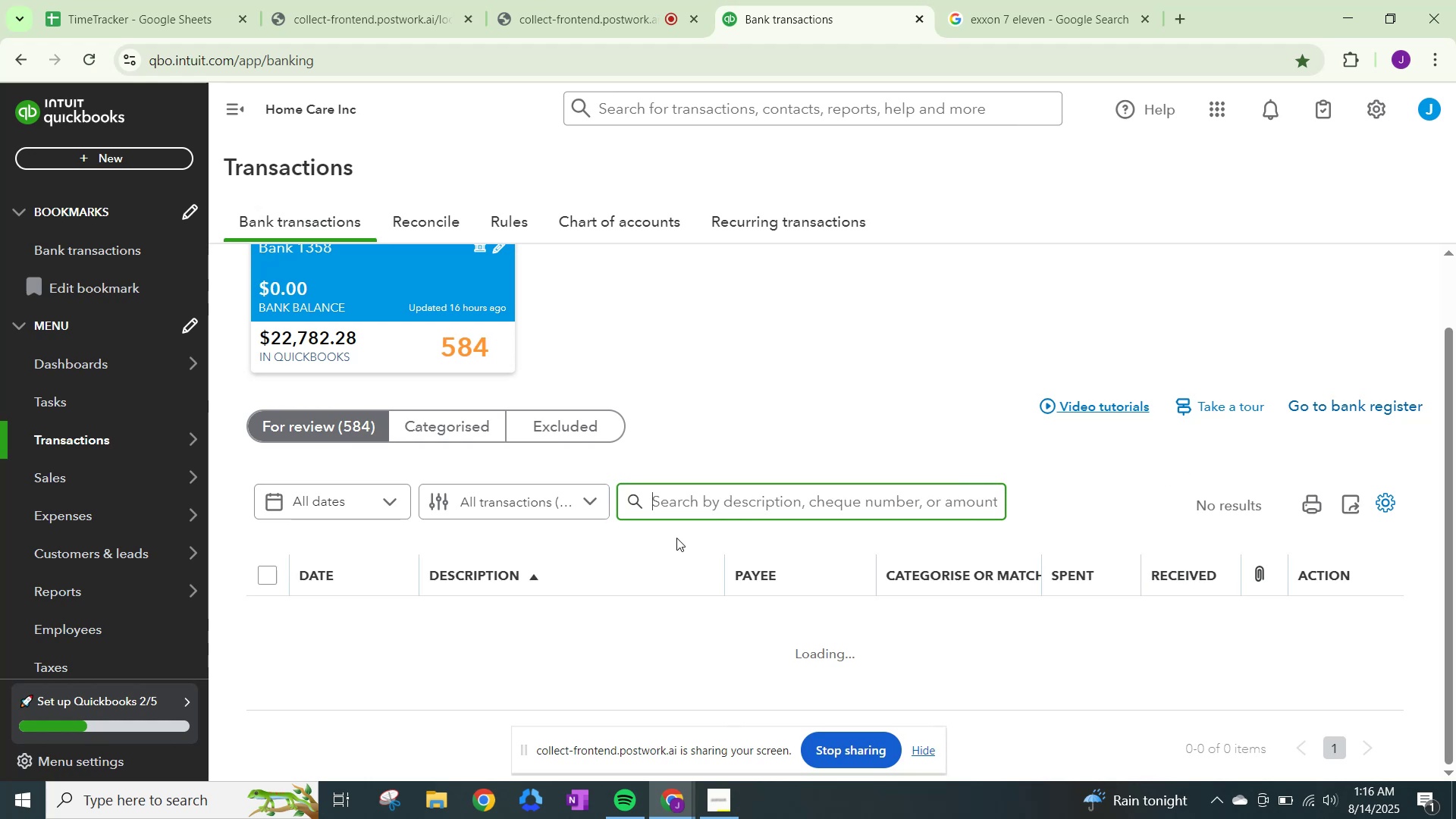 
scroll: coordinate [711, 633], scroll_direction: down, amount: 19.0
 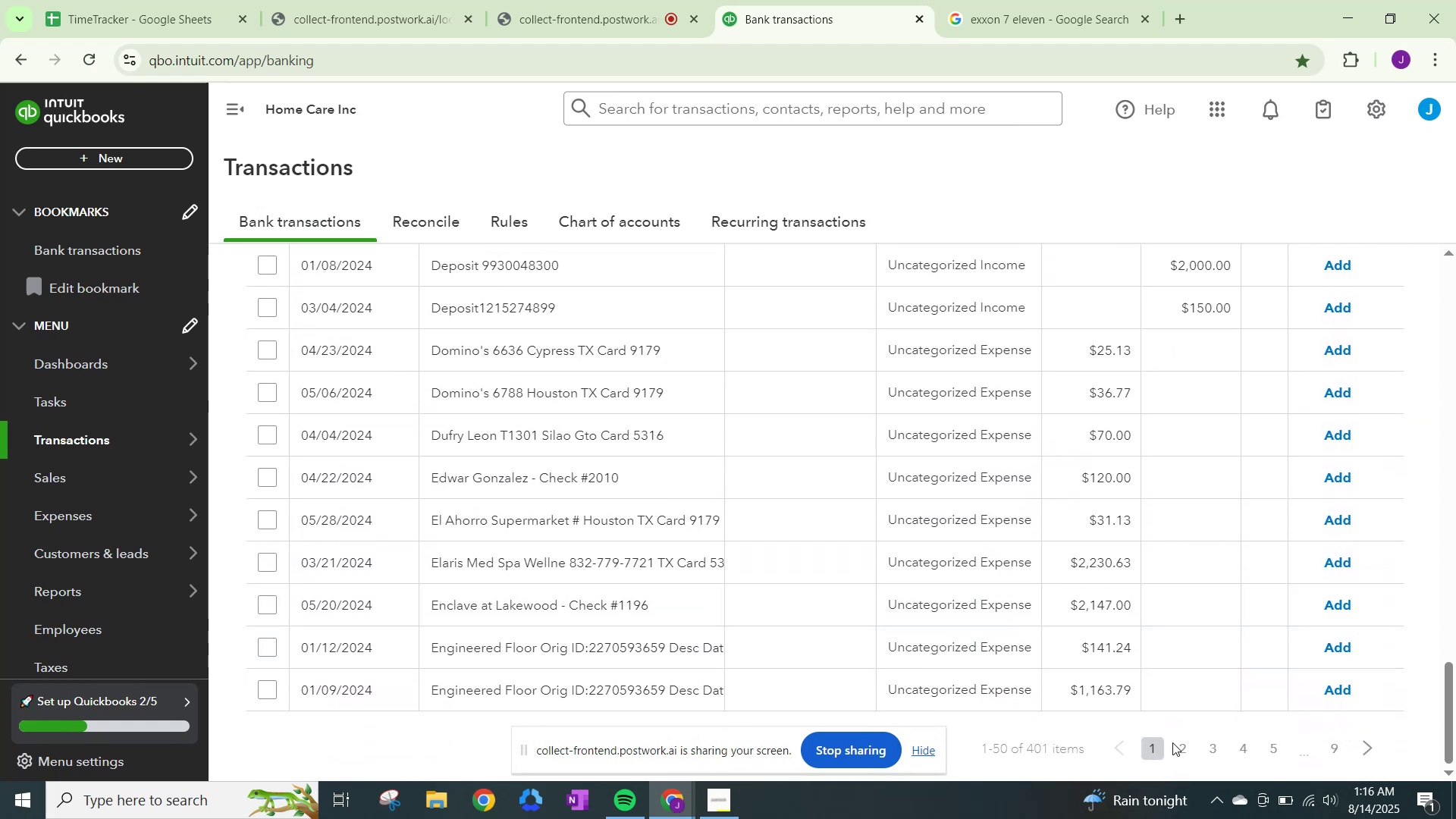 
left_click([1188, 744])
 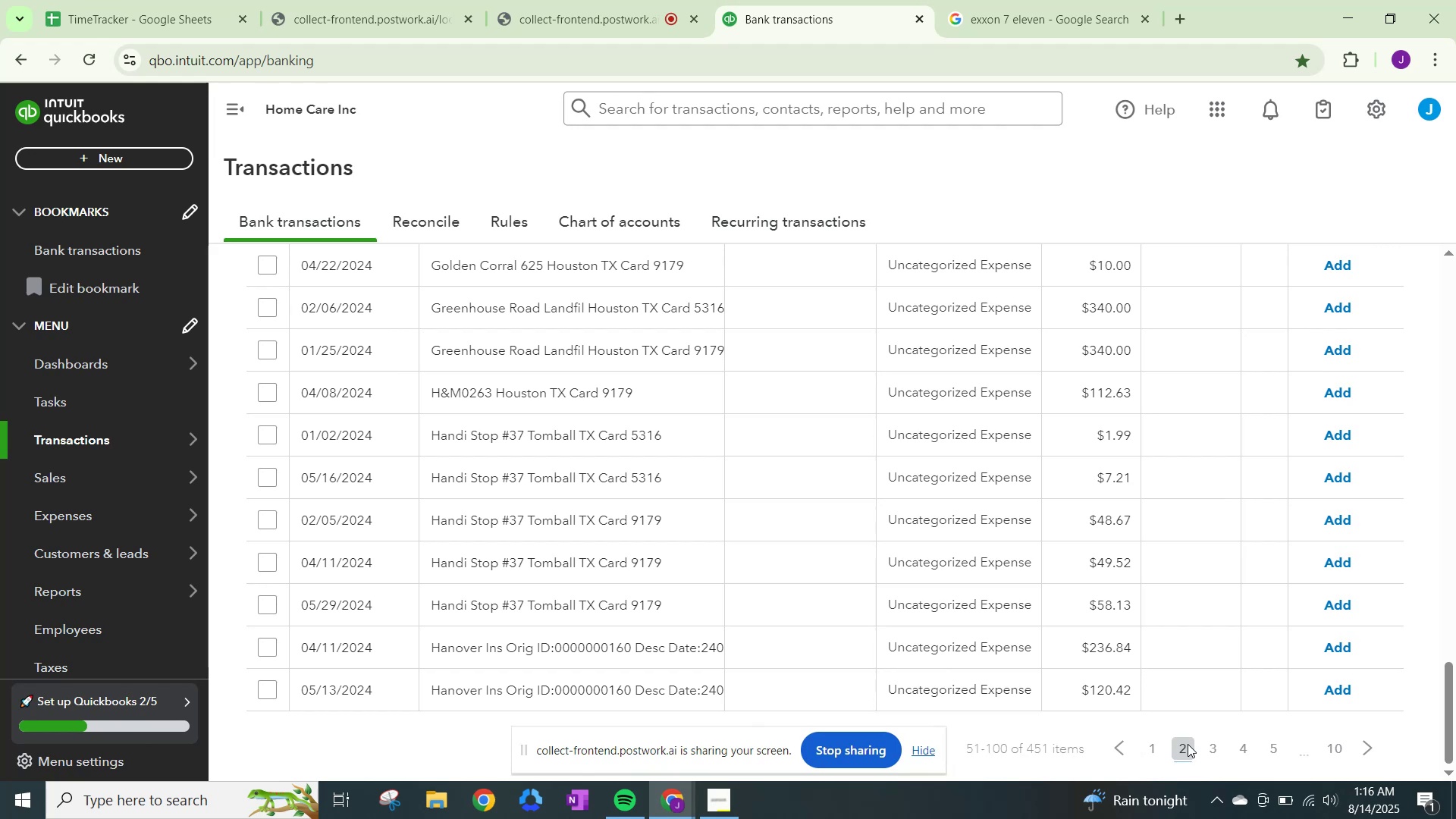 
wait(9.77)
 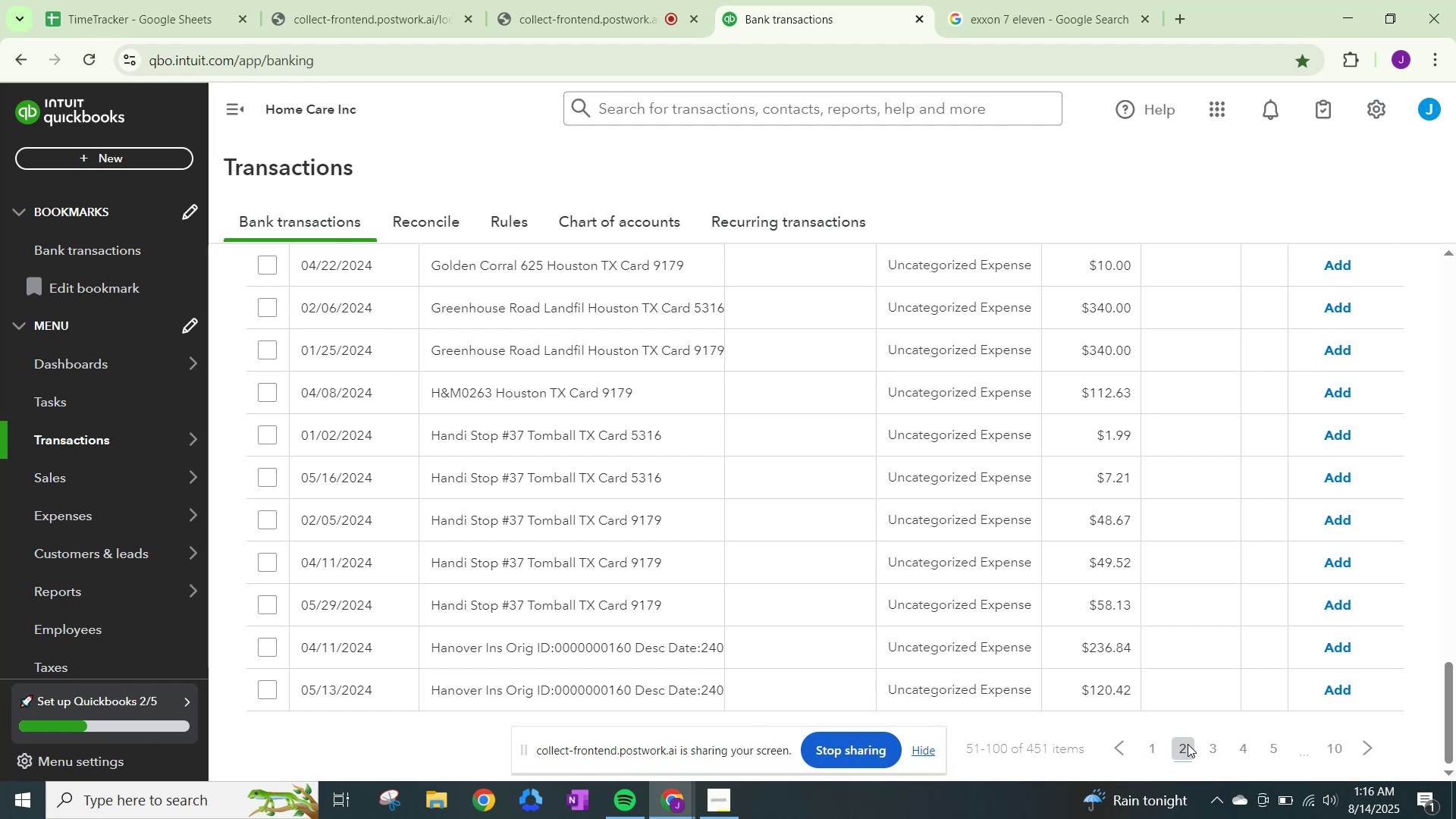 
left_click([1100, 0])
 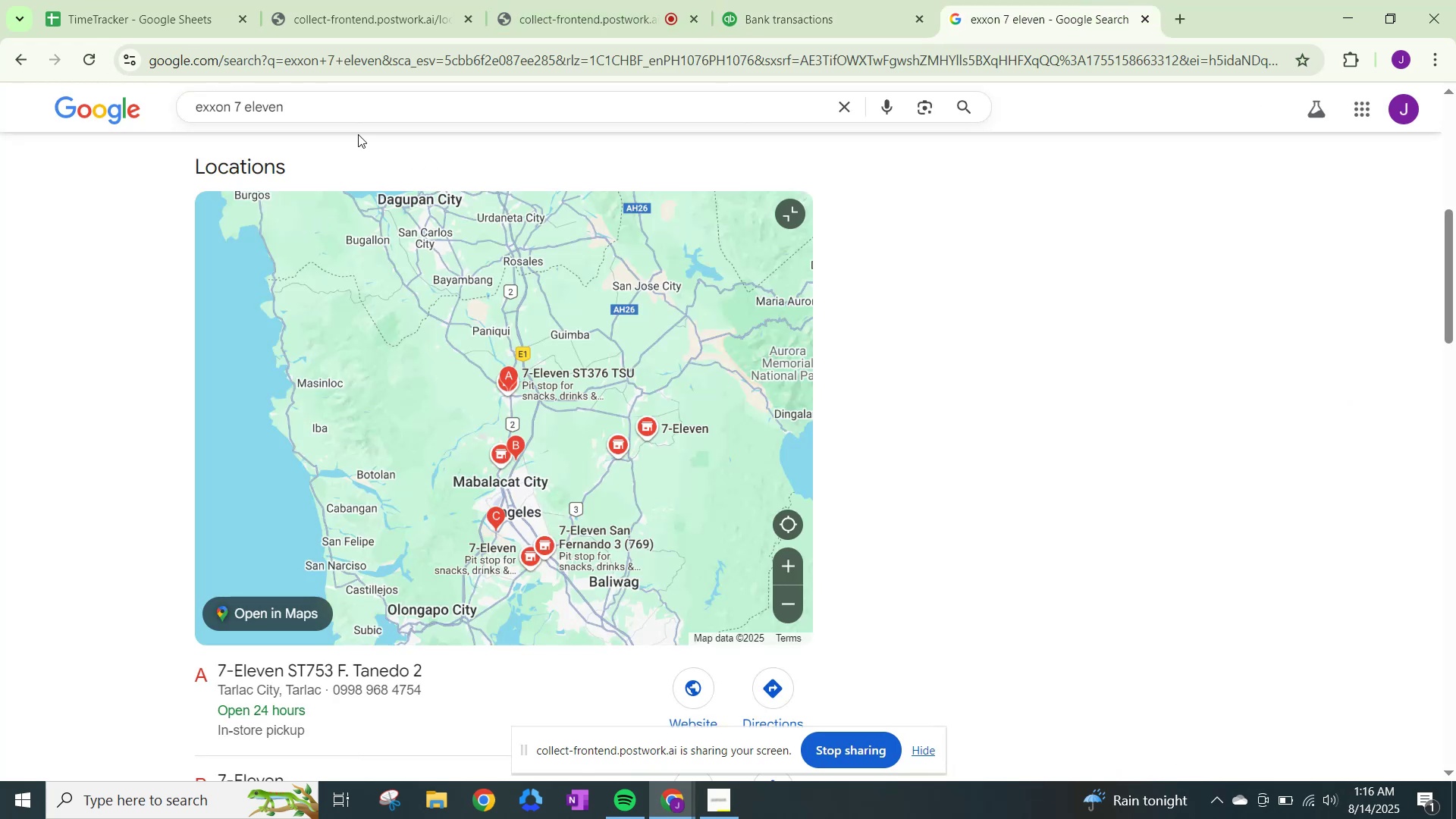 
left_click_drag(start_coordinate=[322, 111], to_coordinate=[0, 106])
 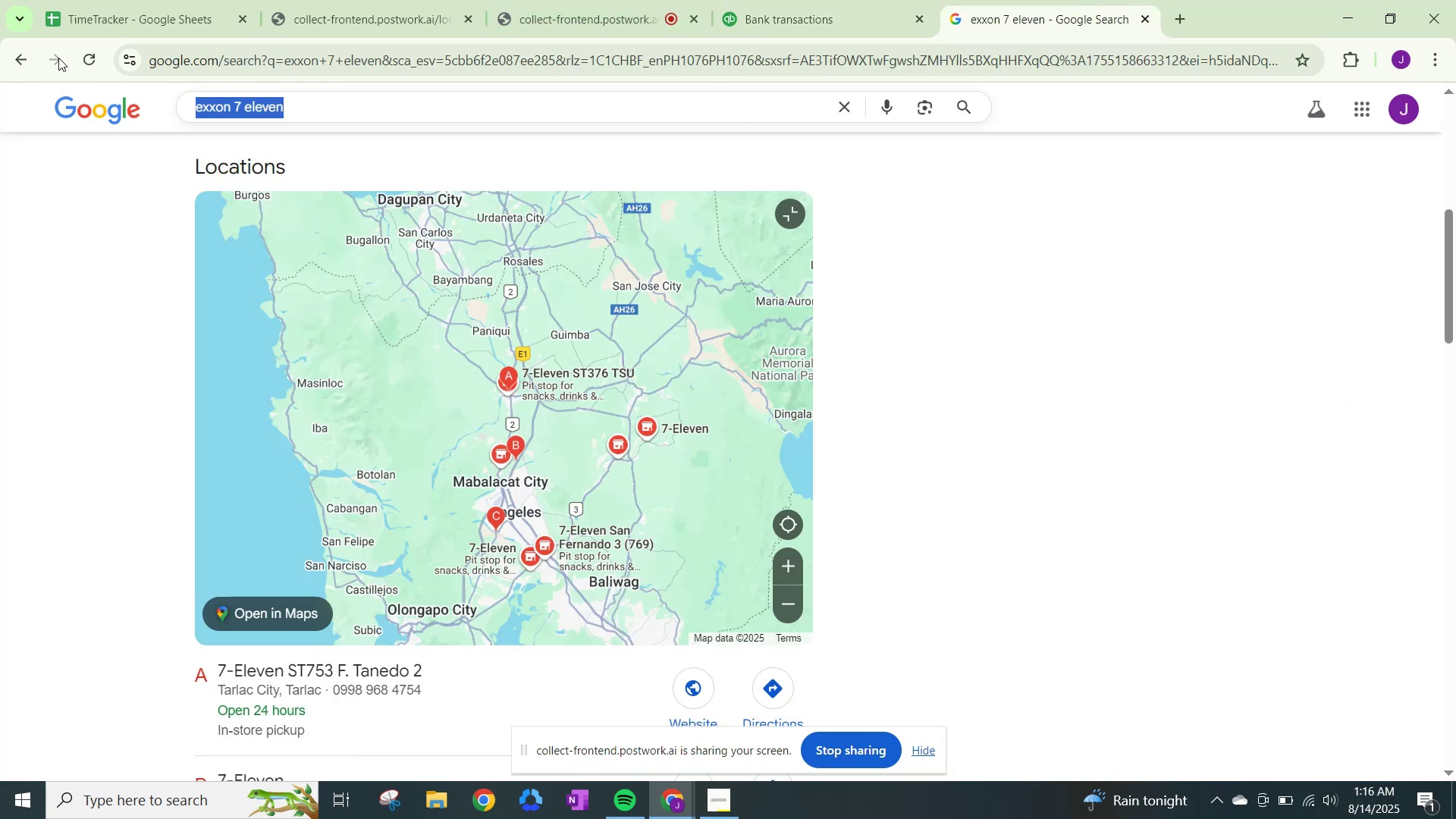 
type(handy stop)
 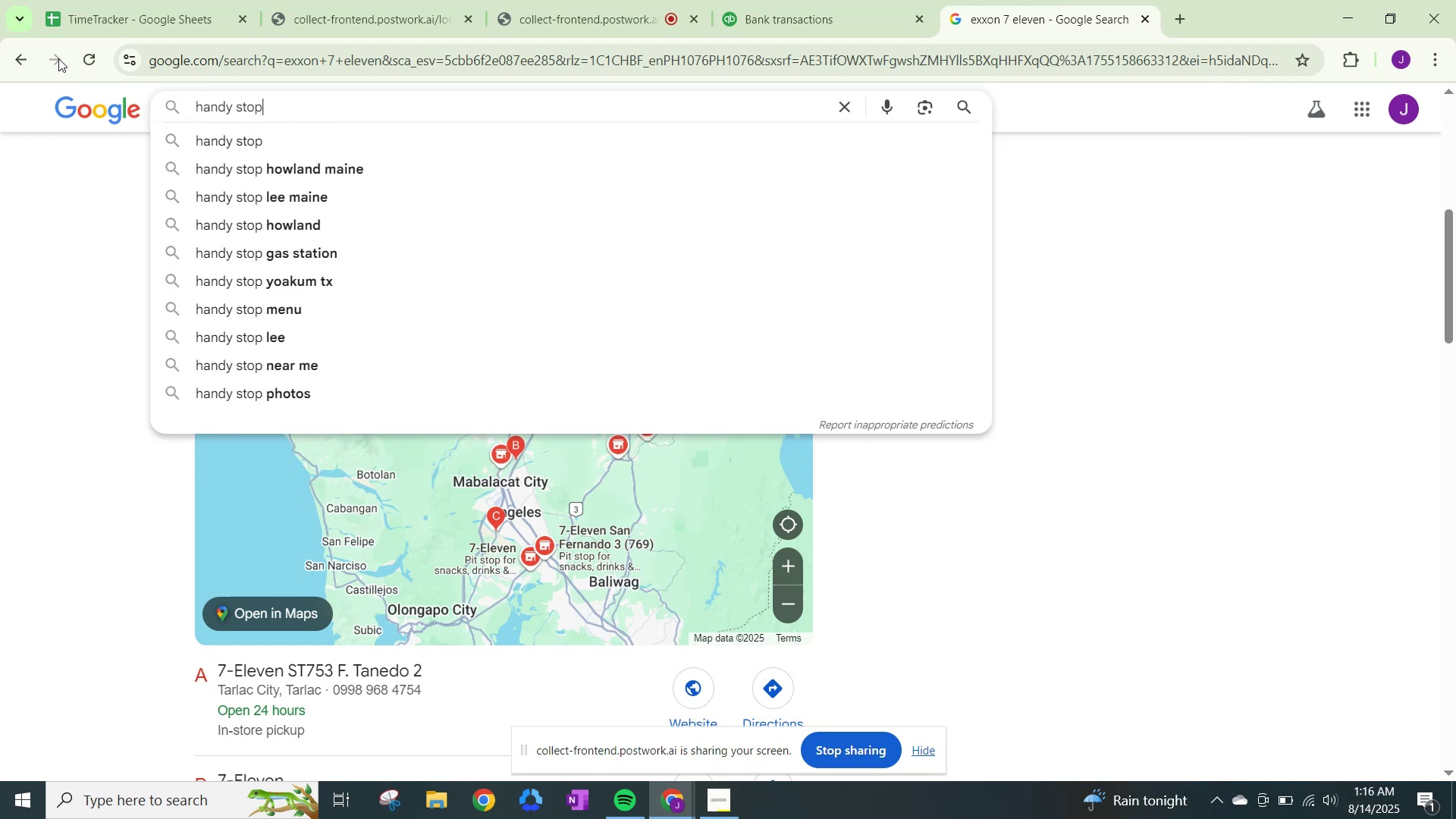 
key(Enter)
 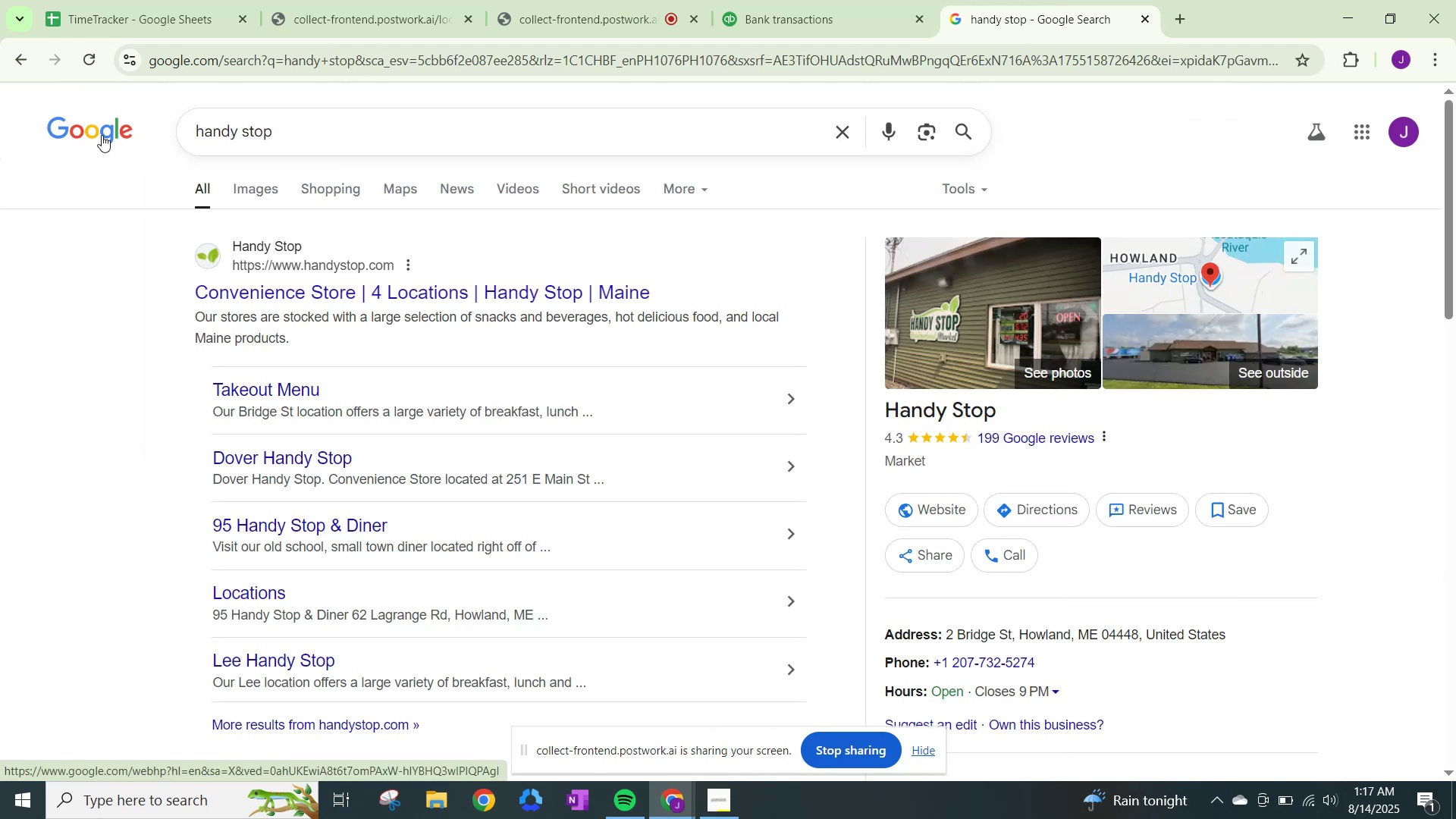 
wait(5.43)
 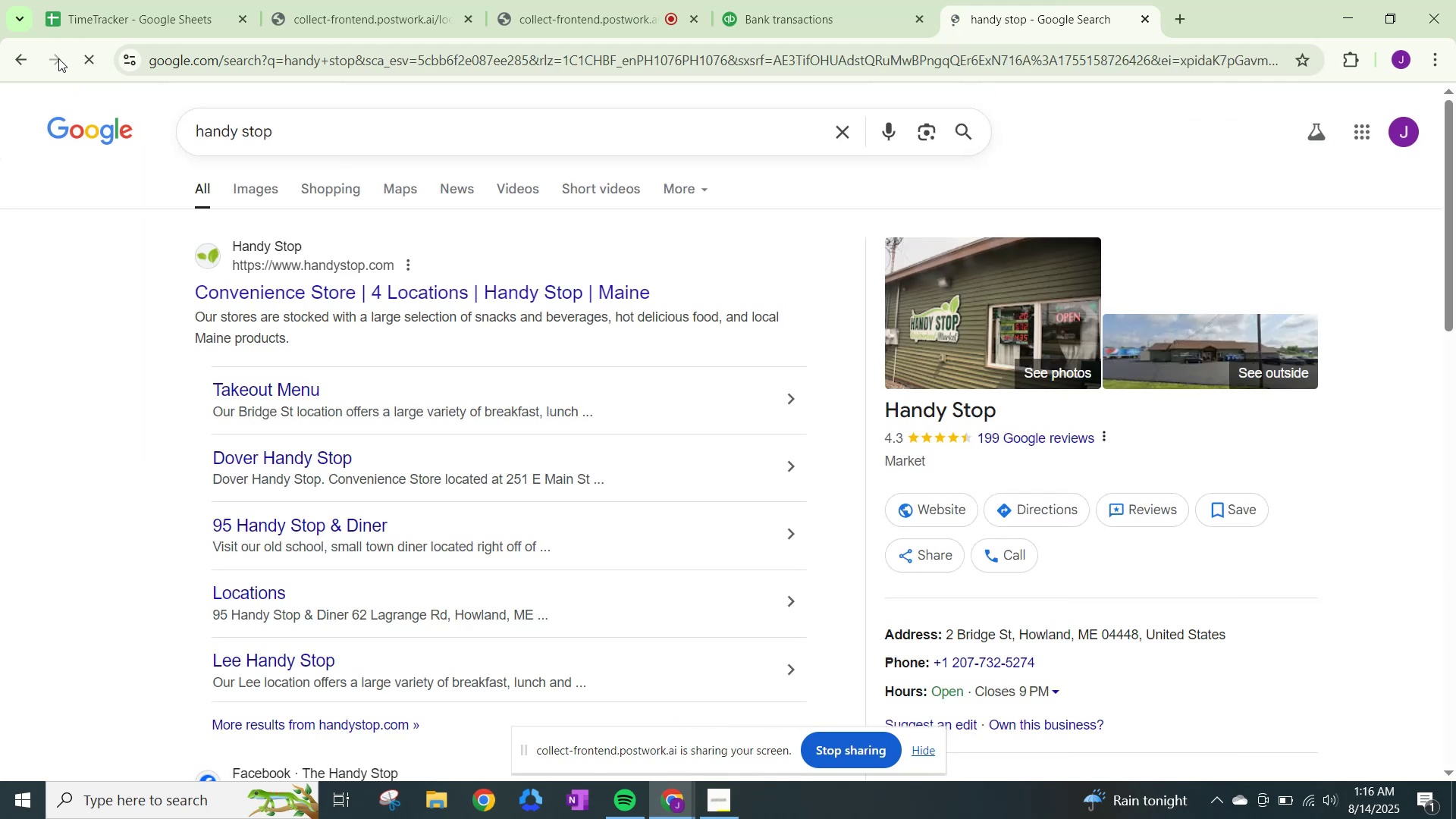 
left_click([791, 0])
 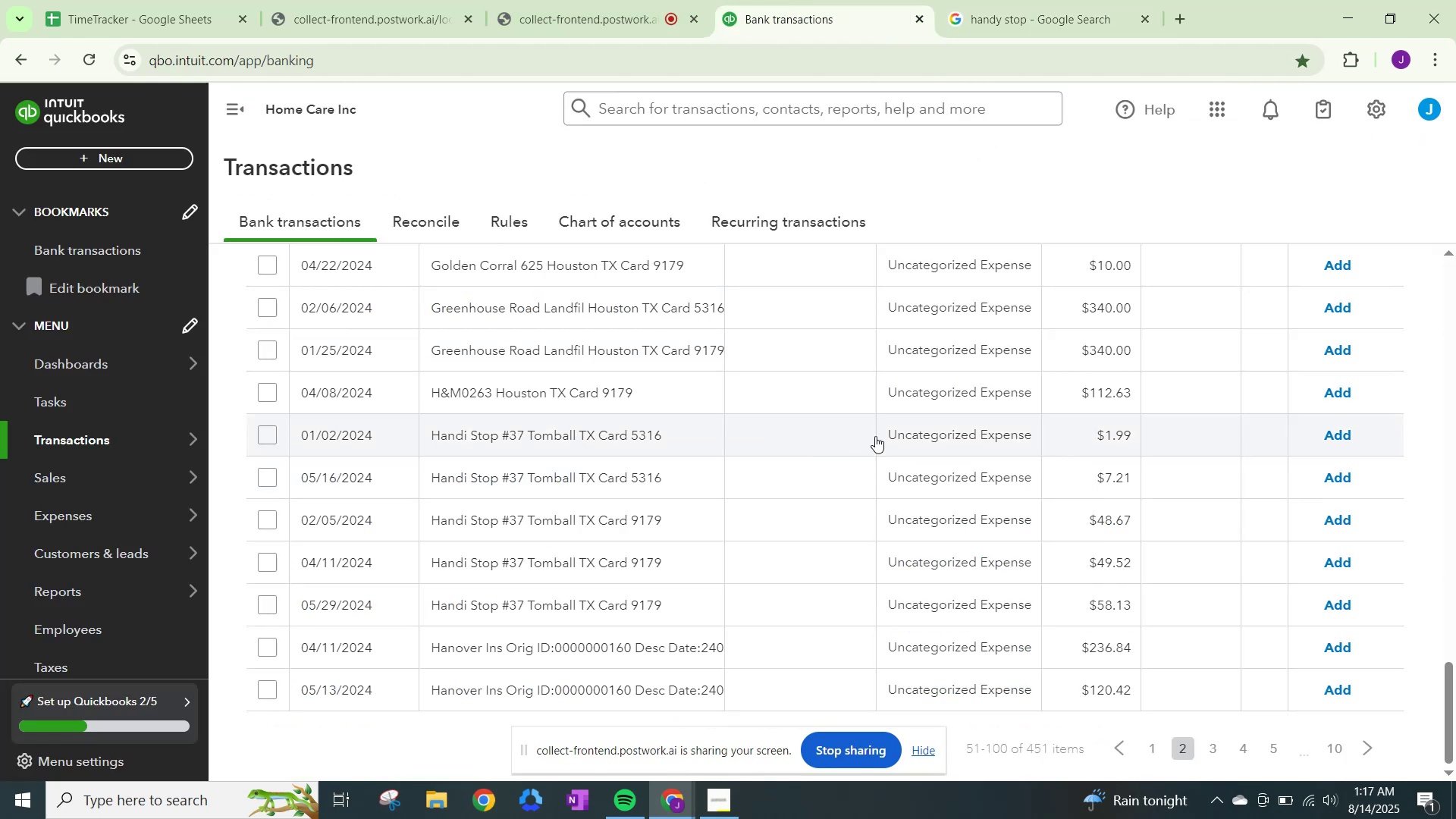 
left_click([922, 427])
 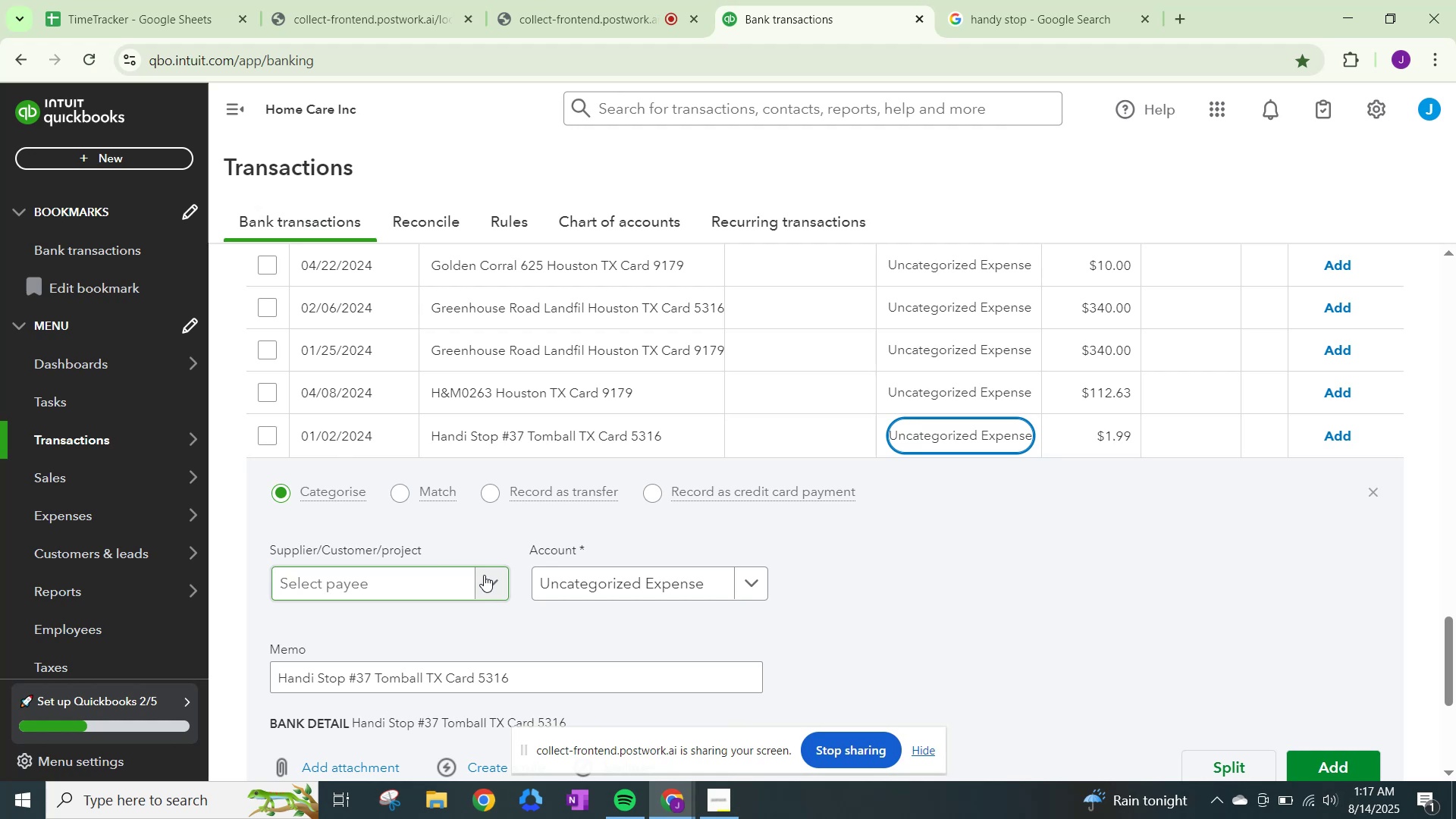 
type(Handi Stop)
 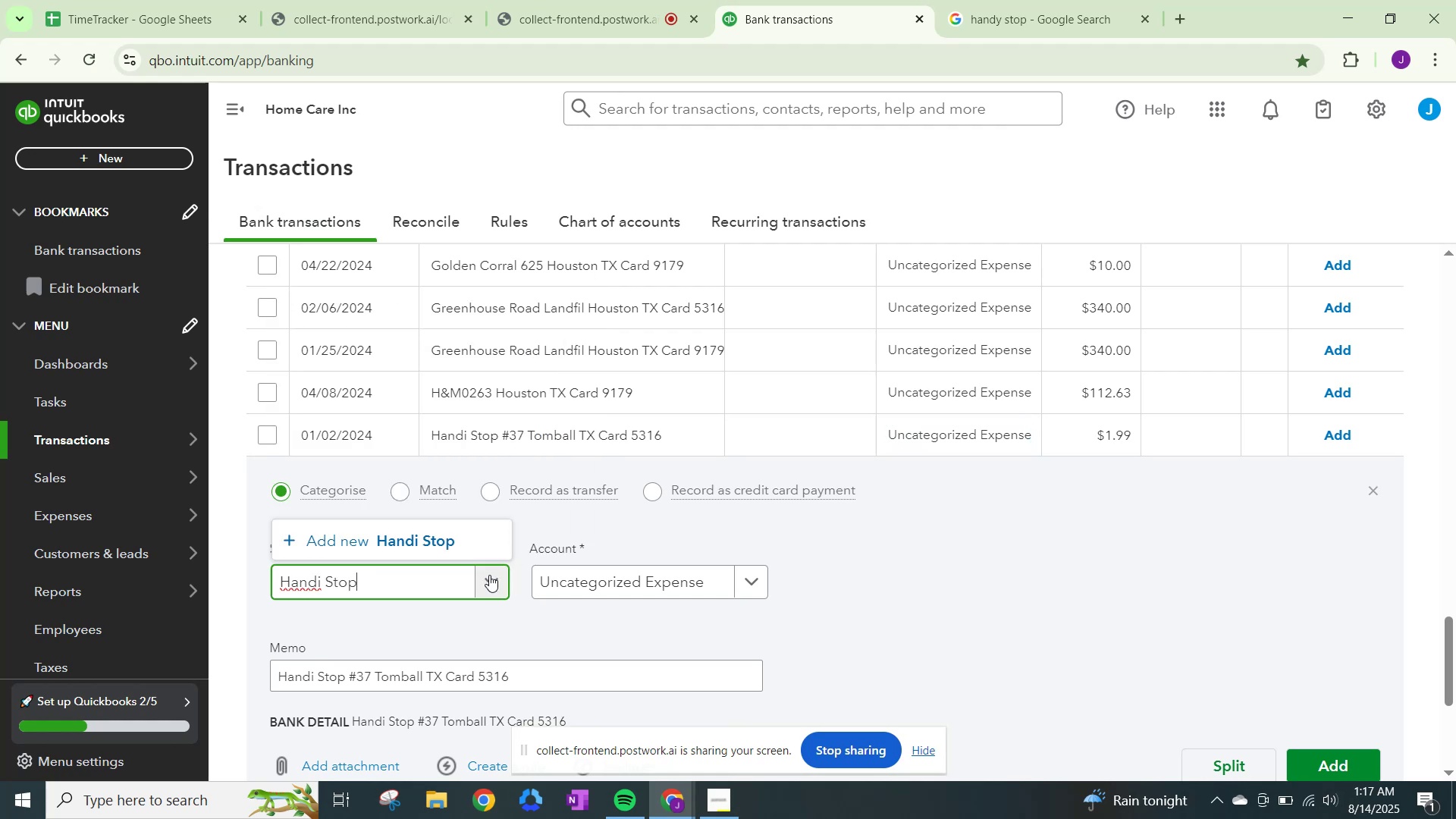 
left_click([336, 537])
 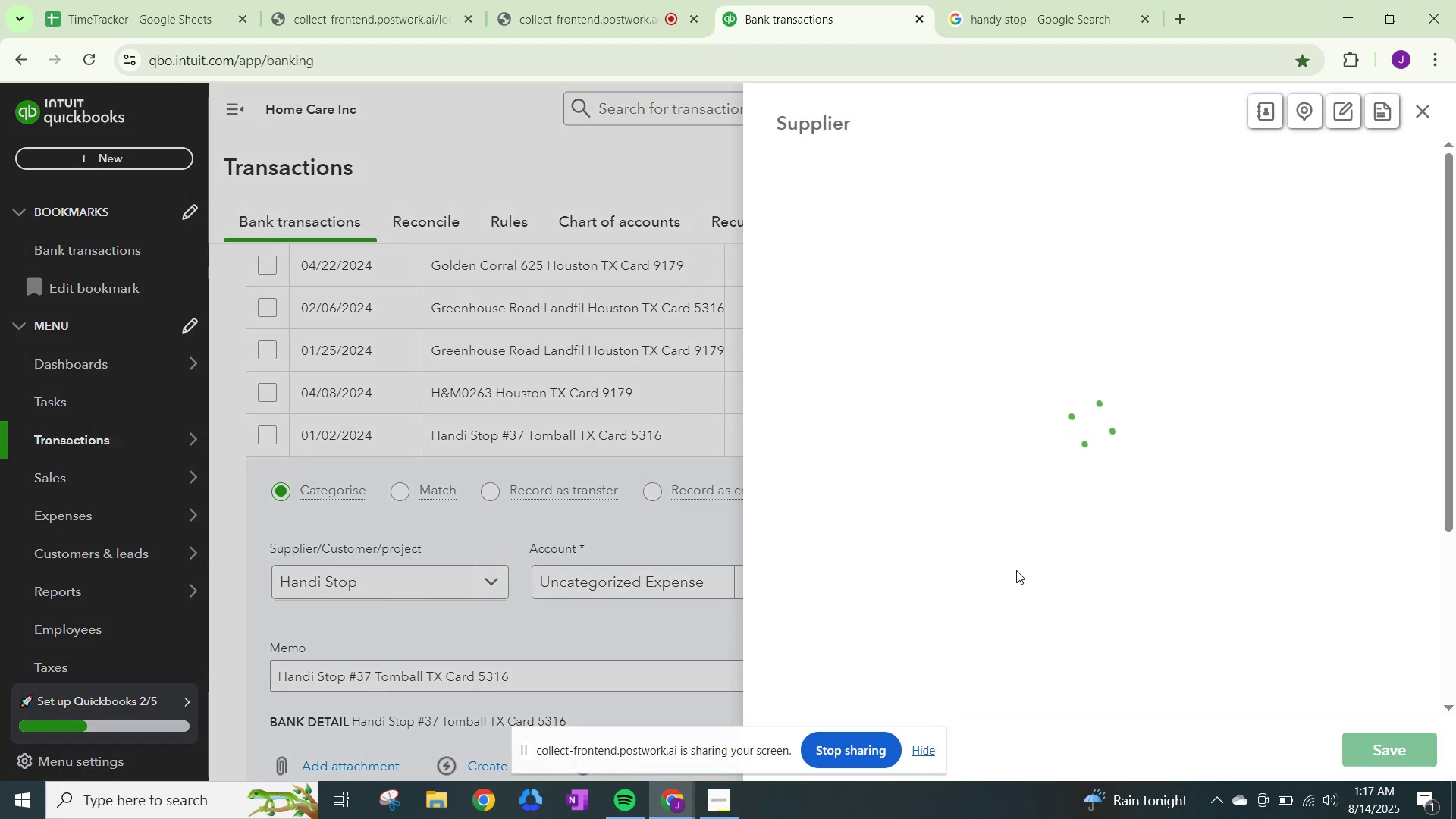 
scroll: coordinate [954, 579], scroll_direction: down, amount: 15.0
 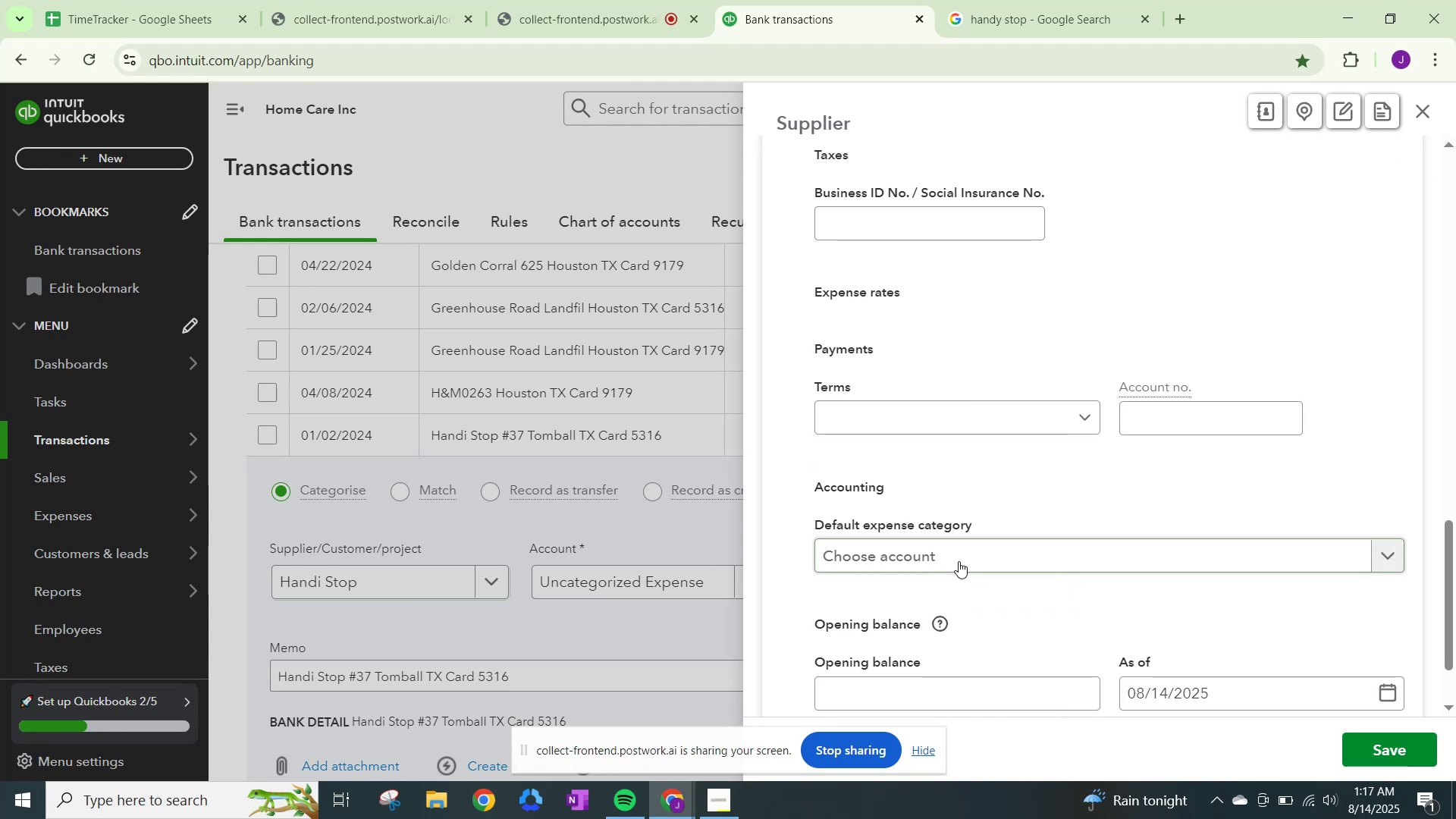 
left_click([959, 560])
 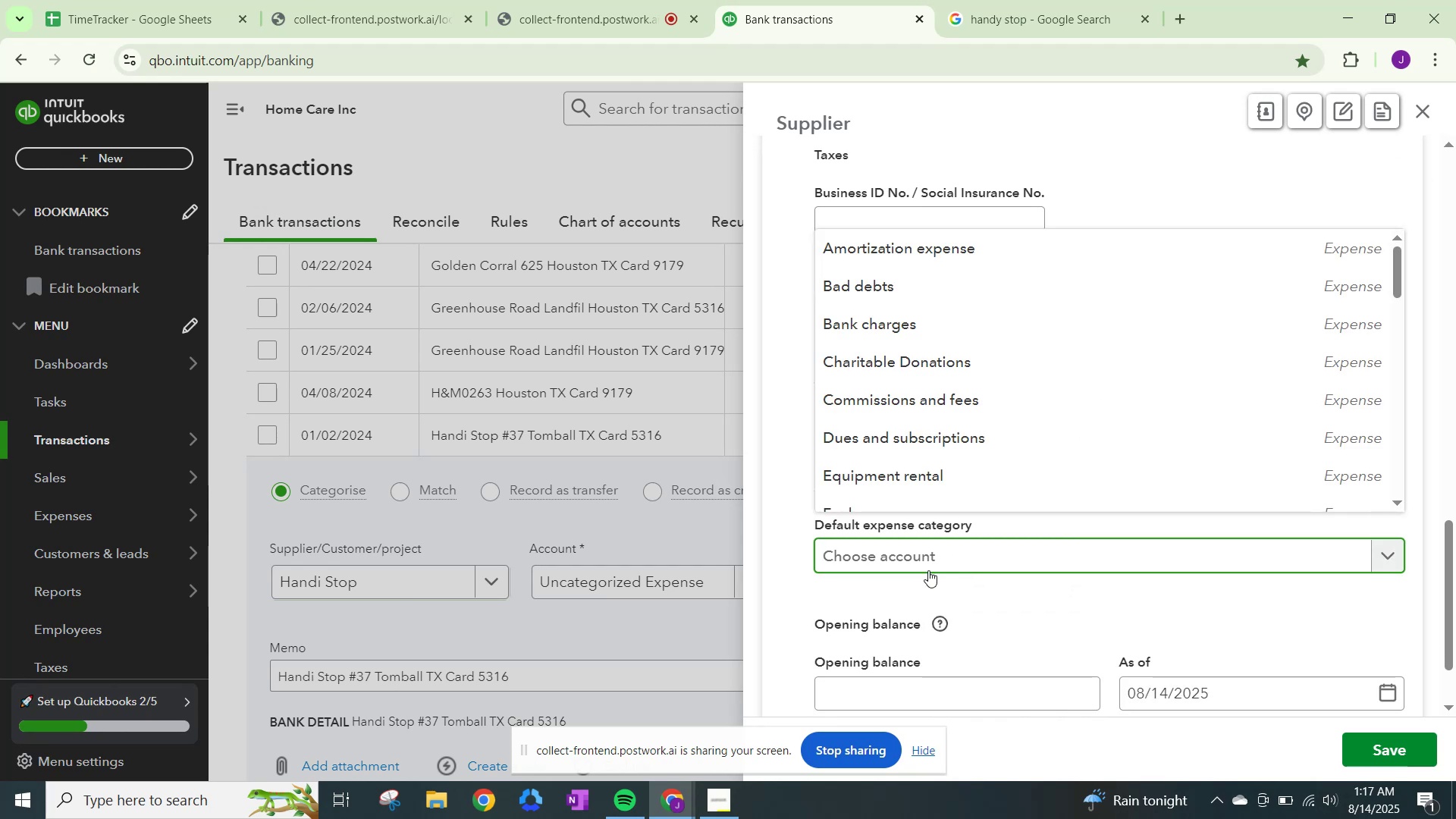 
type(meals)
 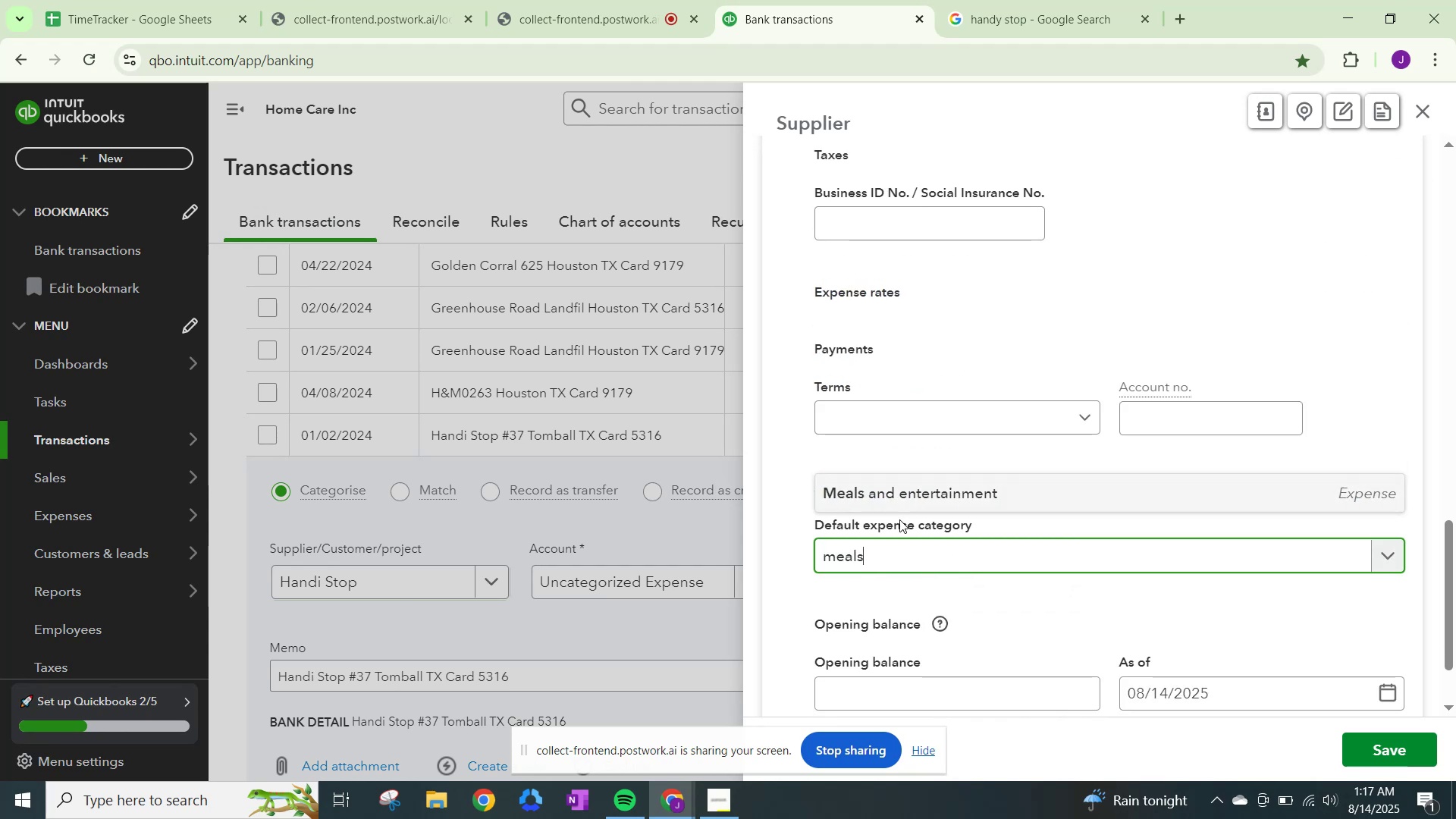 
left_click([912, 482])
 